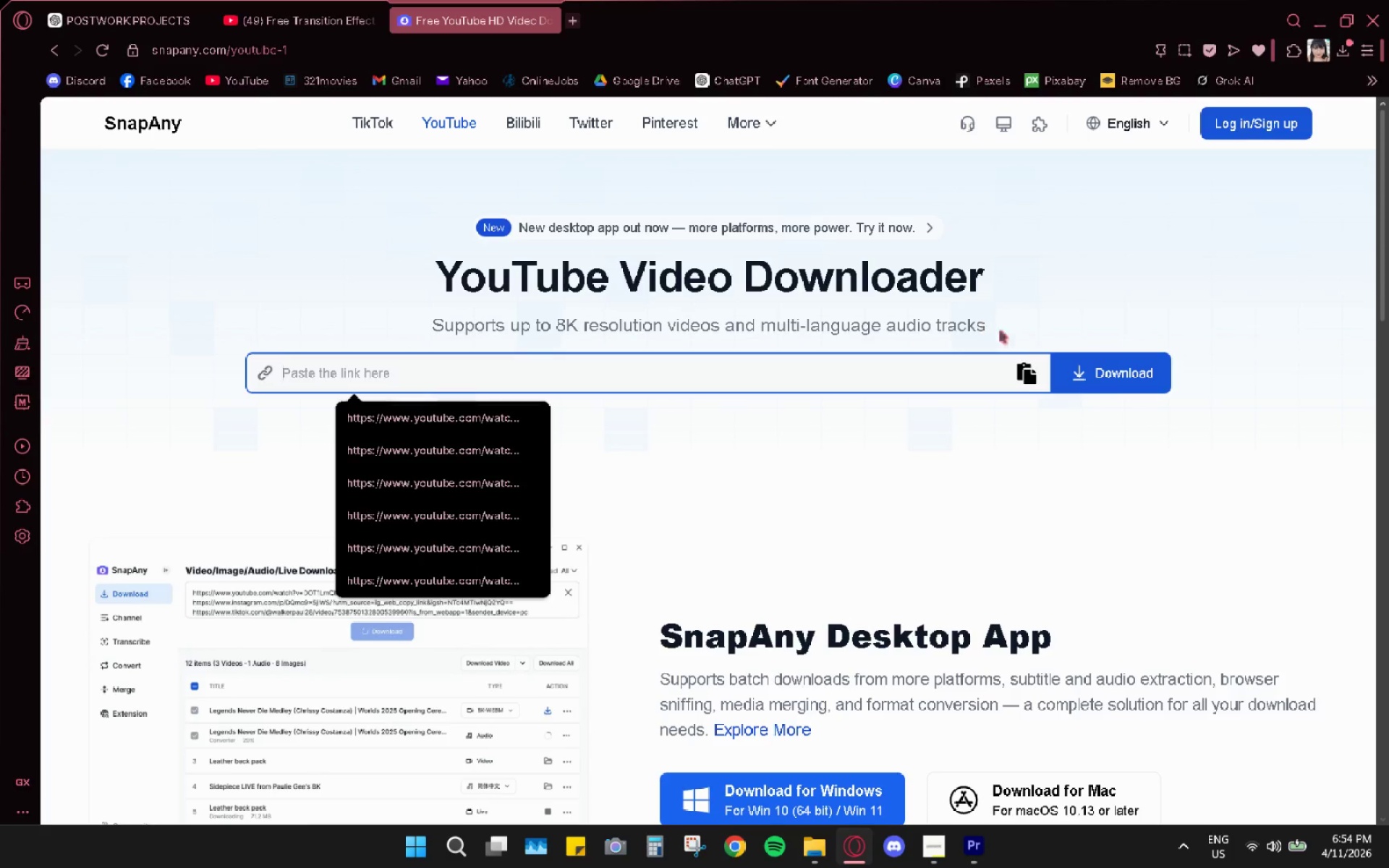 
key(Control+V)
 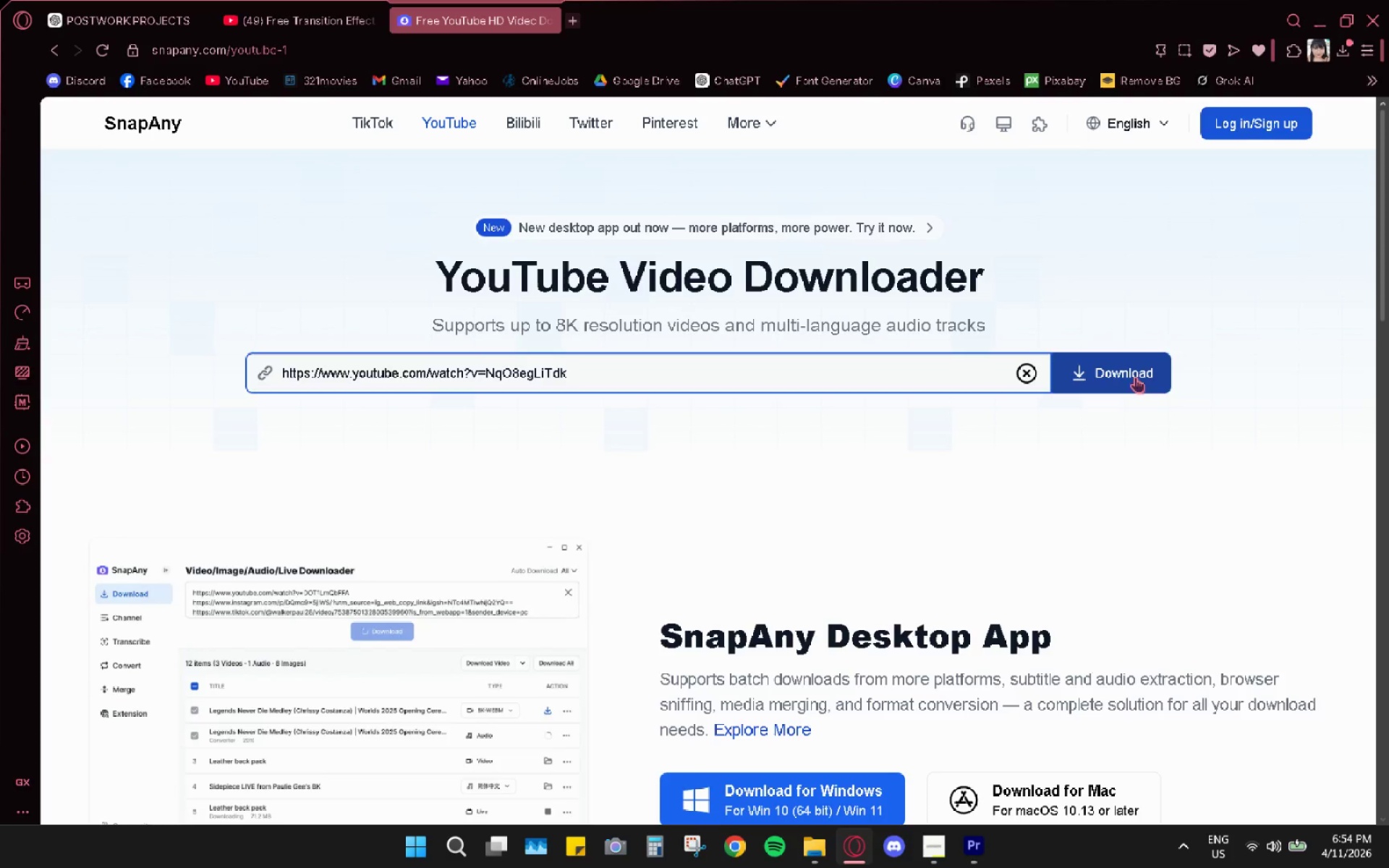 
left_click([1135, 377])
 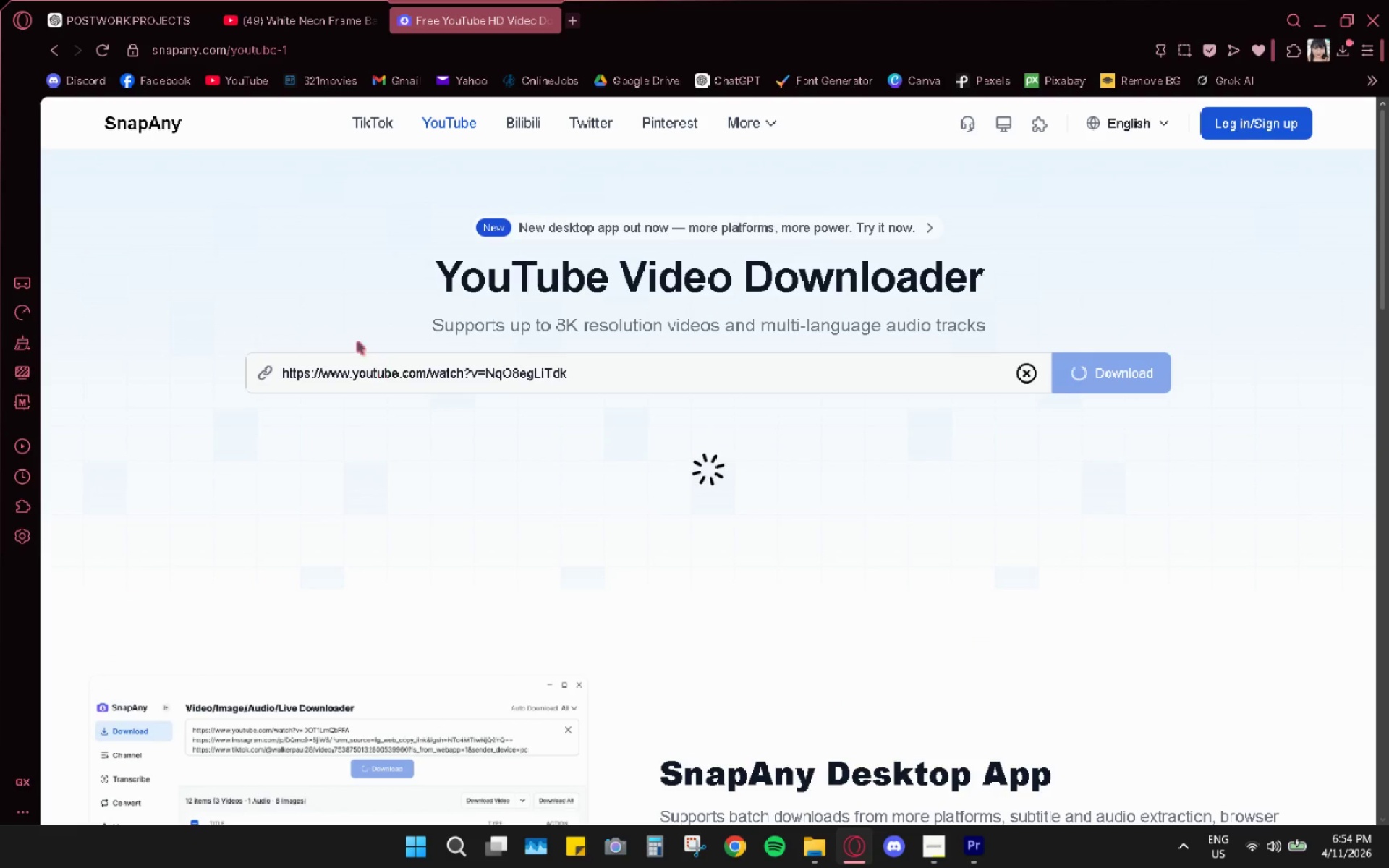 
mouse_move([398, 343])
 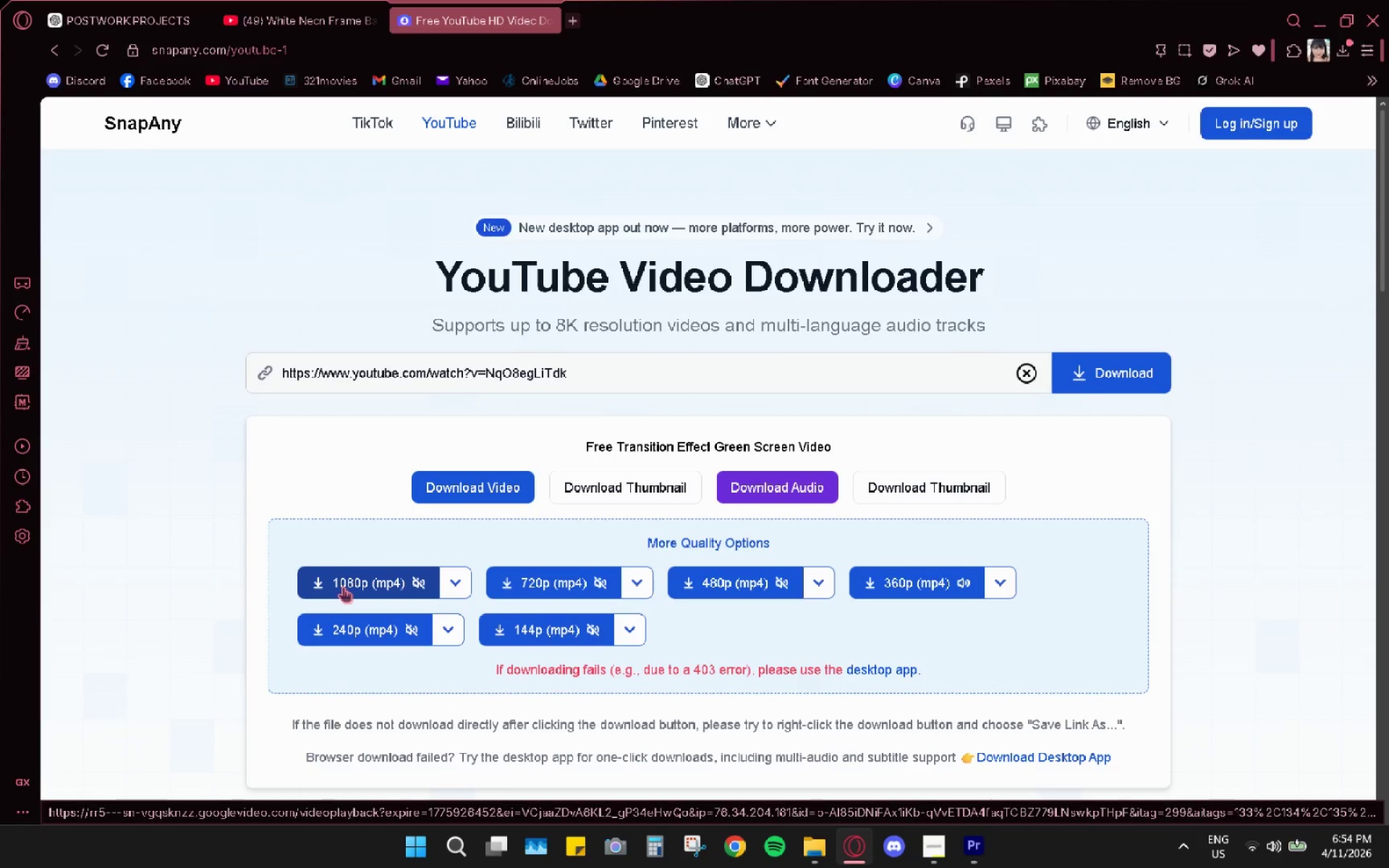 
left_click([343, 587])
 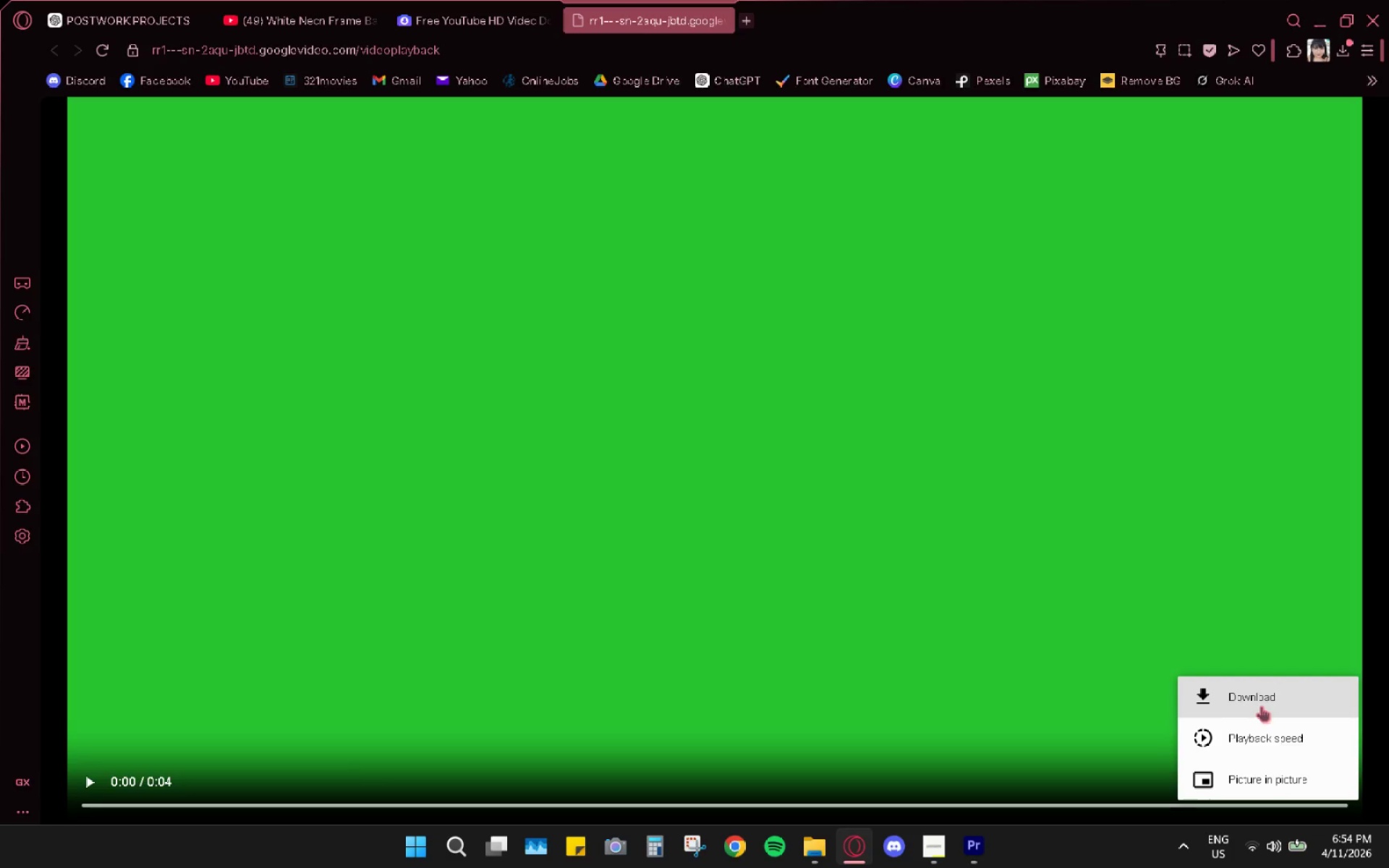 
wait(5.41)
 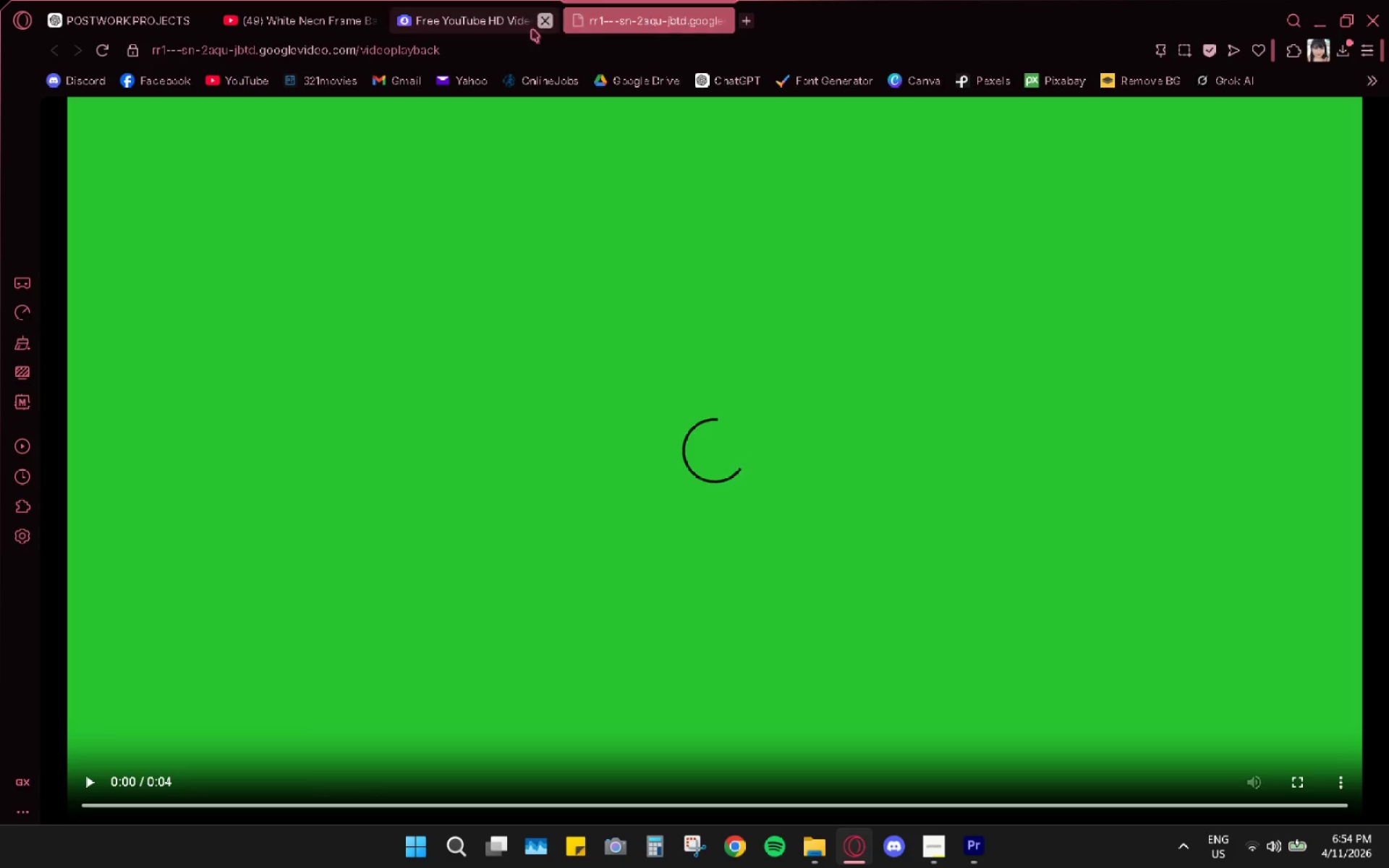 
left_click([1261, 706])
 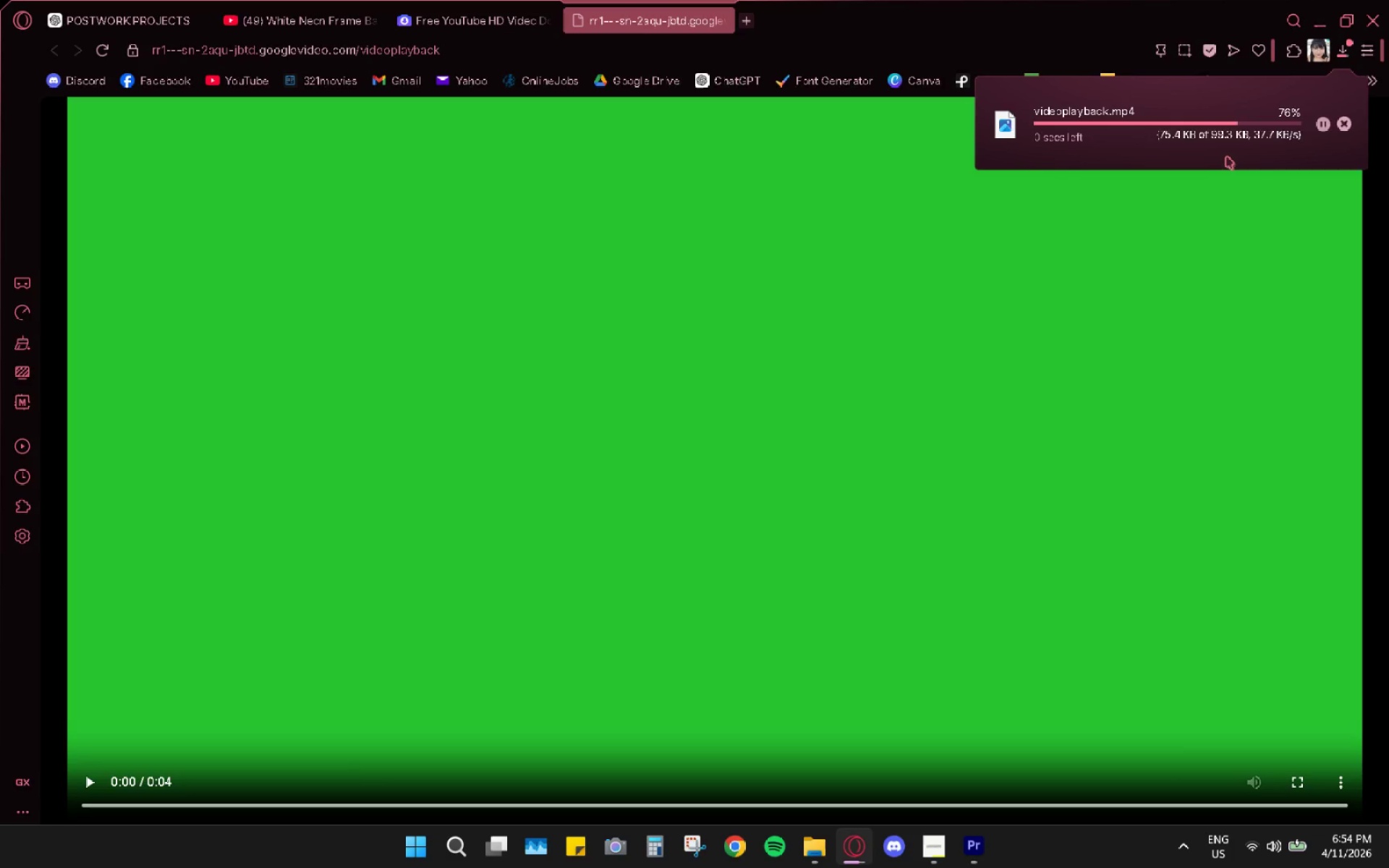 
double_click([1285, 121])
 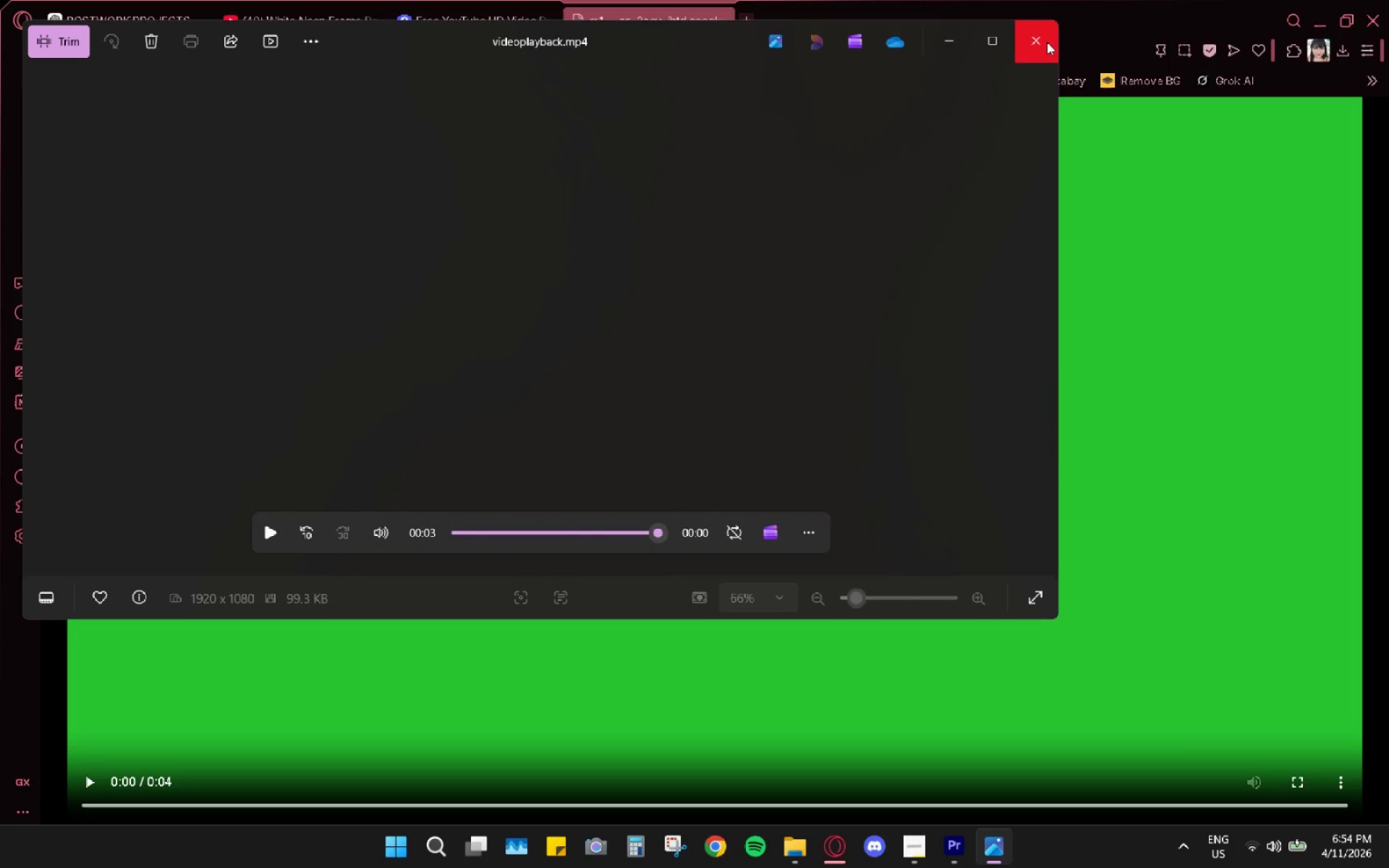 
left_click([725, 211])
 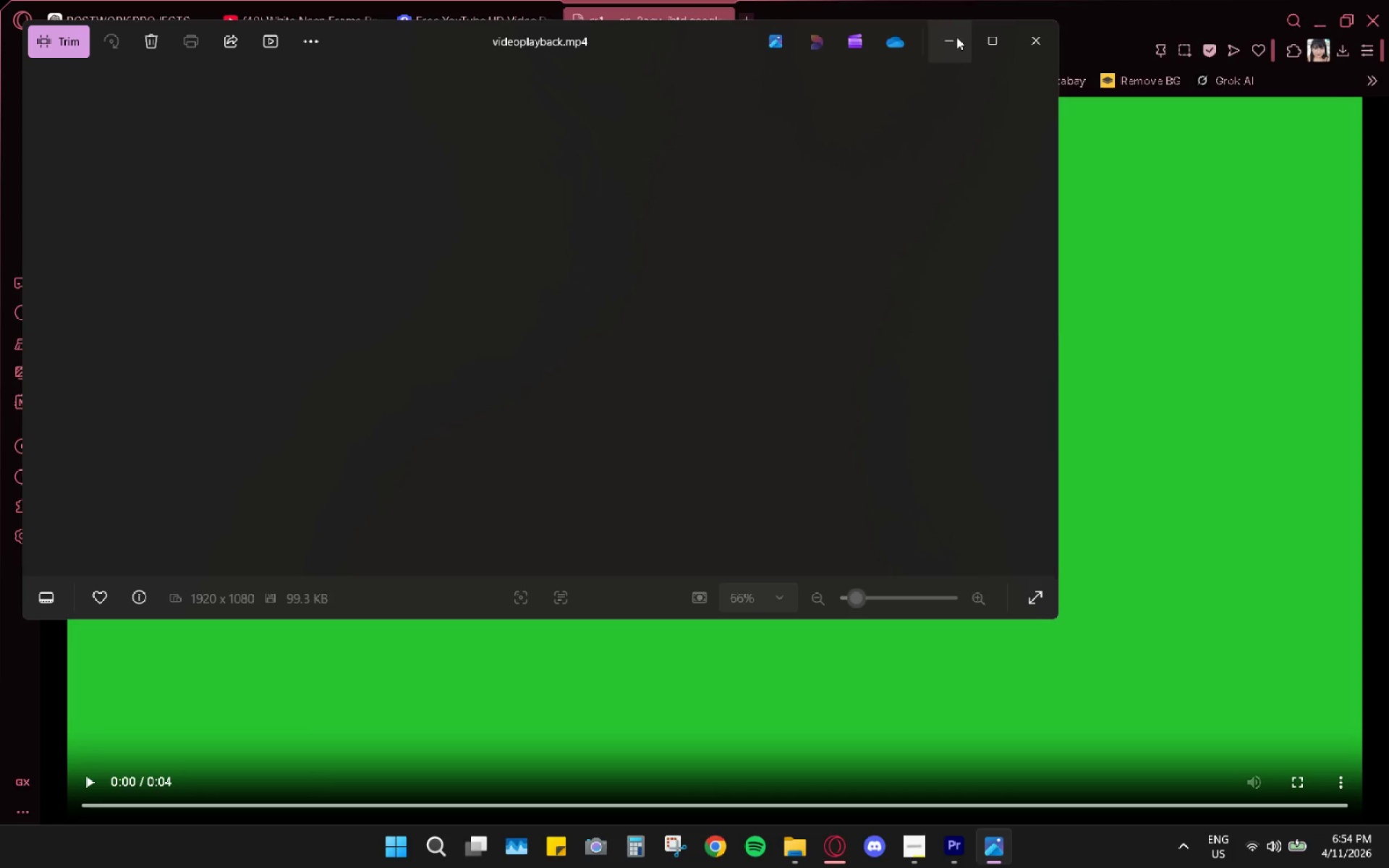 
left_click([1025, 25])
 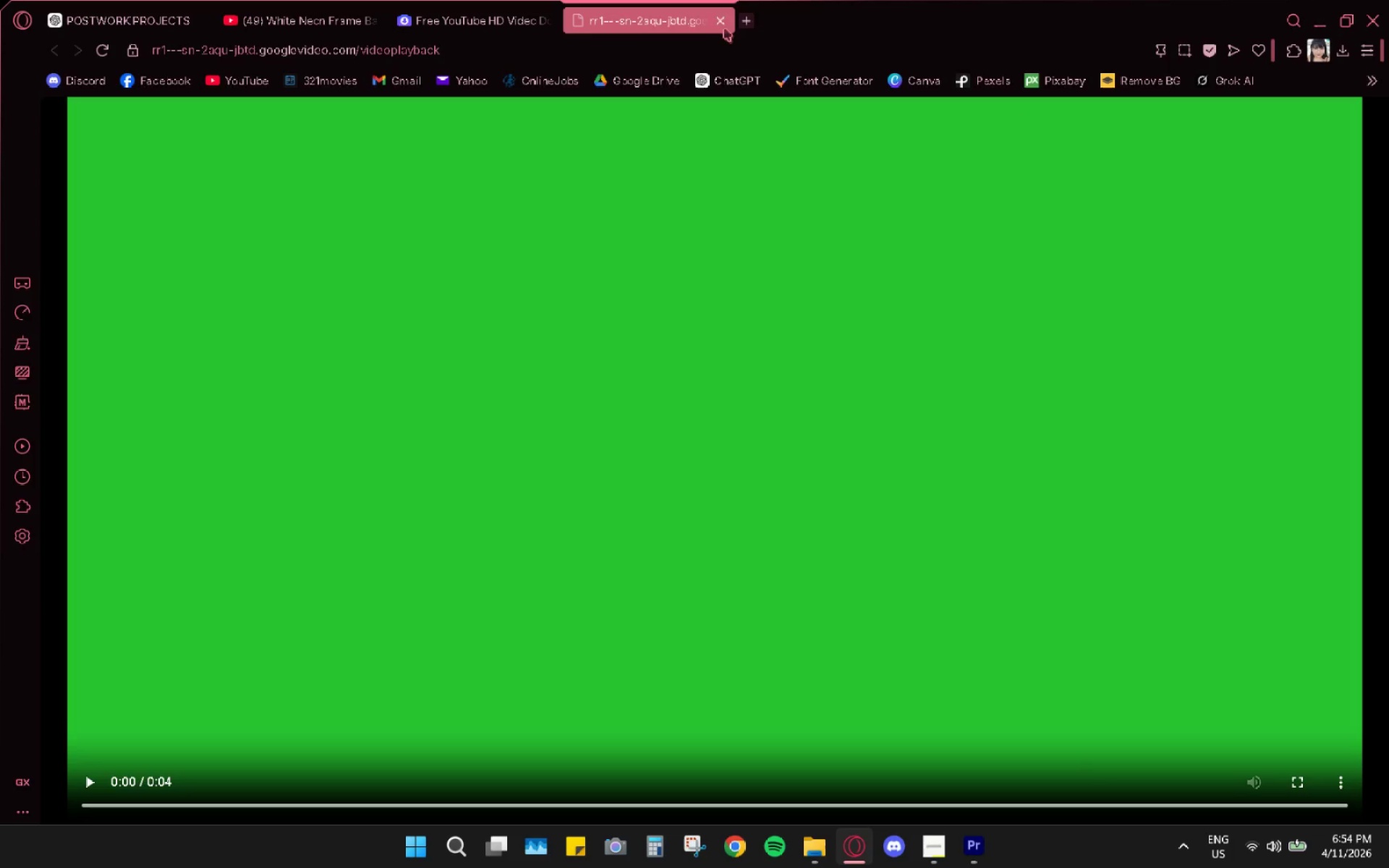 
left_click([725, 25])
 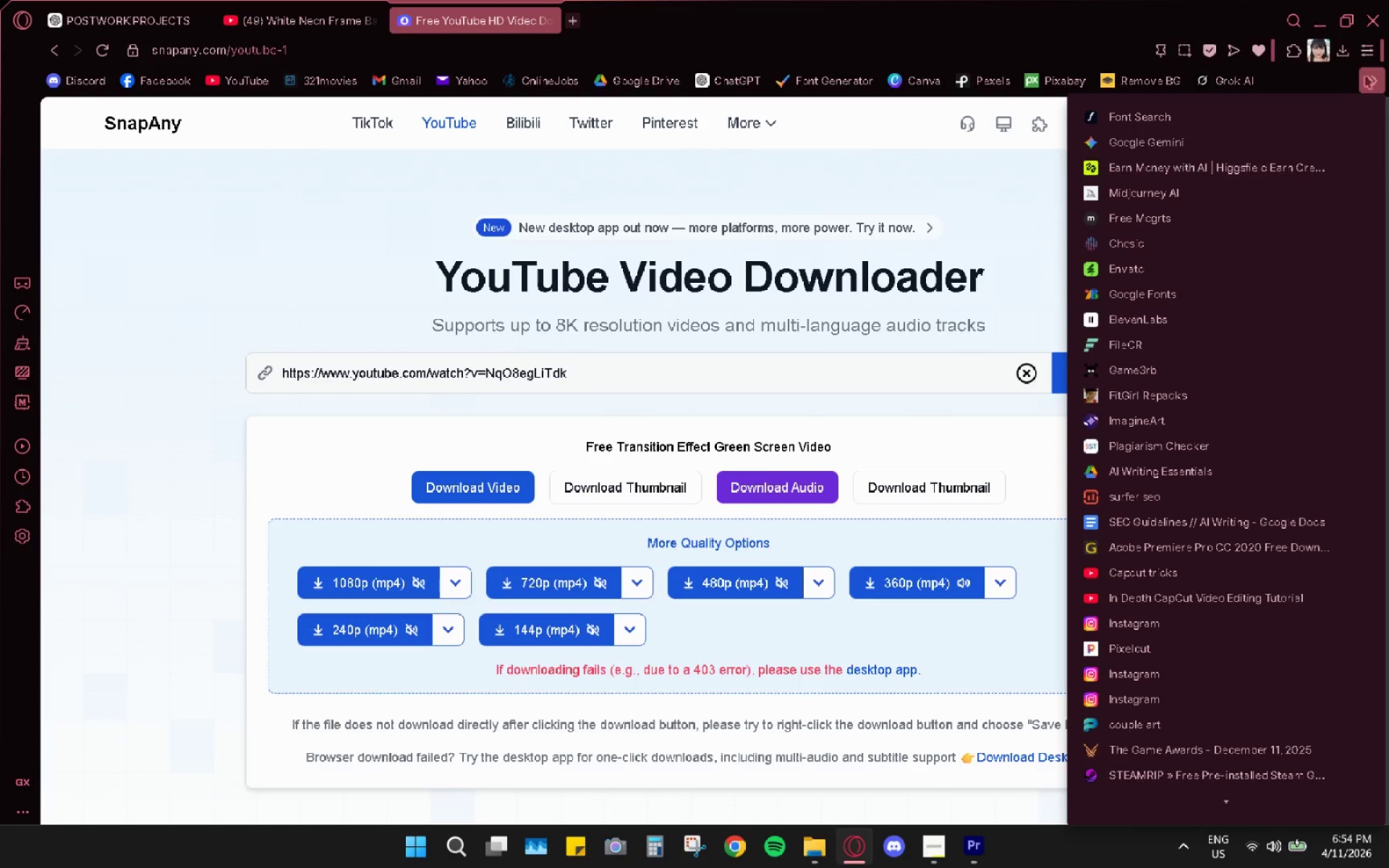 
scroll: coordinate [1239, 629], scroll_direction: down, amount: 4.0
 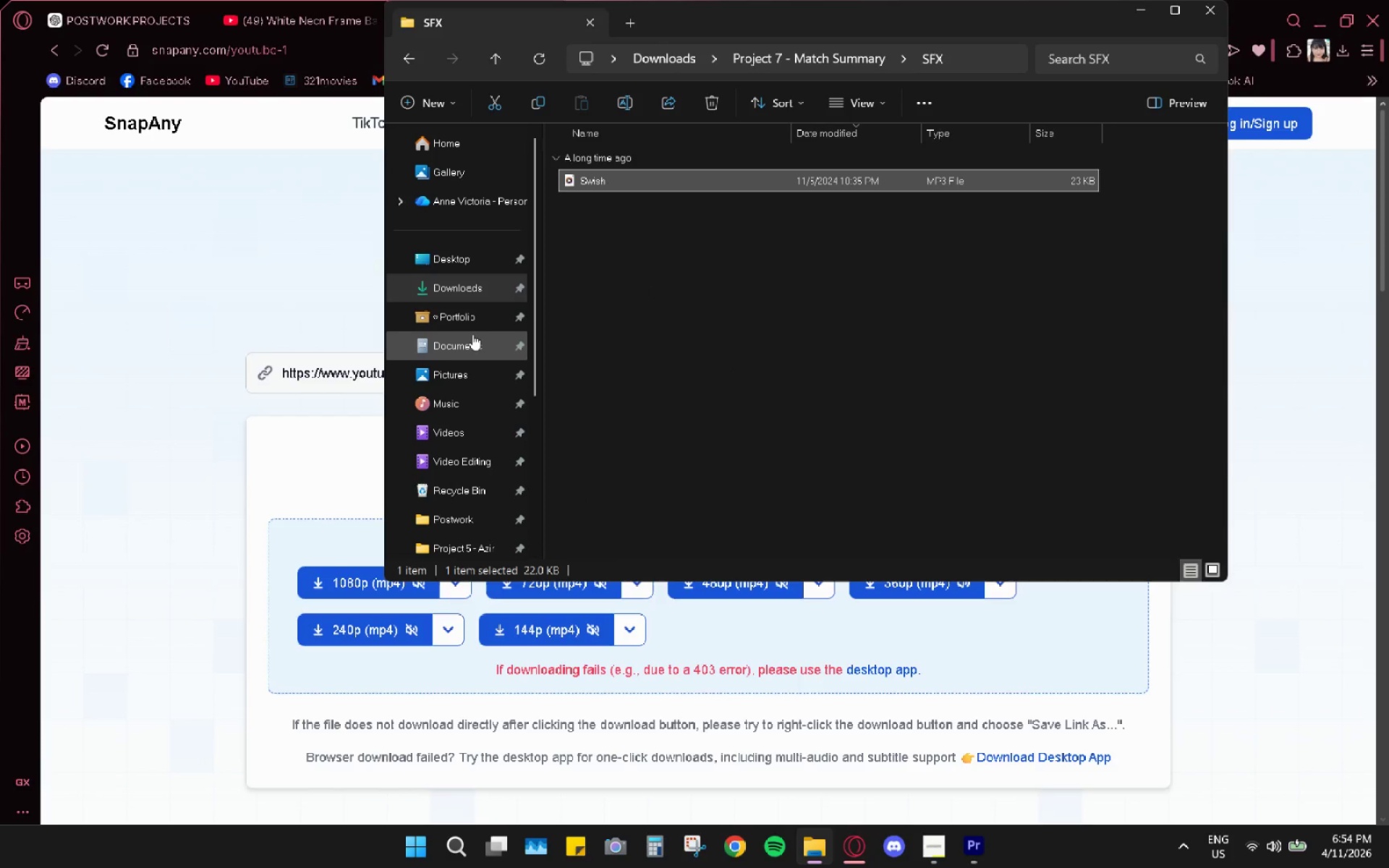 
left_click([459, 279])
 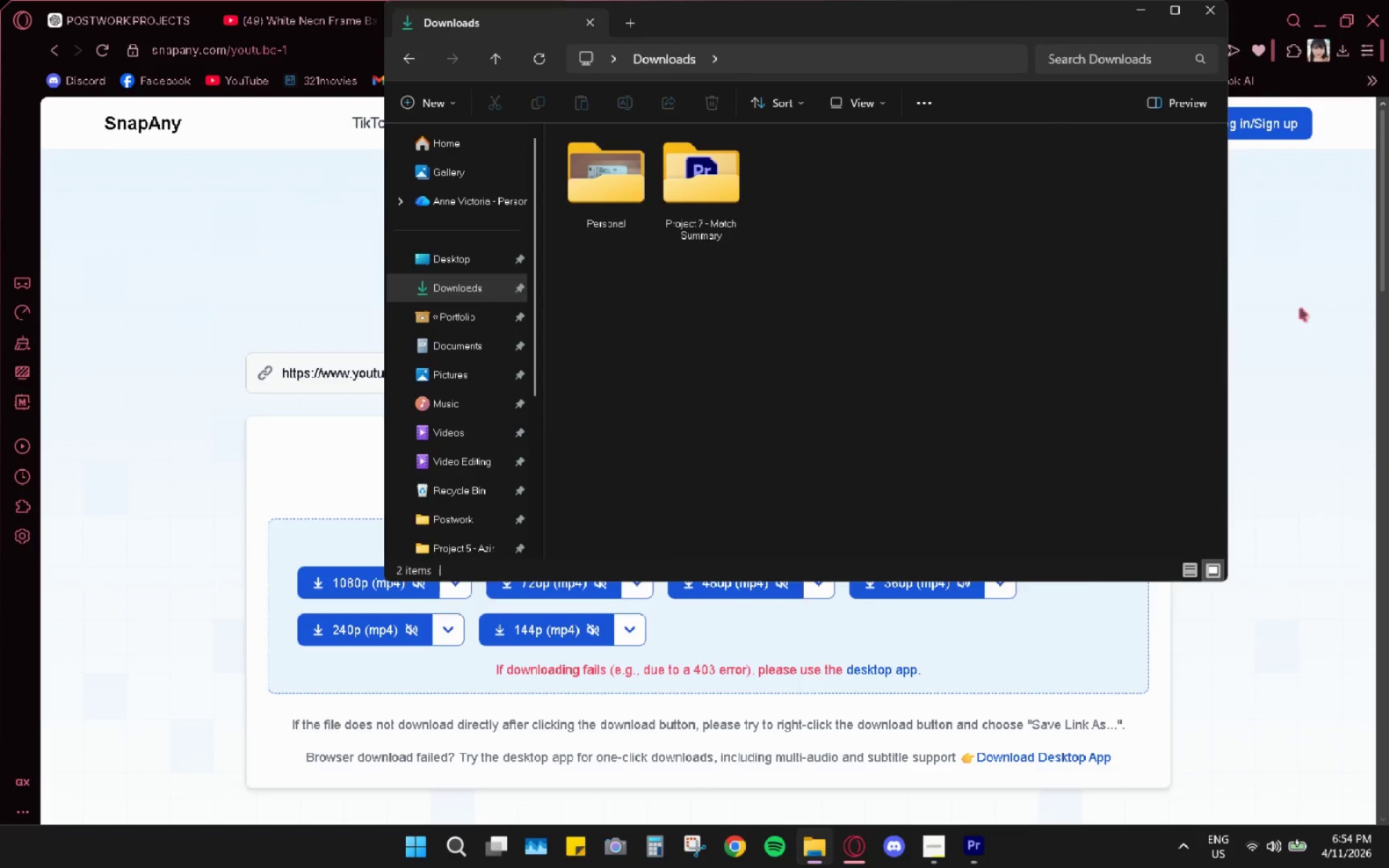 
double_click([1378, 82])
 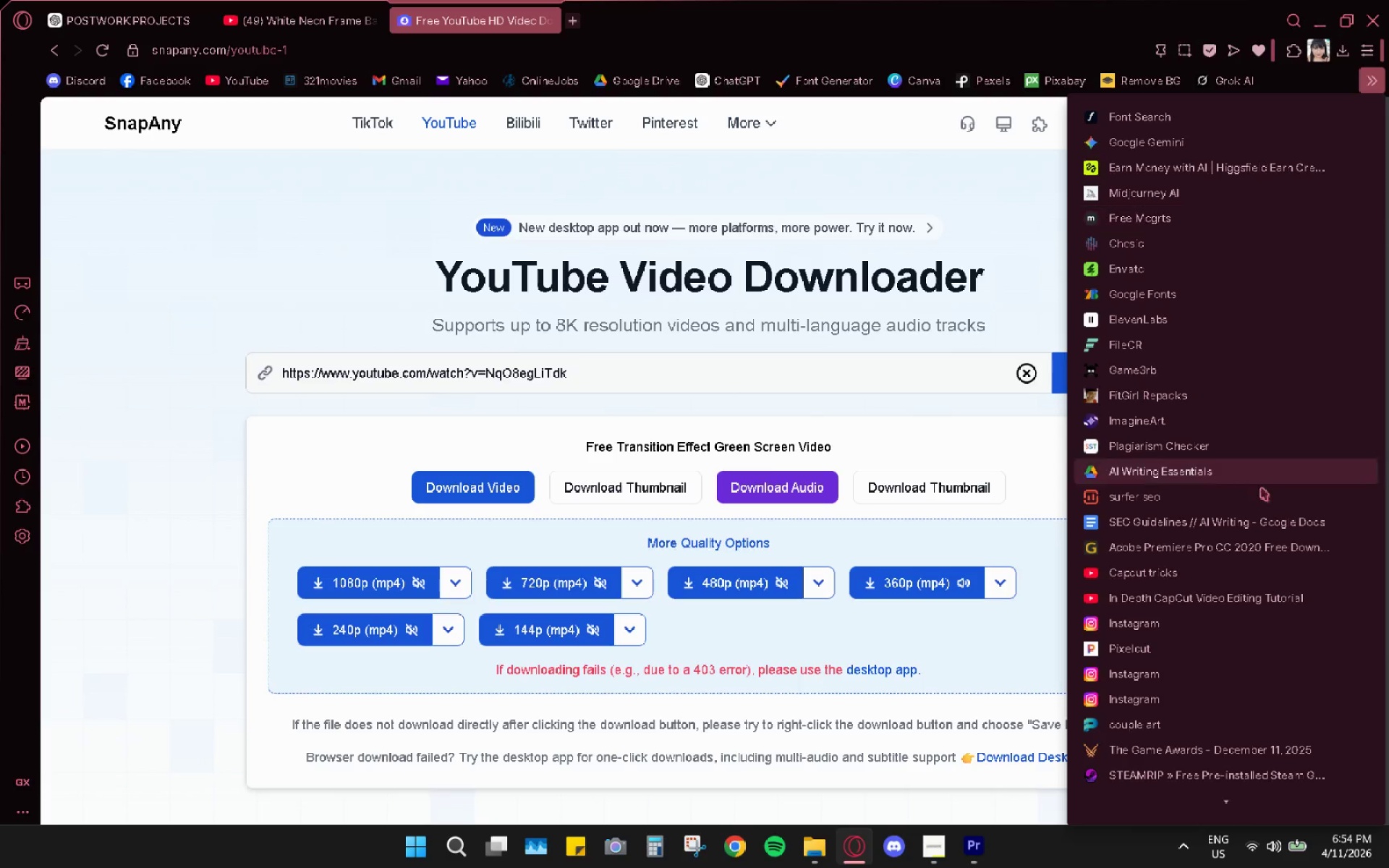 
scroll: coordinate [1236, 644], scroll_direction: down, amount: 10.0
 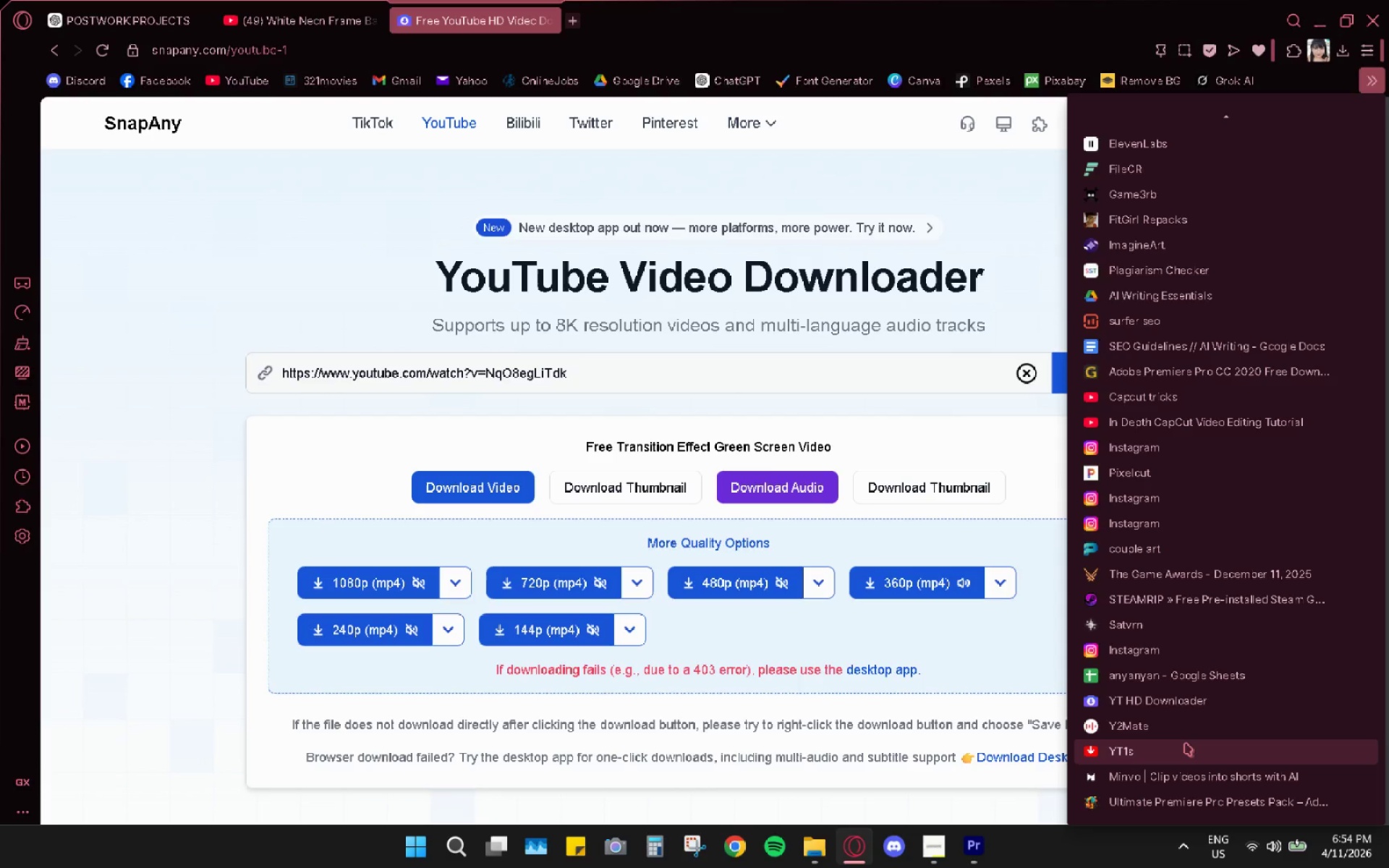 
left_click([1185, 743])
 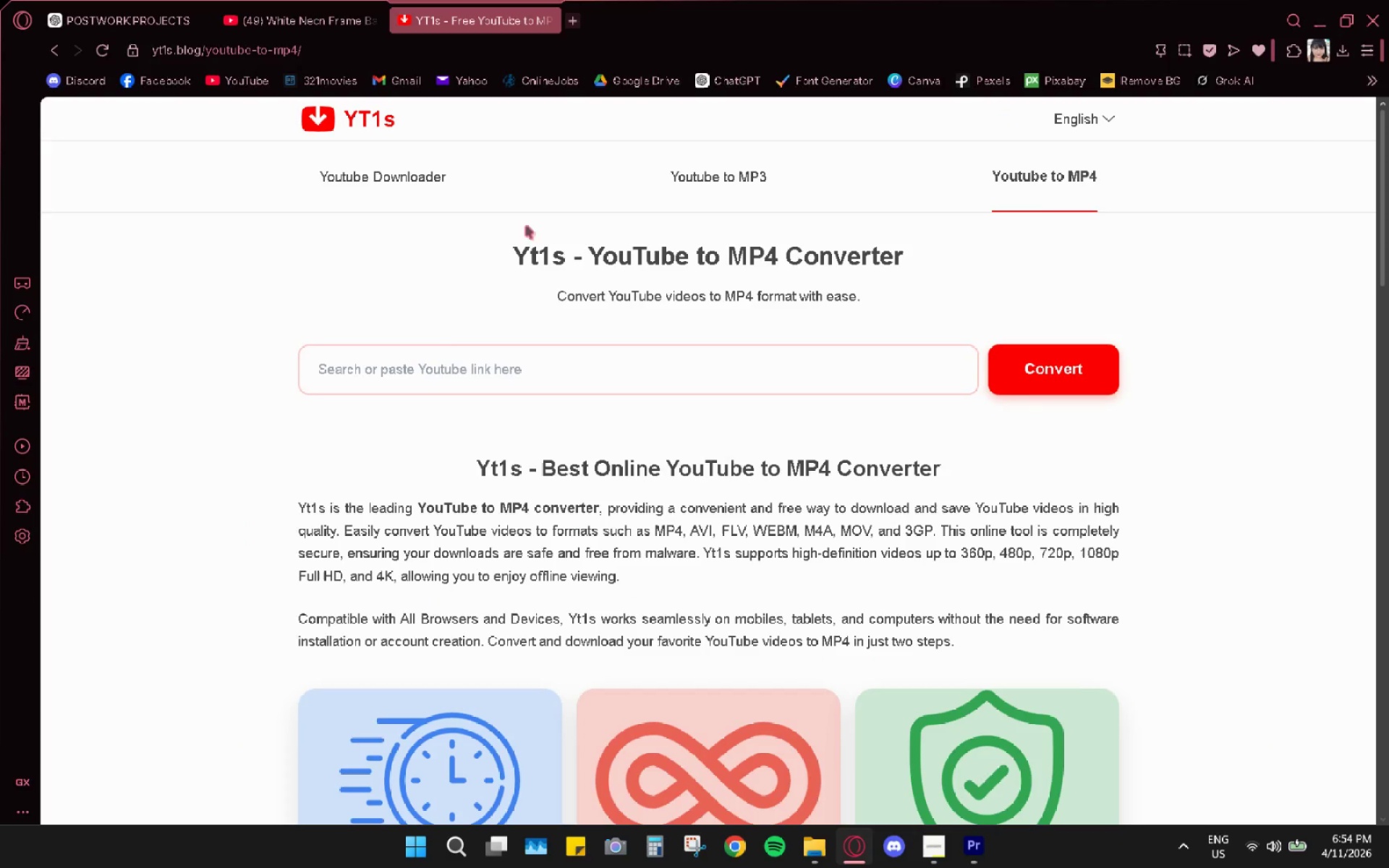 
left_click([441, 367])
 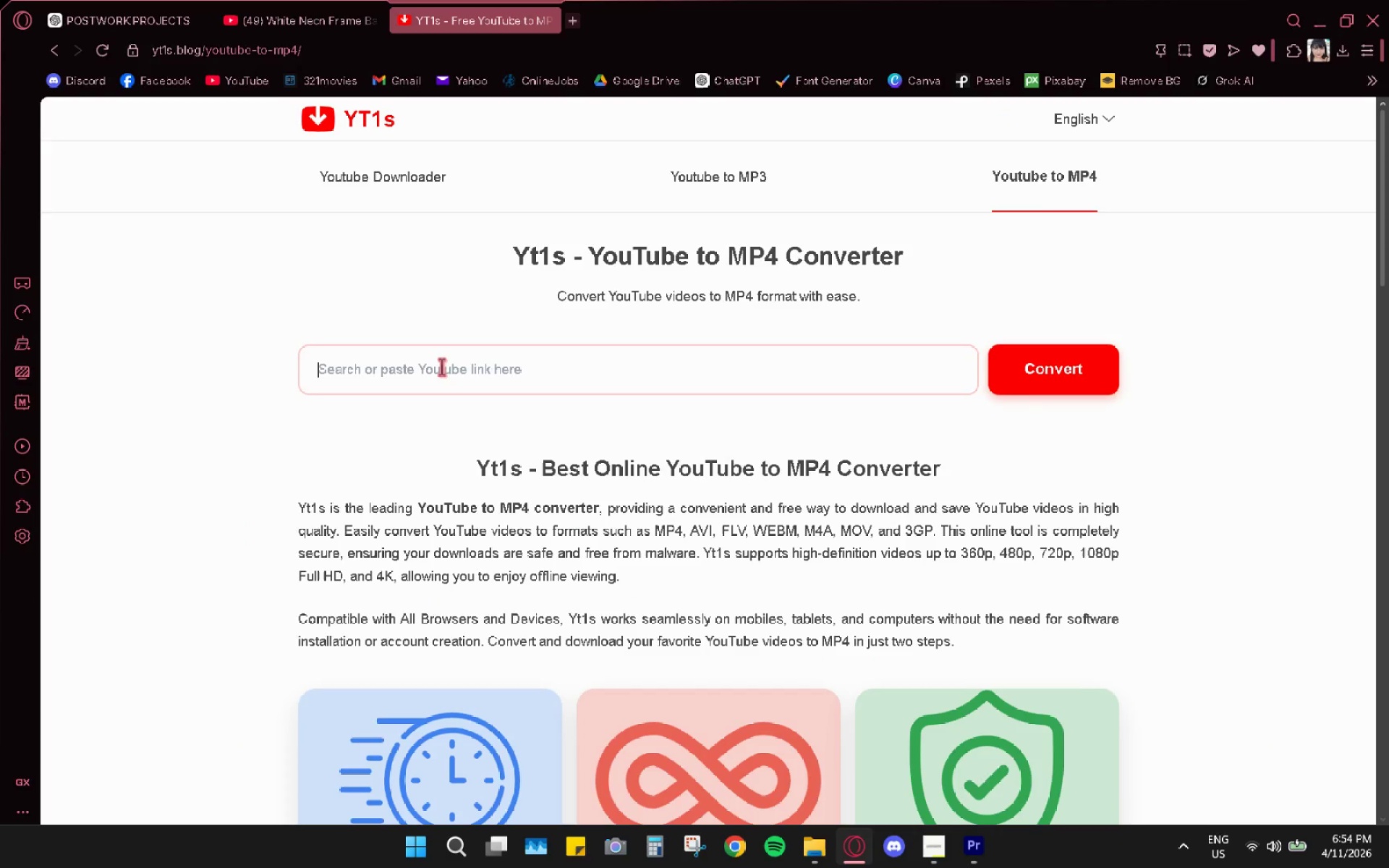 
key(Control+ControlLeft)
 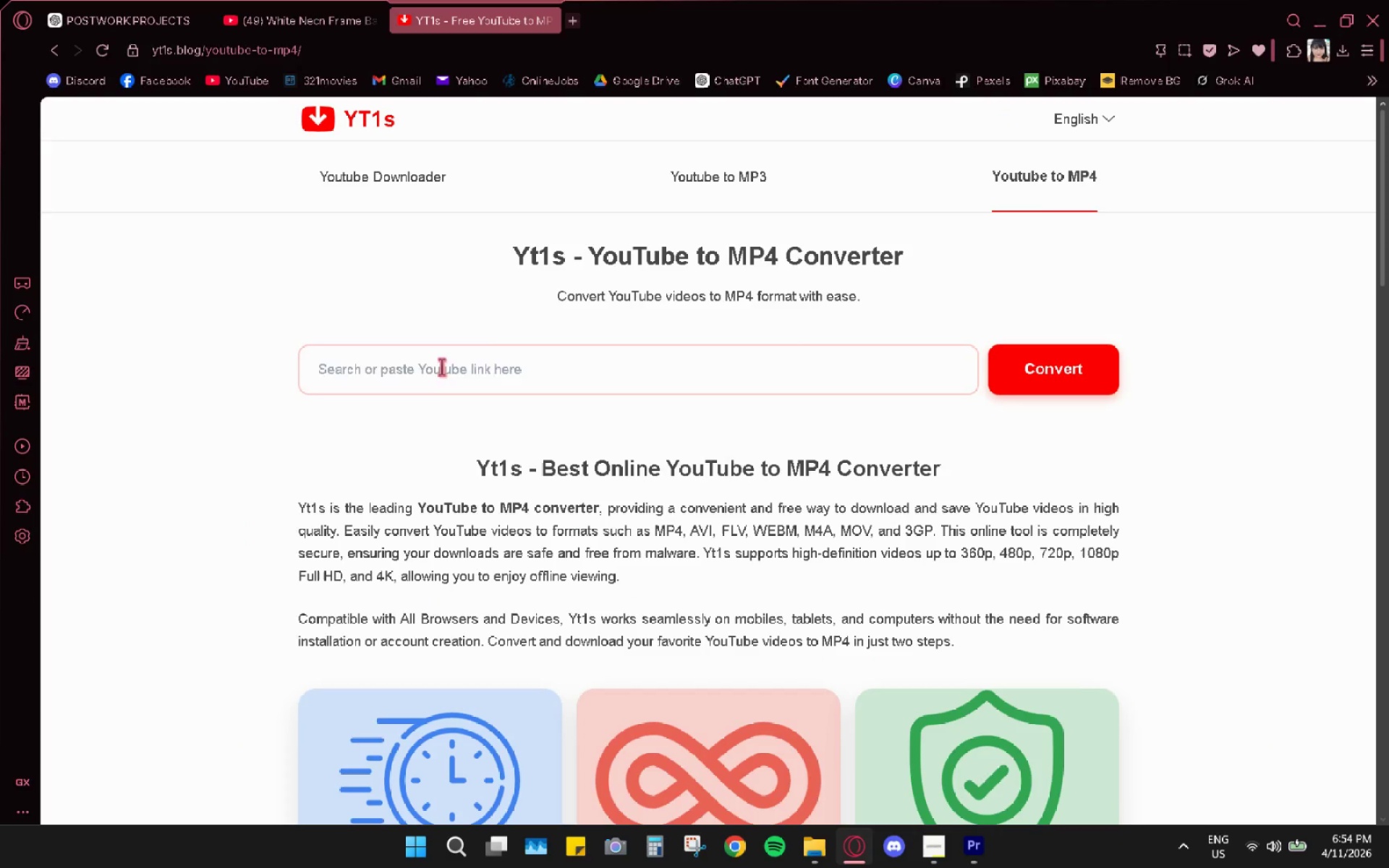 
key(Control+V)
 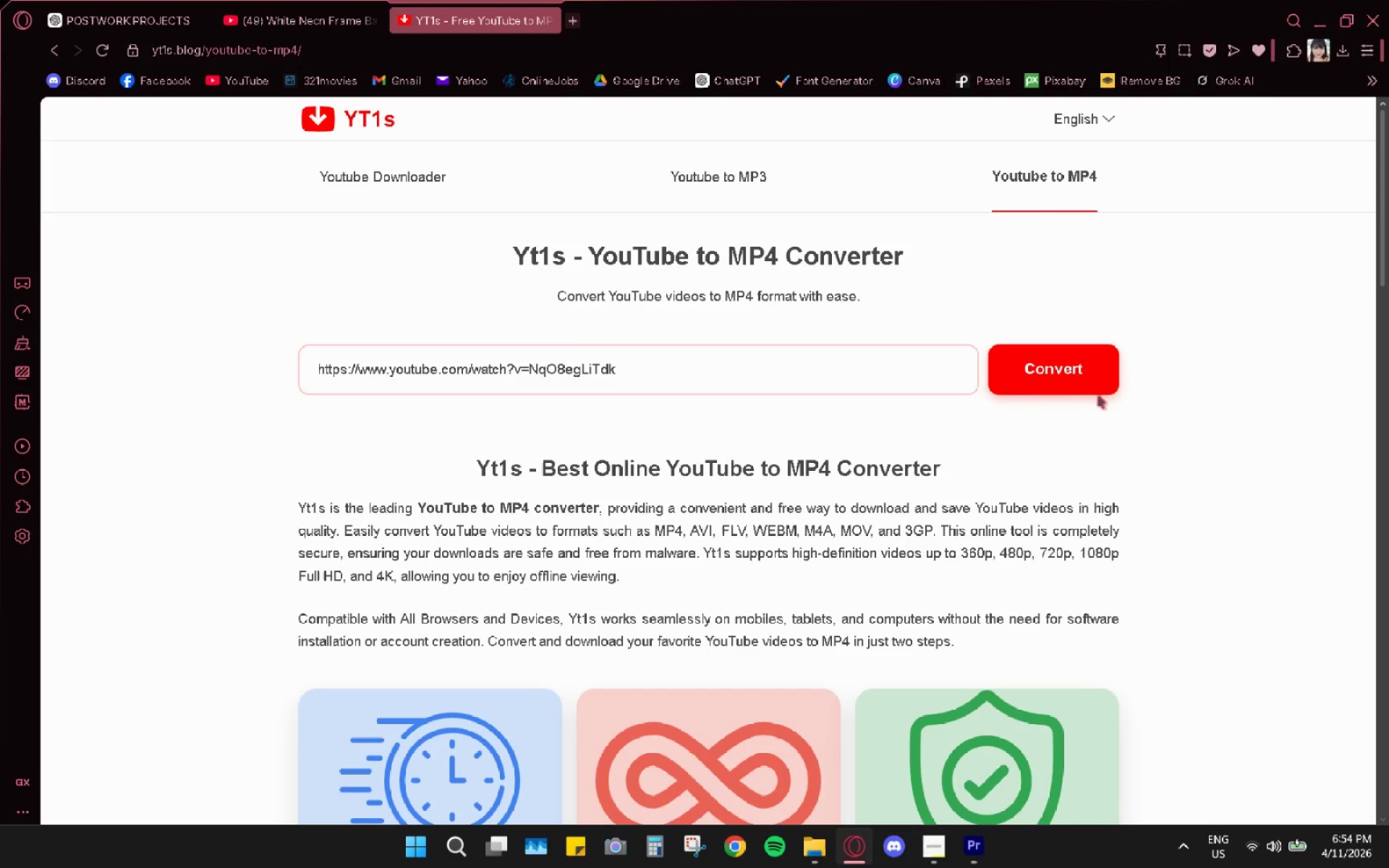 
left_click([1078, 388])
 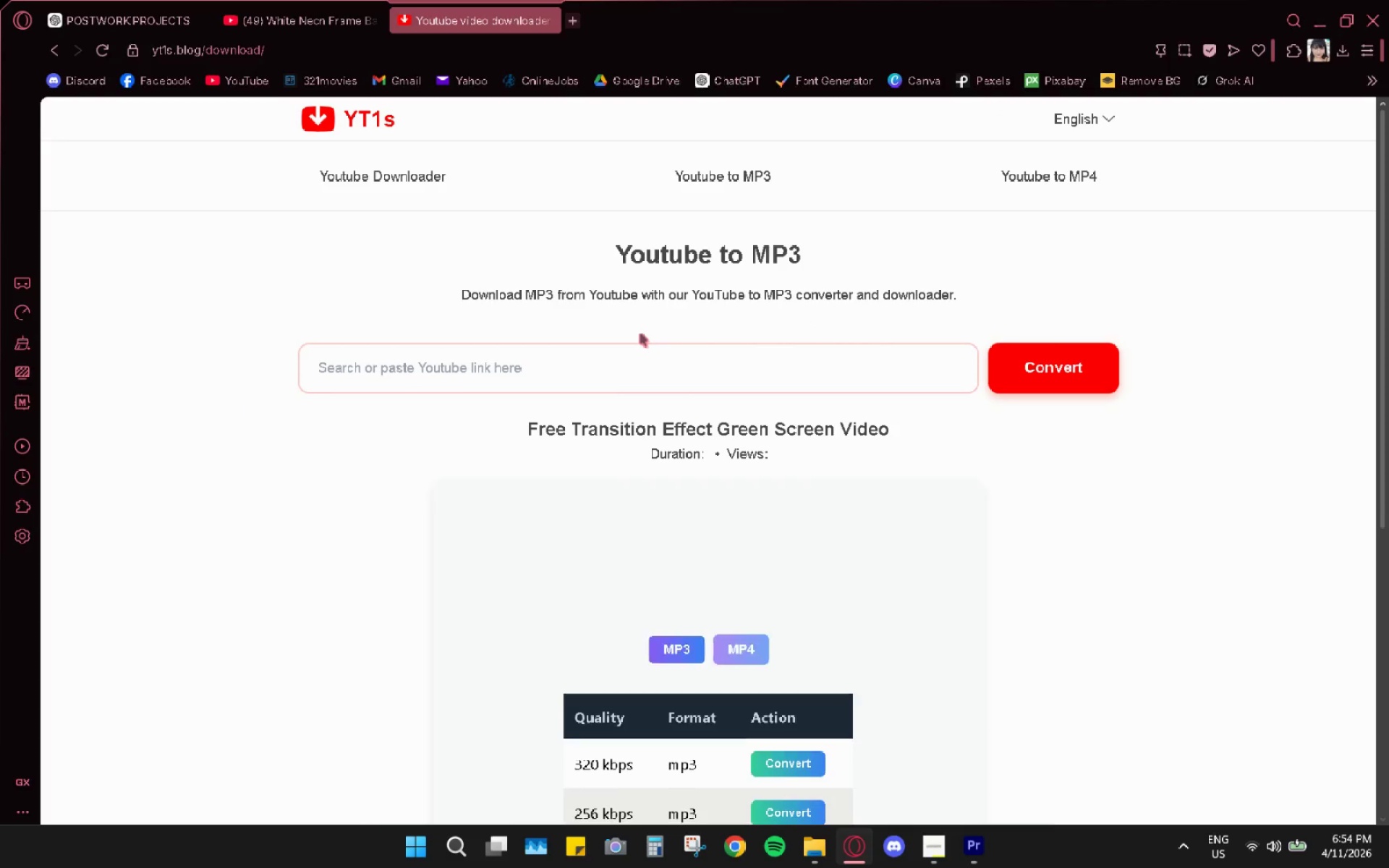 
scroll: coordinate [649, 642], scroll_direction: down, amount: 4.0
 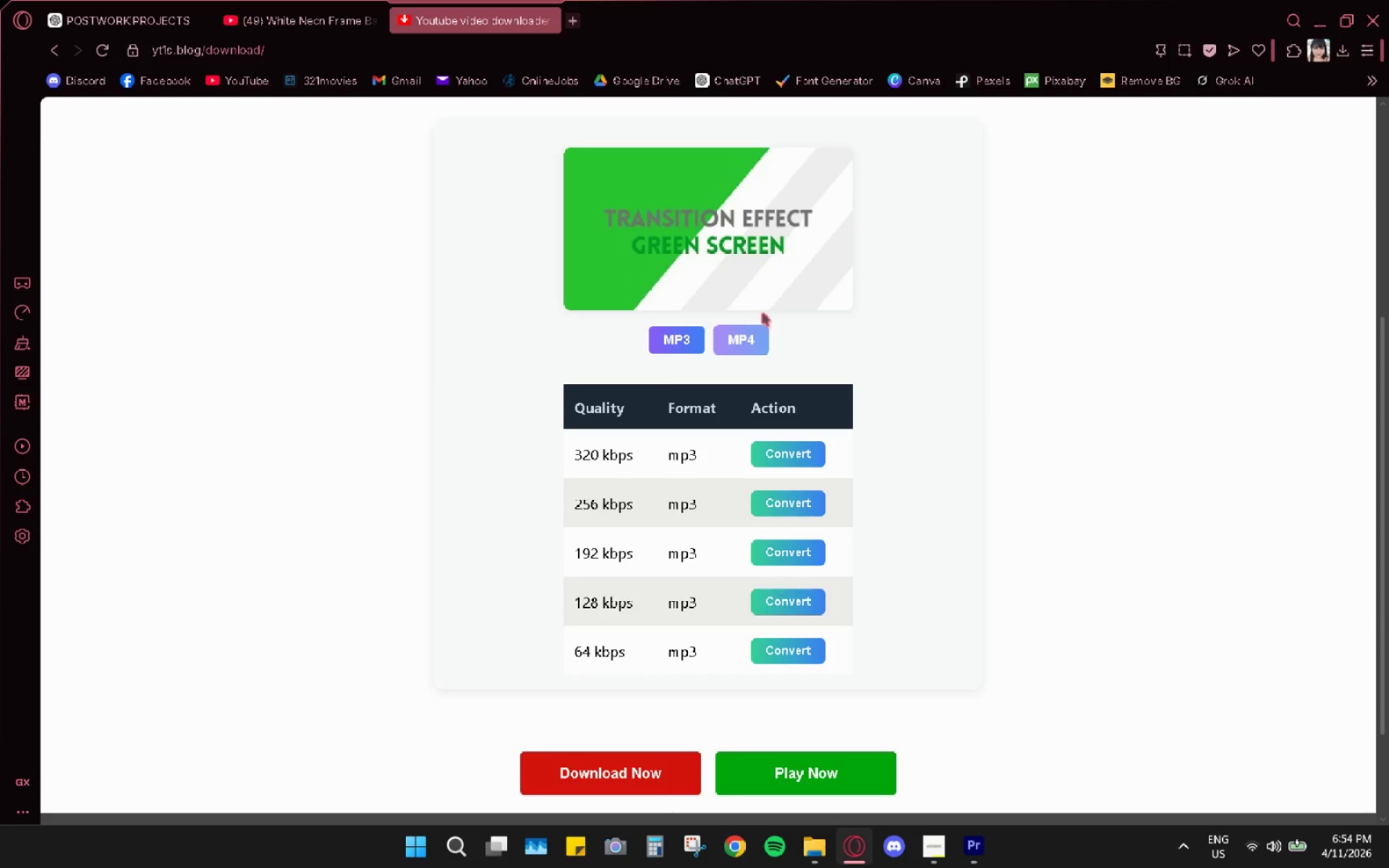 
left_click([735, 335])
 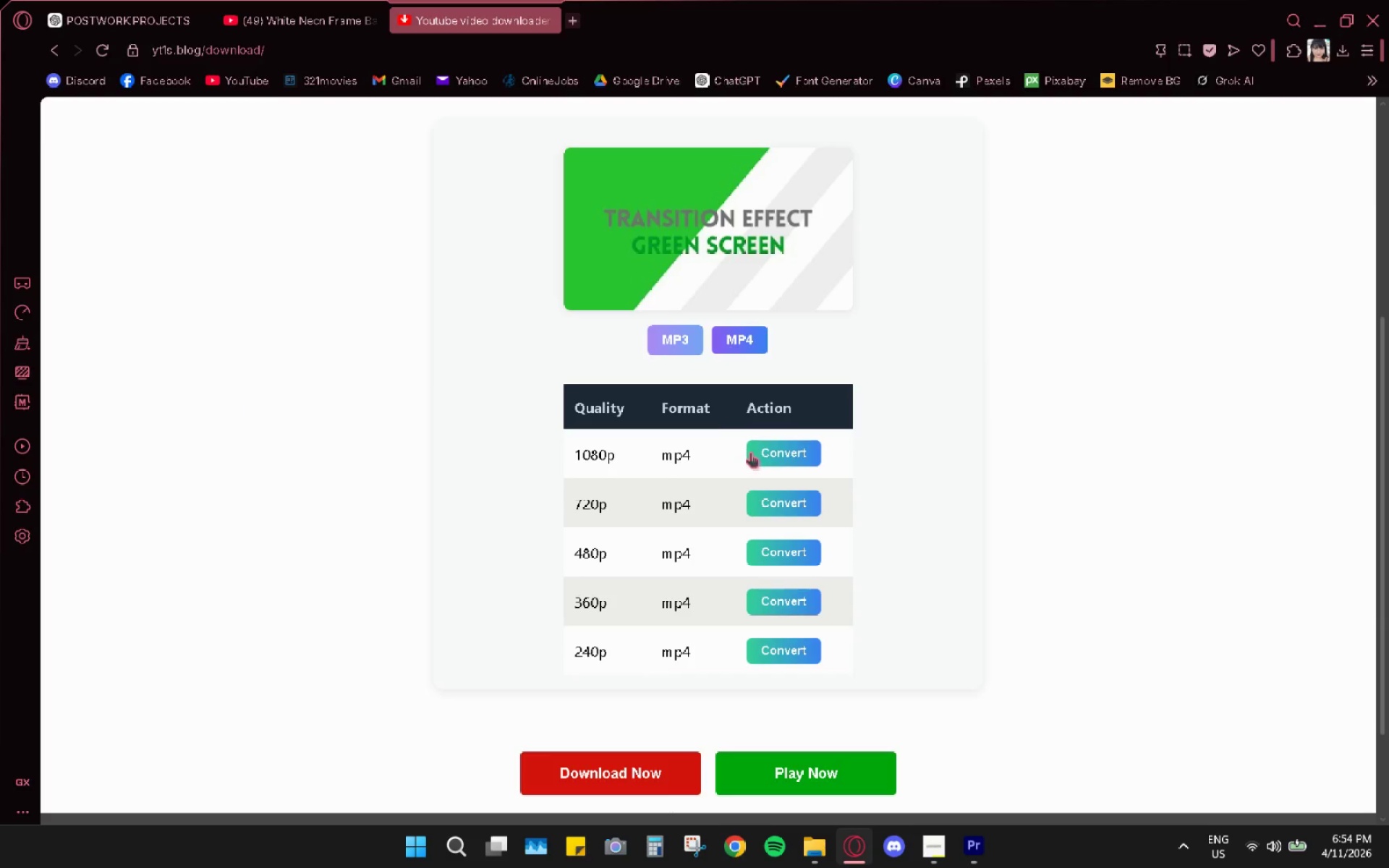 
left_click([757, 456])
 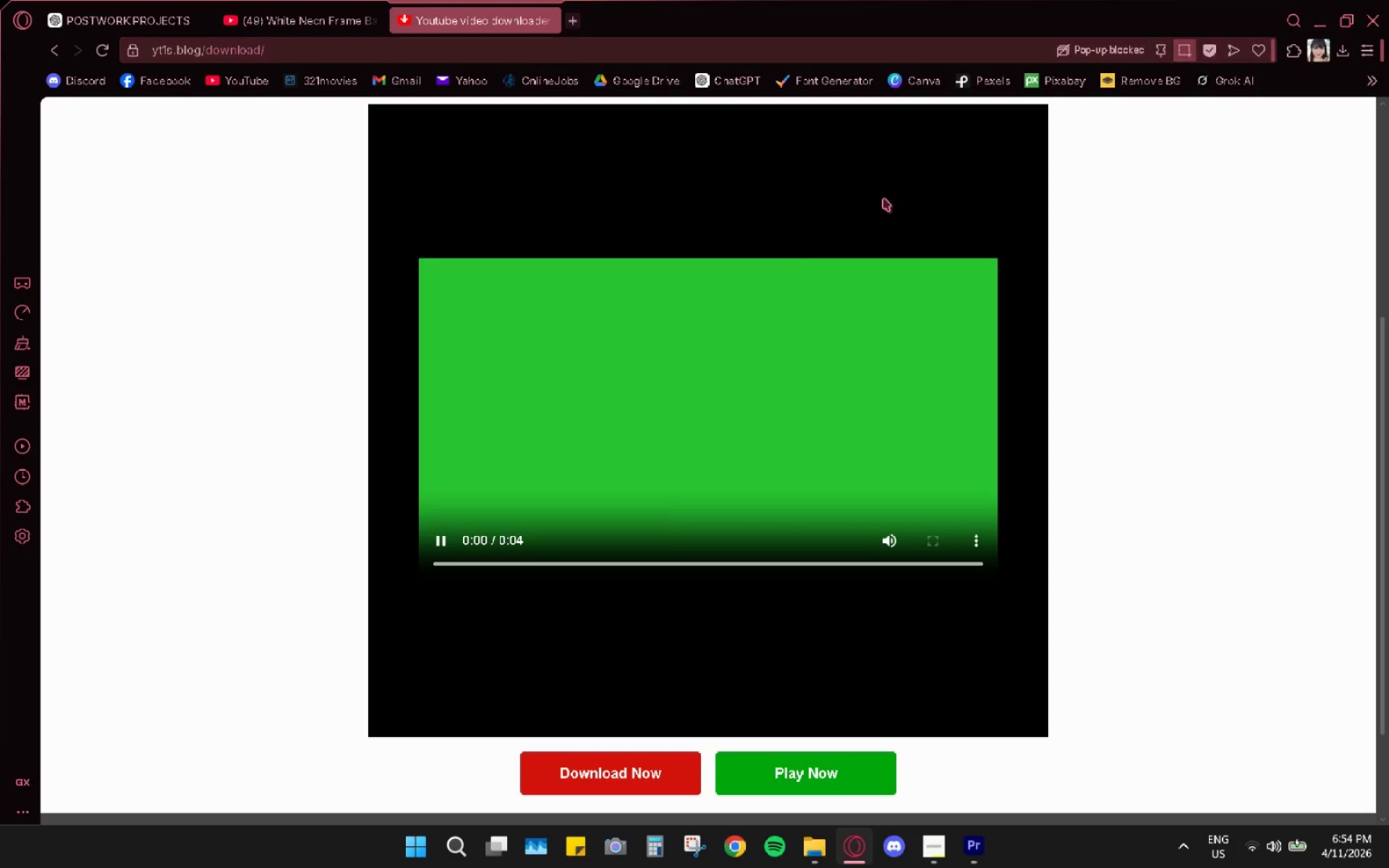 
left_click([969, 531])
 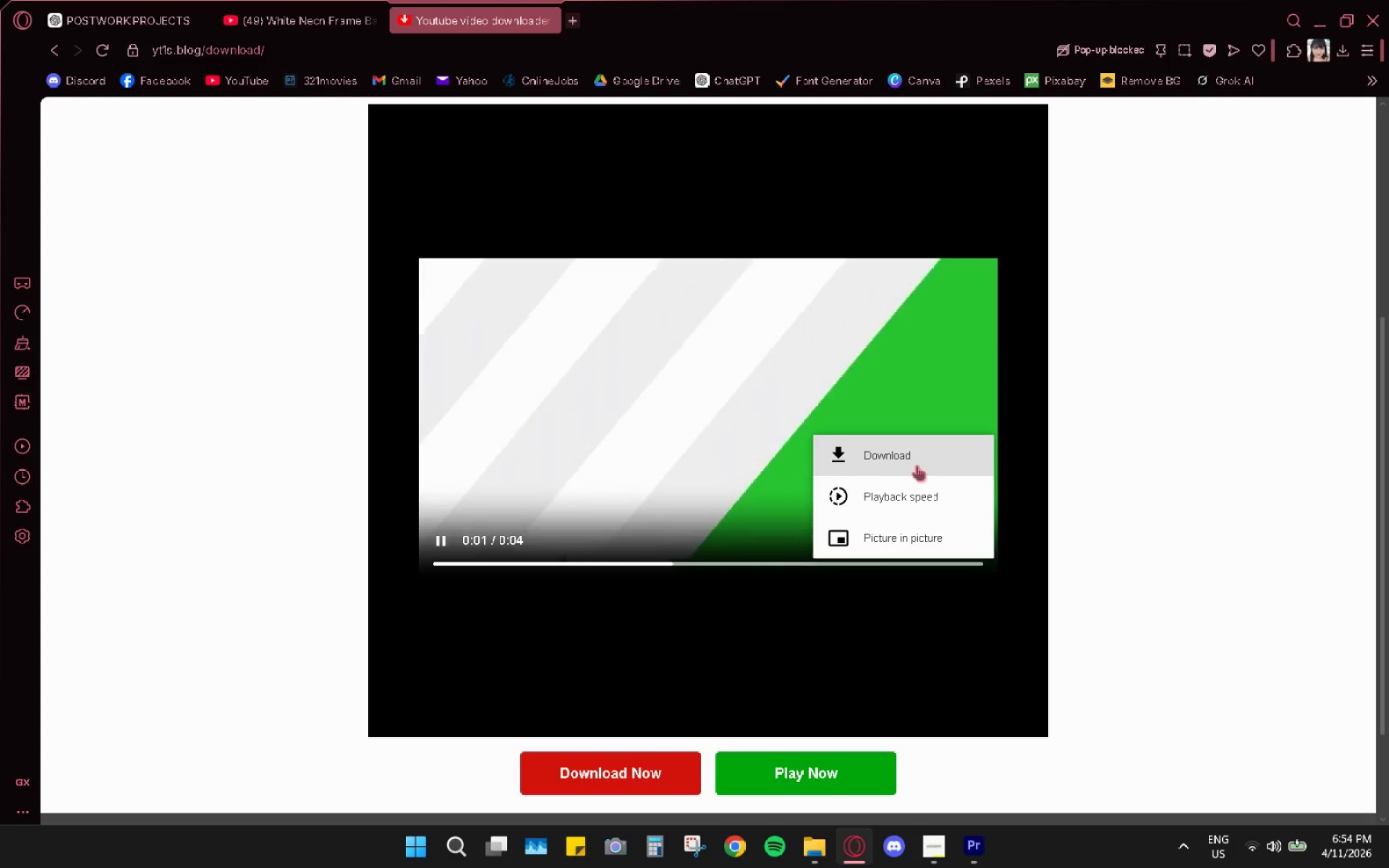 
left_click([916, 459])
 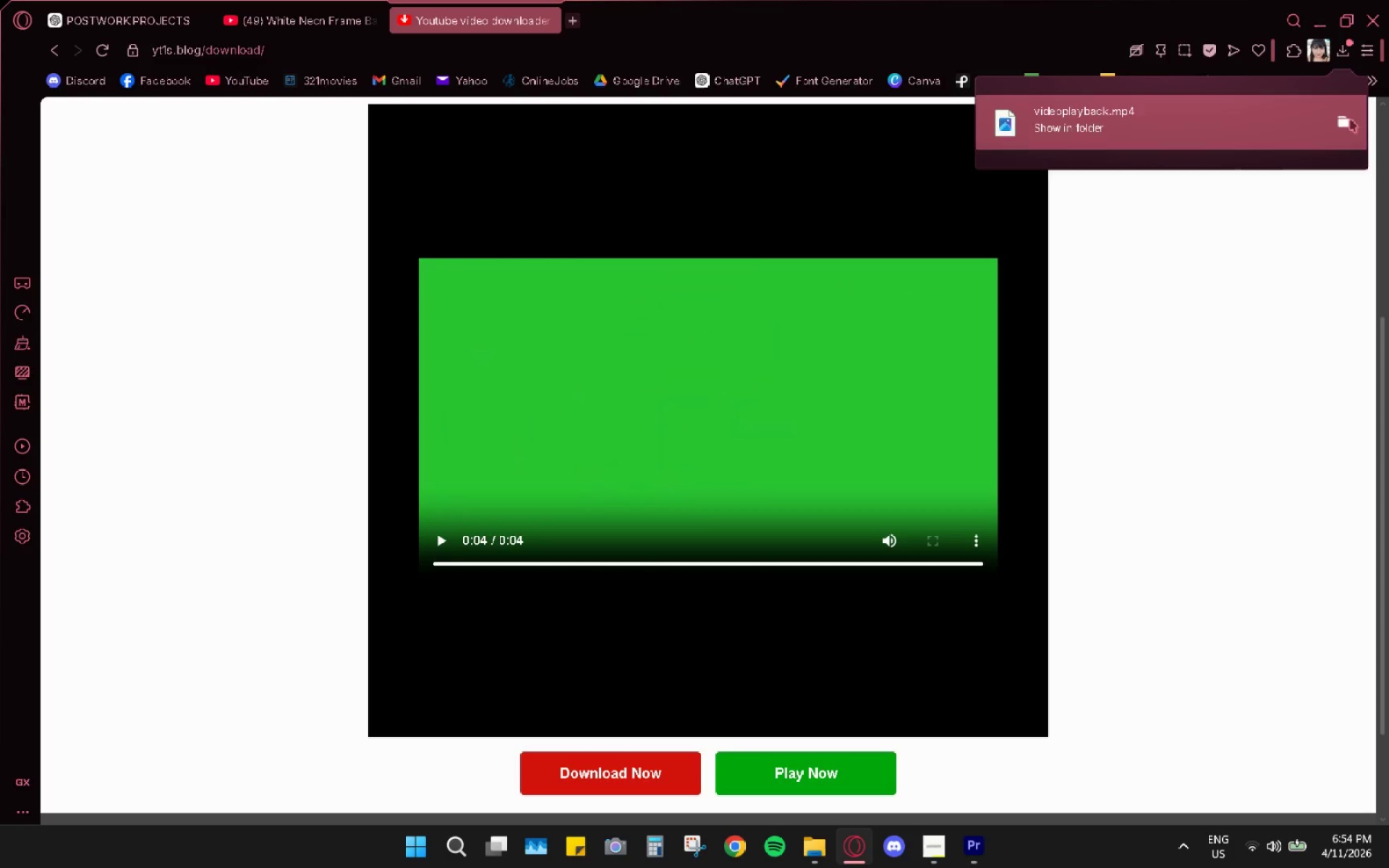 
double_click([644, 205])
 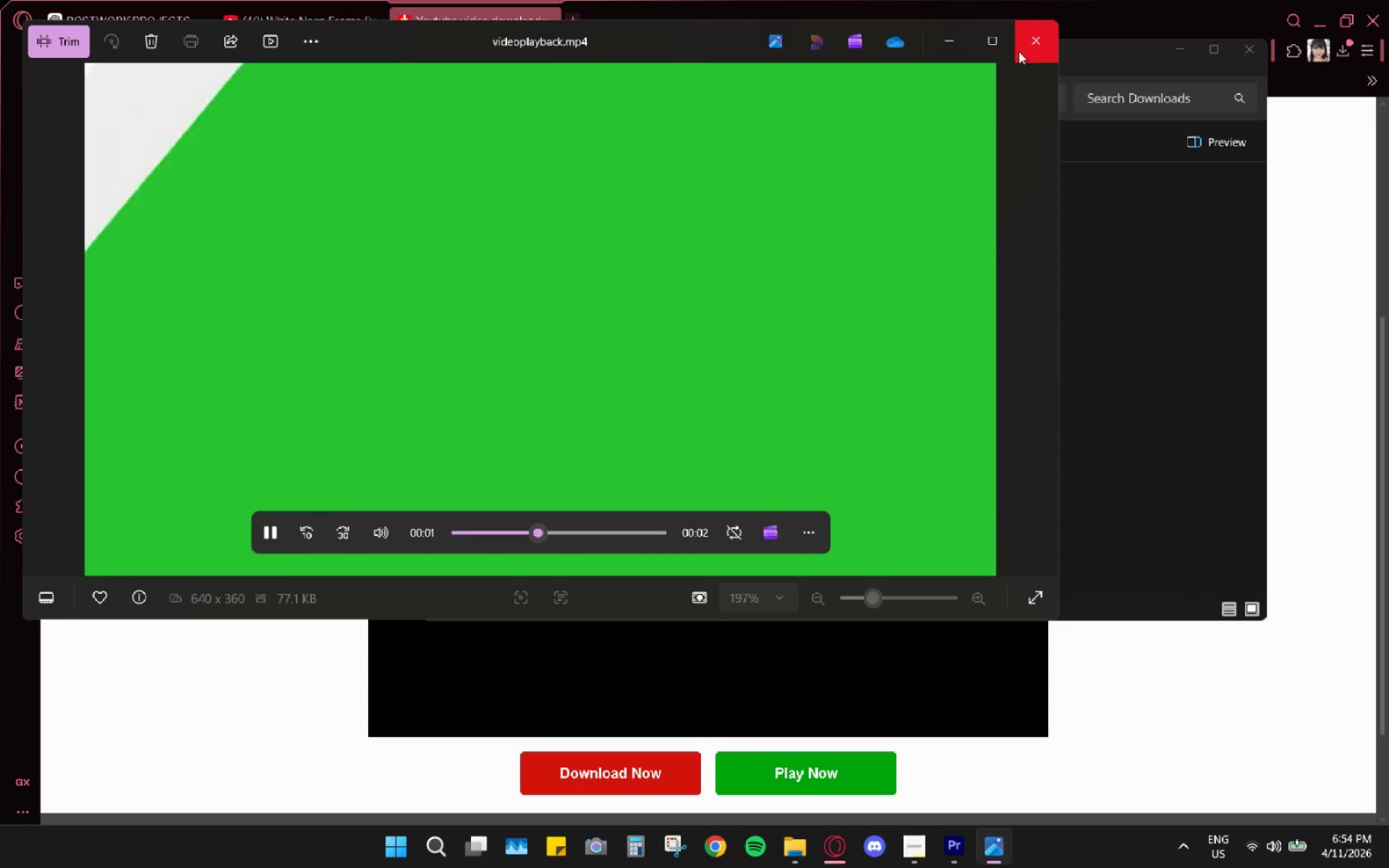 
left_click([1019, 51])
 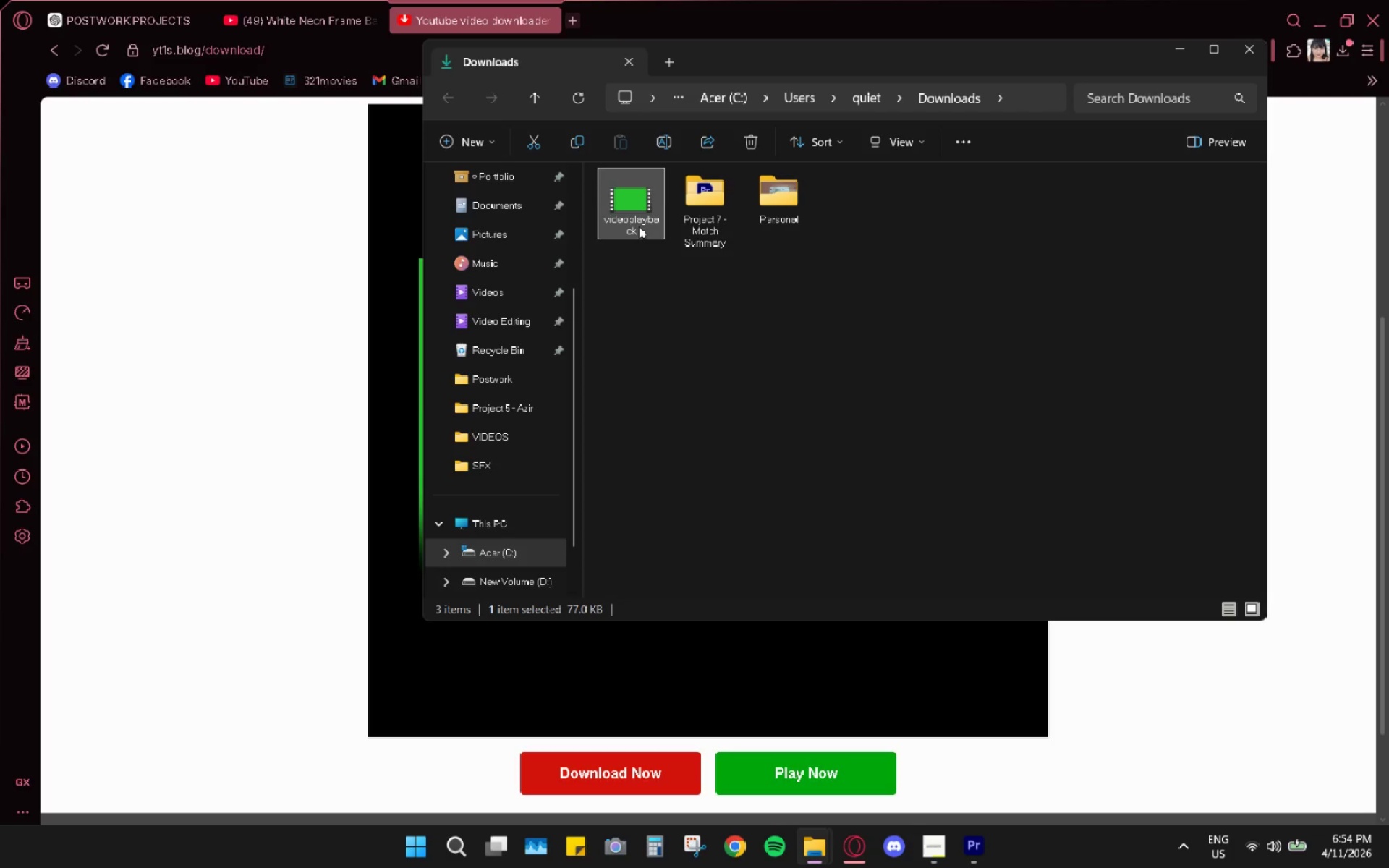 
right_click([638, 224])
 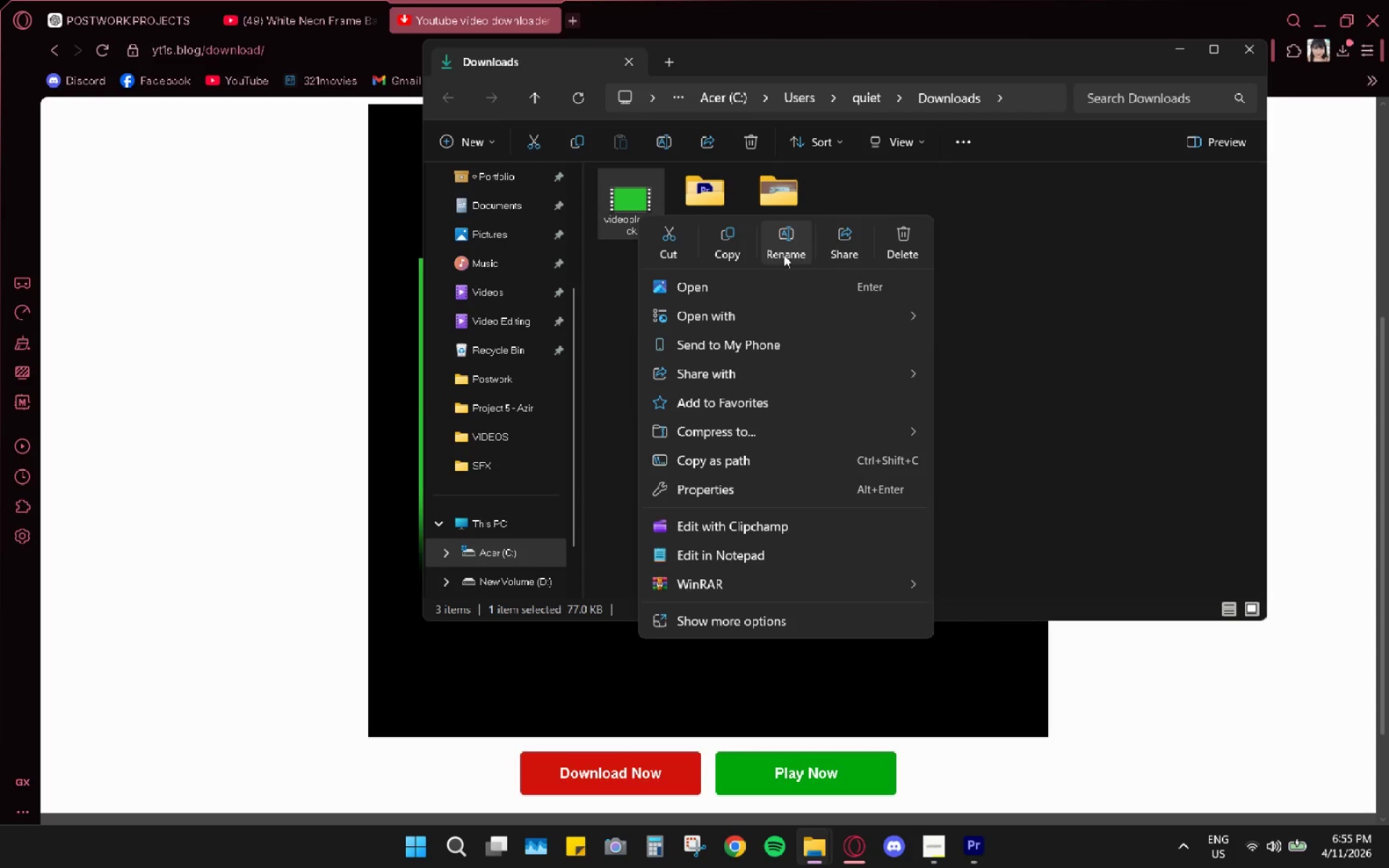 
type(tra)
key(Backspace)
type(ansition)
 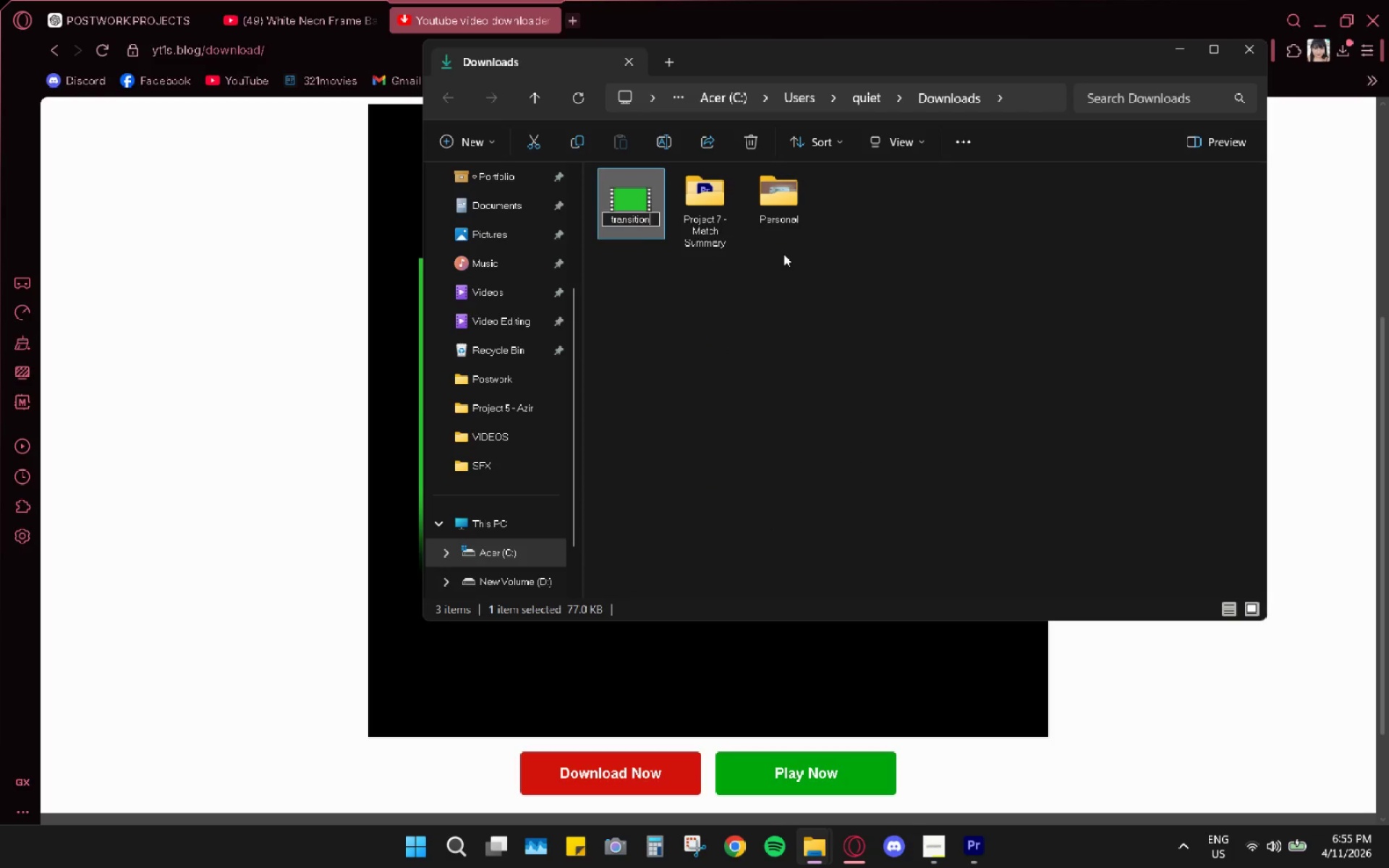 
key(Enter)
 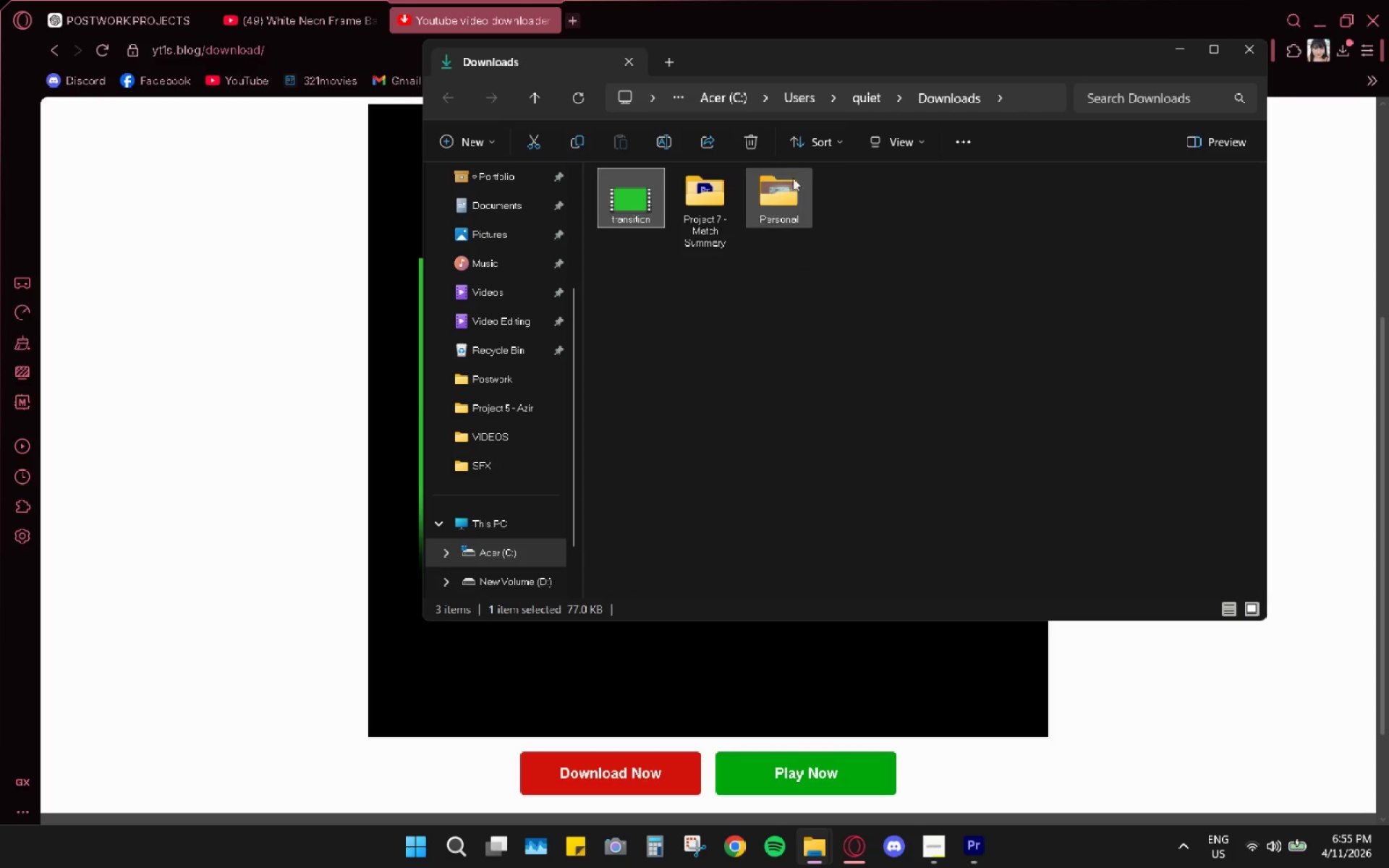 
key(Control+X)
 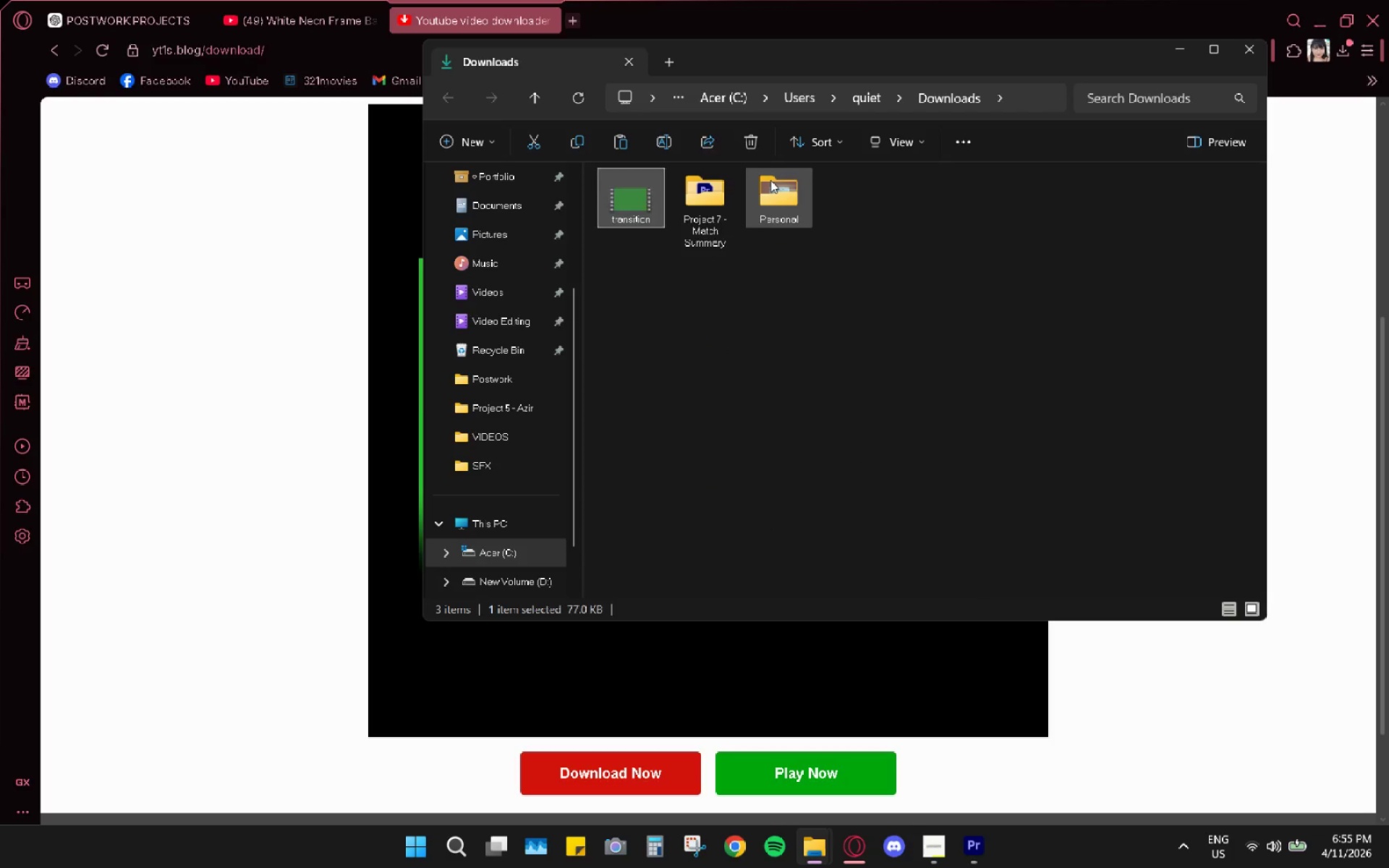 
left_click([770, 180])
 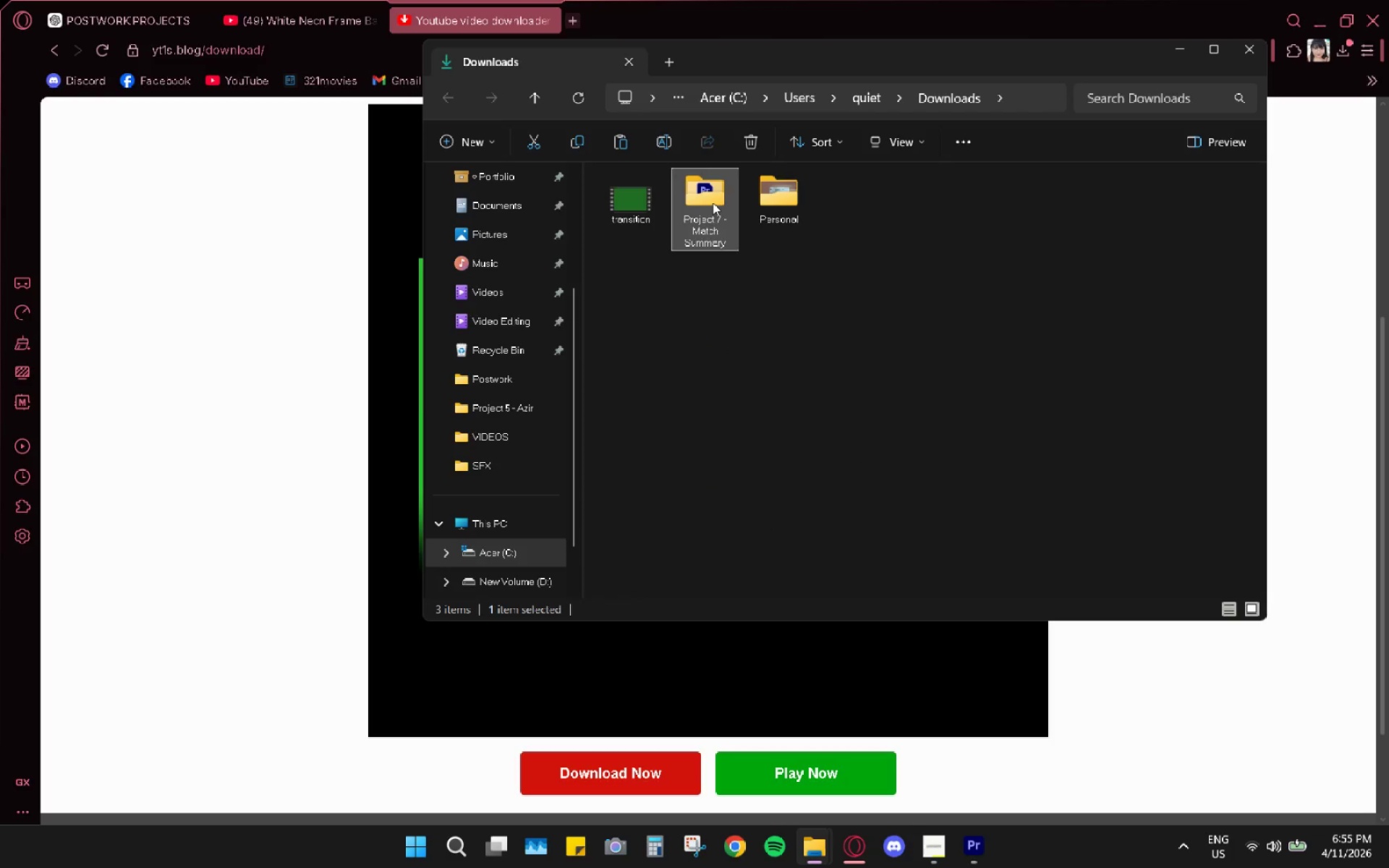 
double_click([713, 203])
 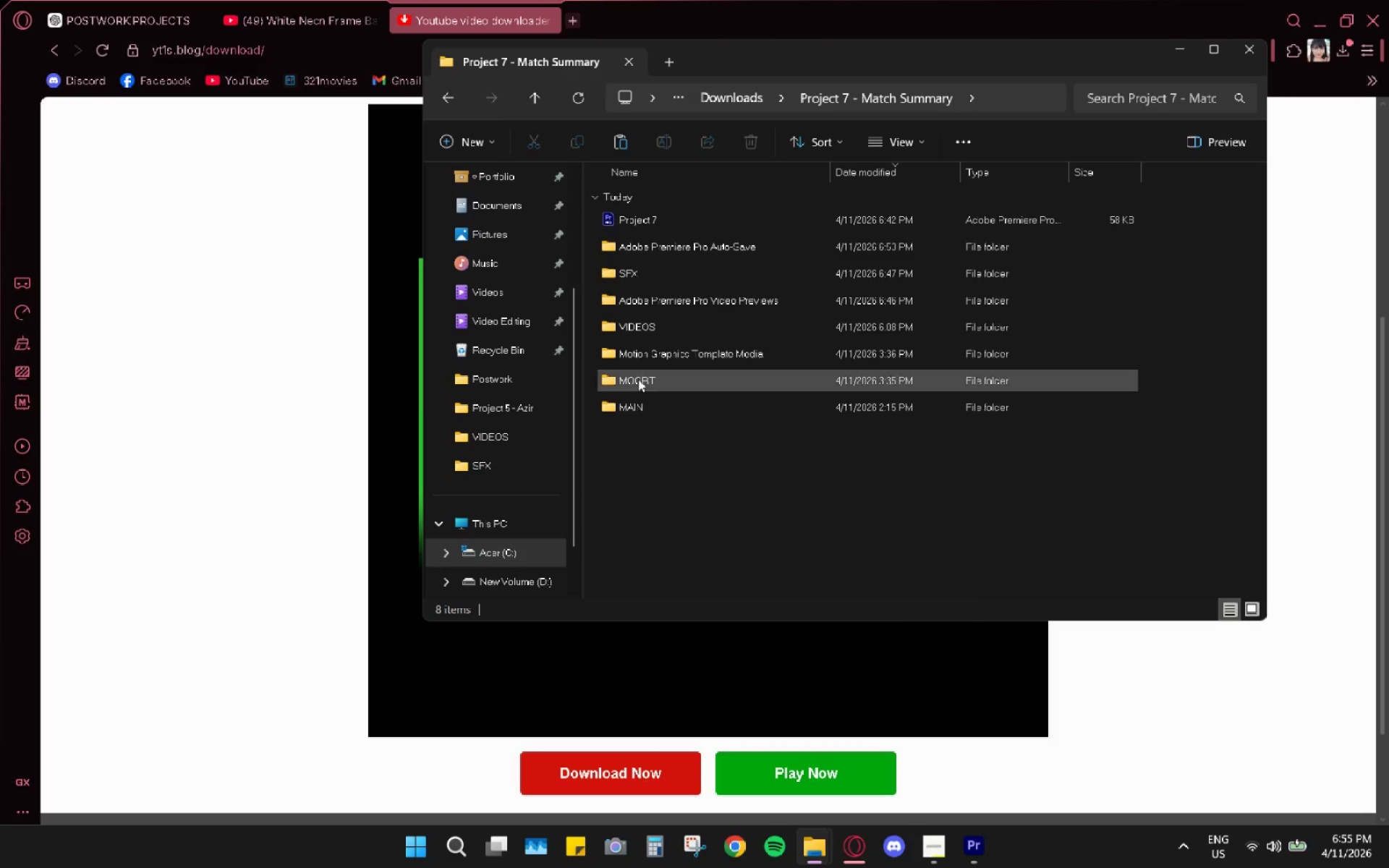 
double_click([638, 407])
 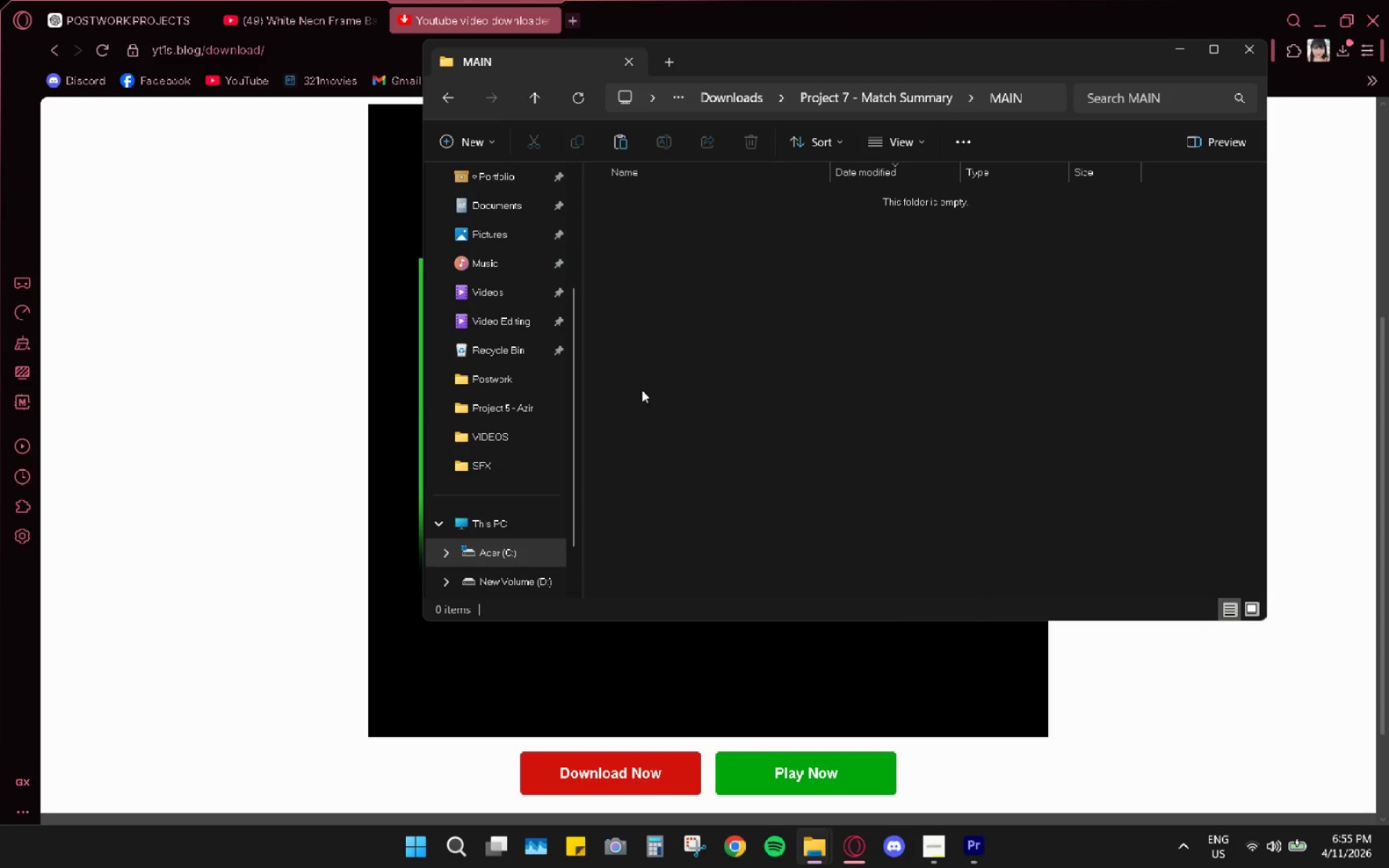 
key(Control+ControlLeft)
 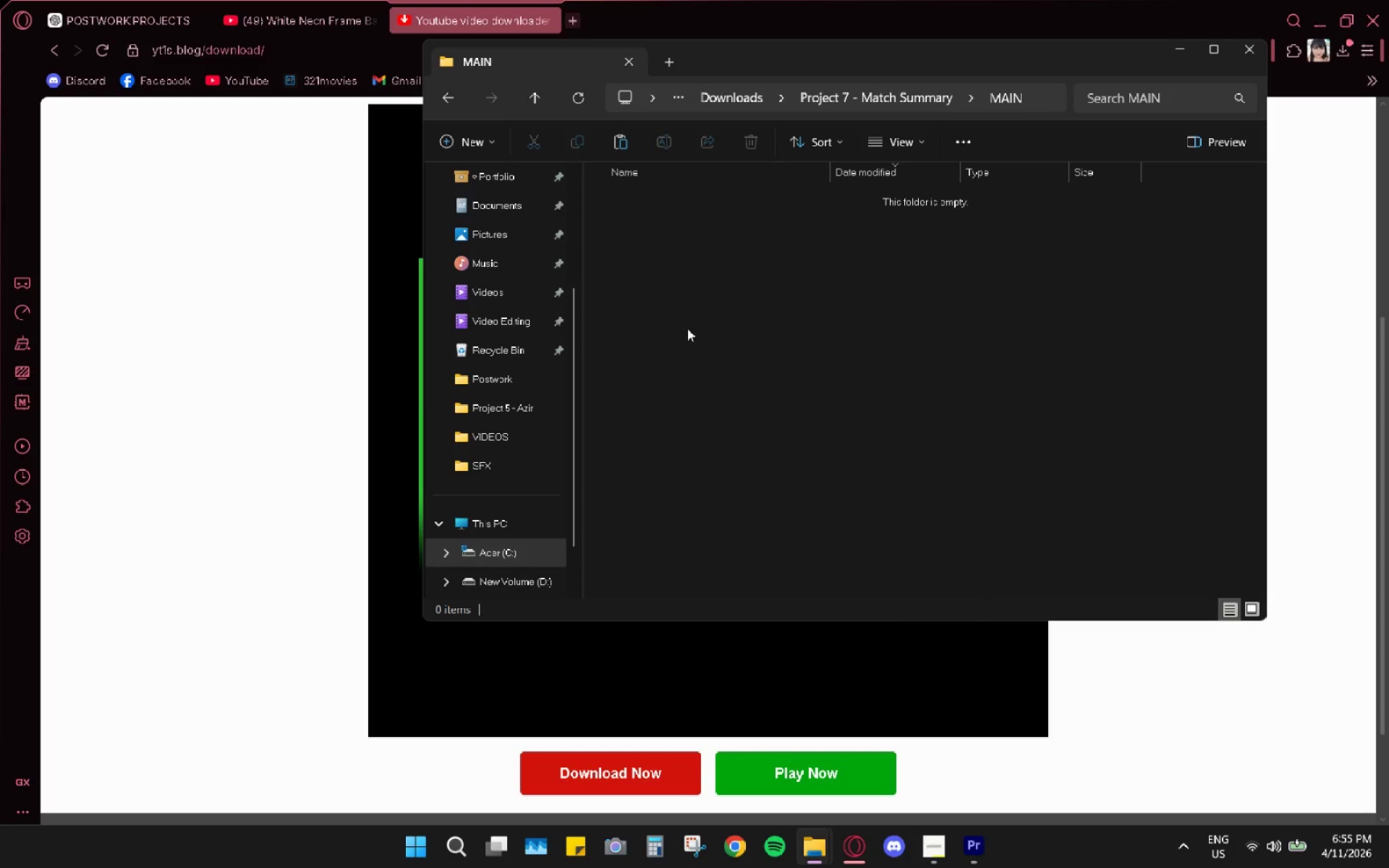 
key(Control+V)
 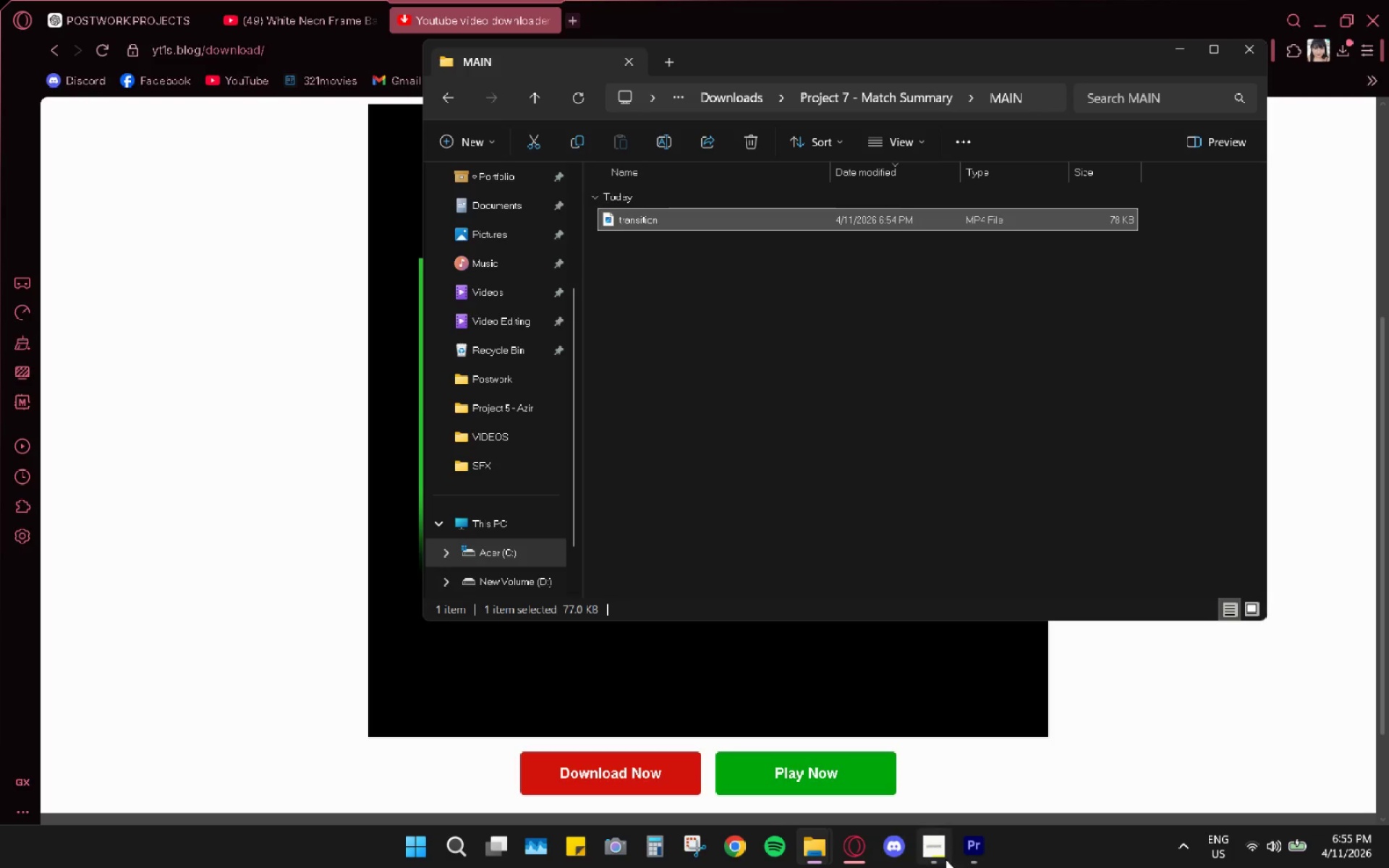 
left_click([982, 856])
 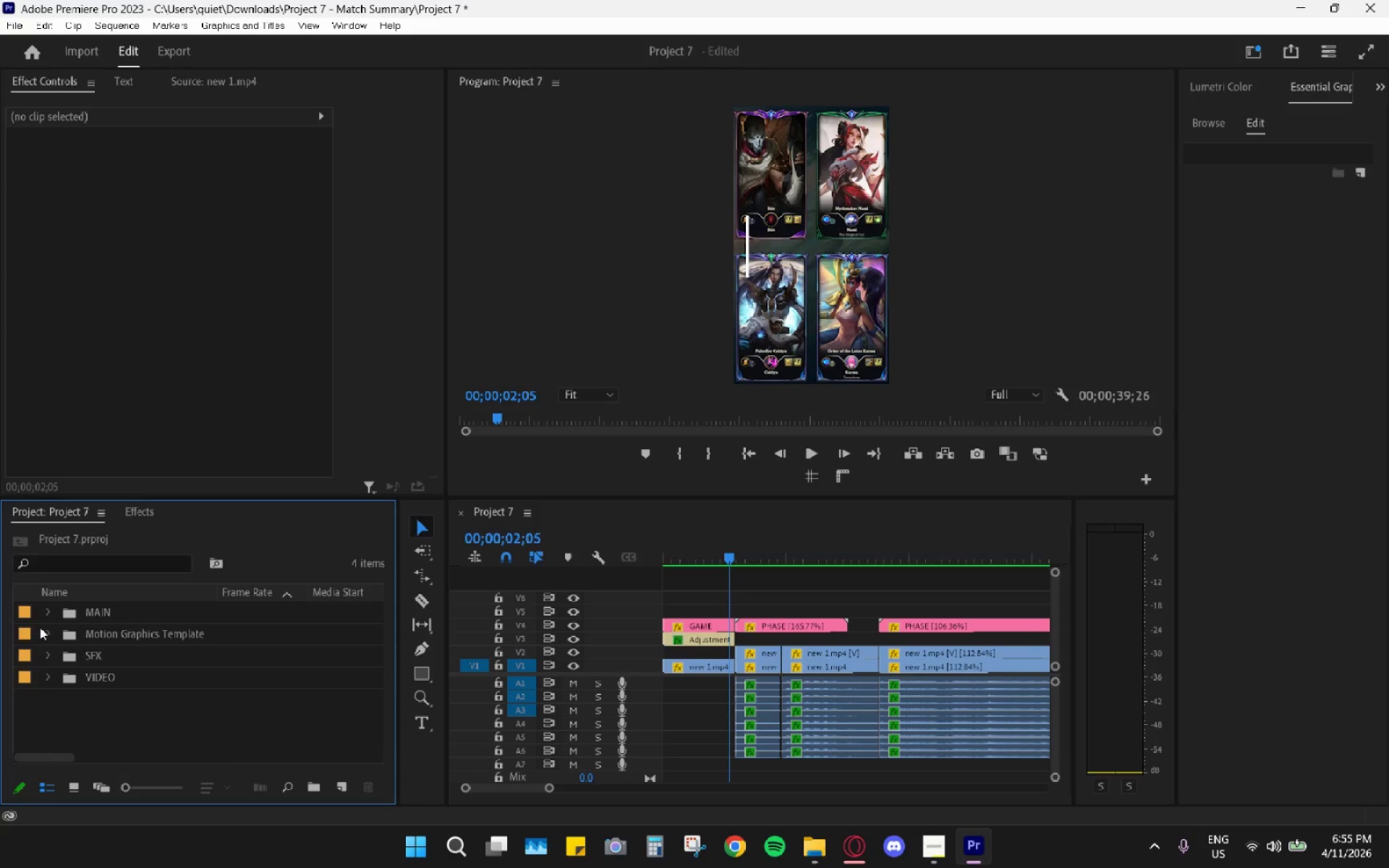 
left_click([46, 615])
 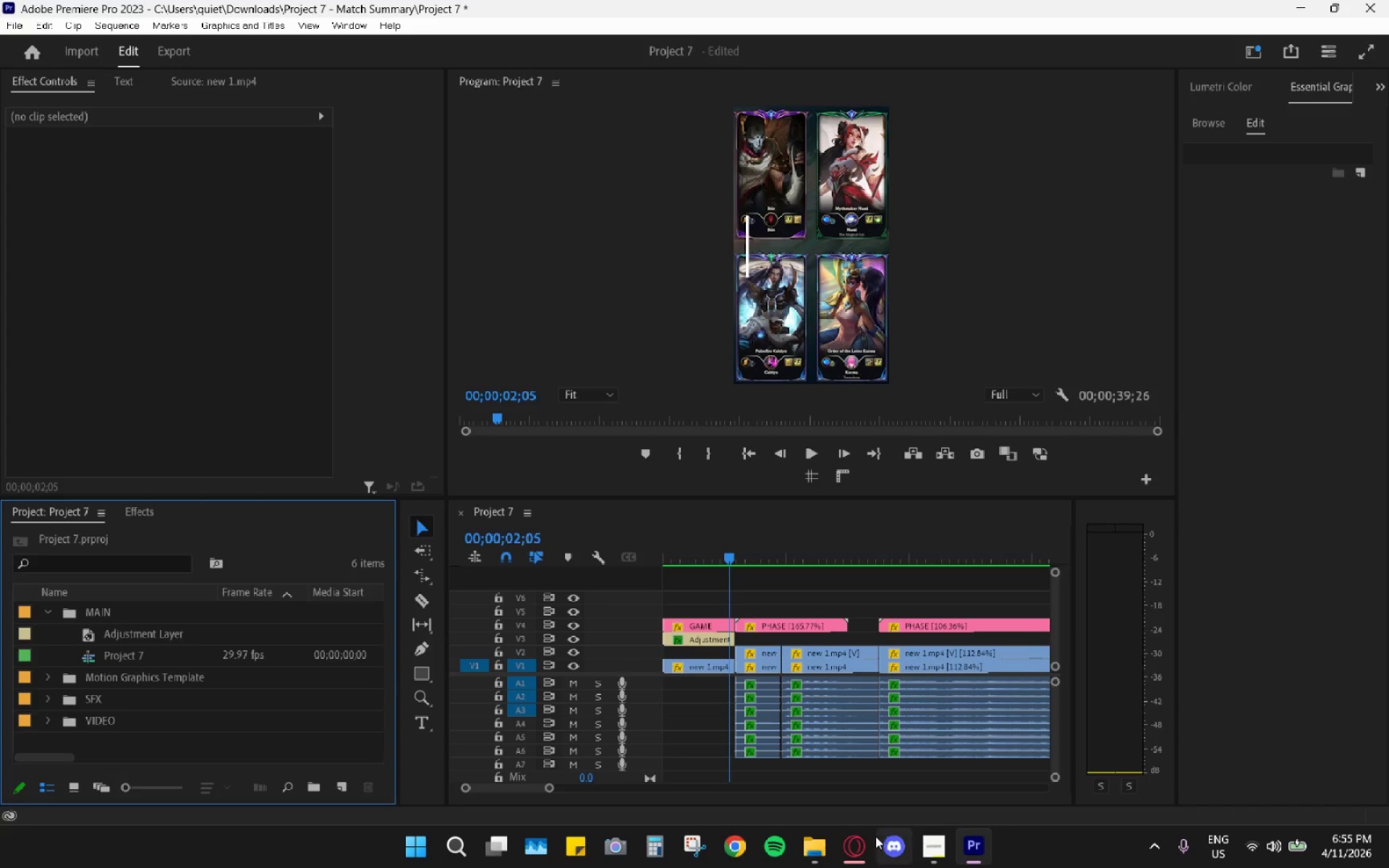 
left_click([824, 850])
 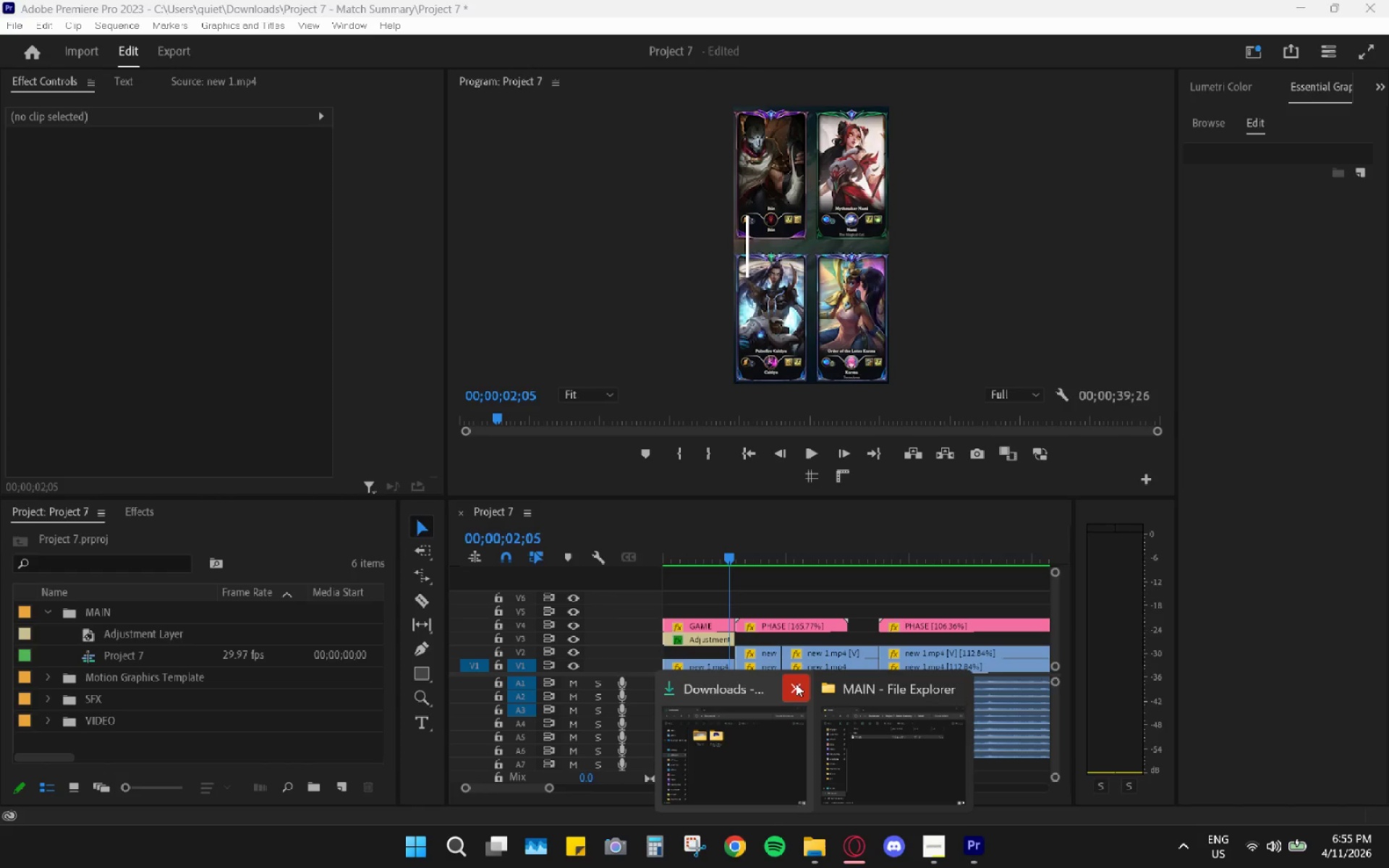 
double_click([802, 752])
 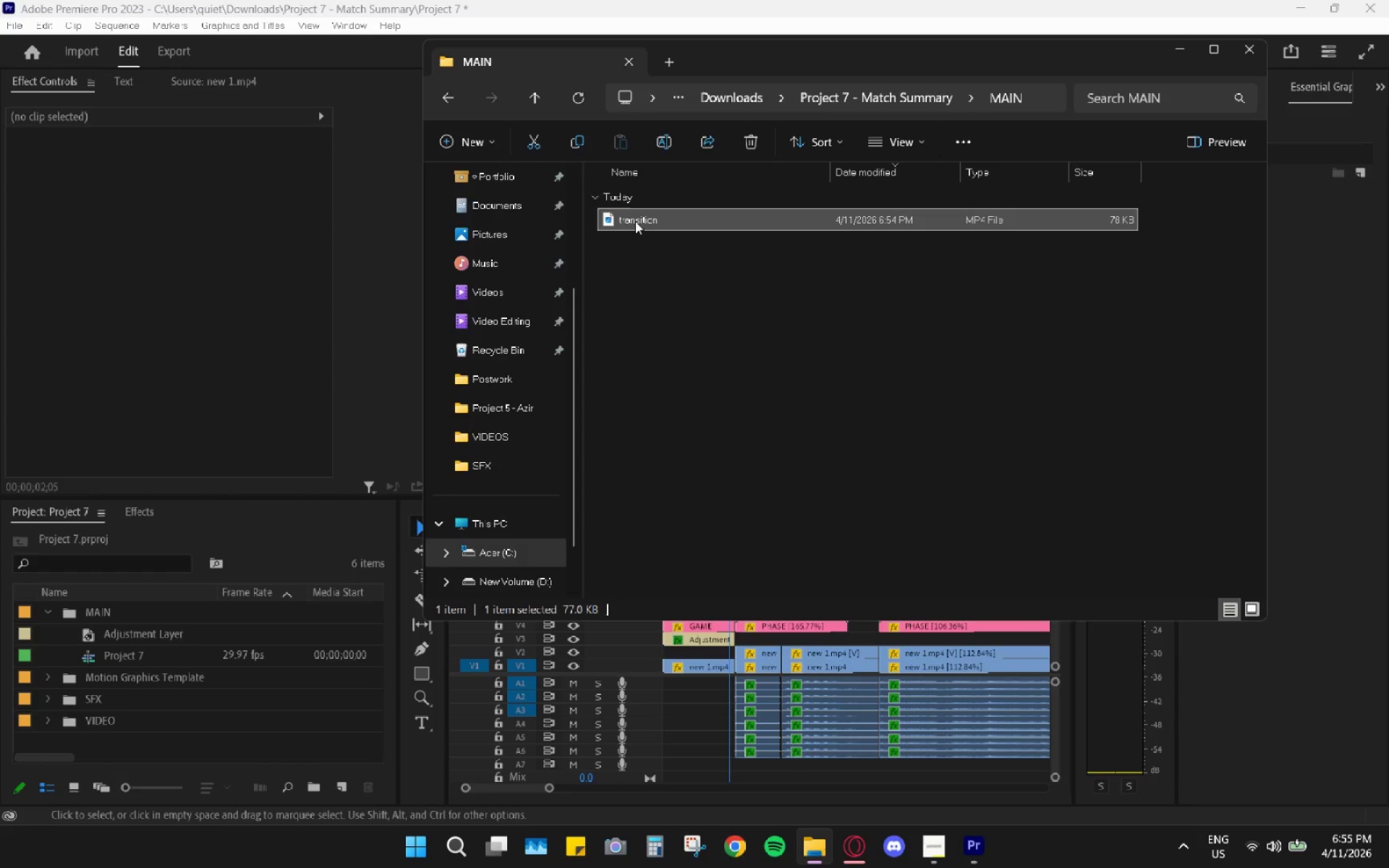 
left_click_drag(start_coordinate=[640, 214], to_coordinate=[93, 615])
 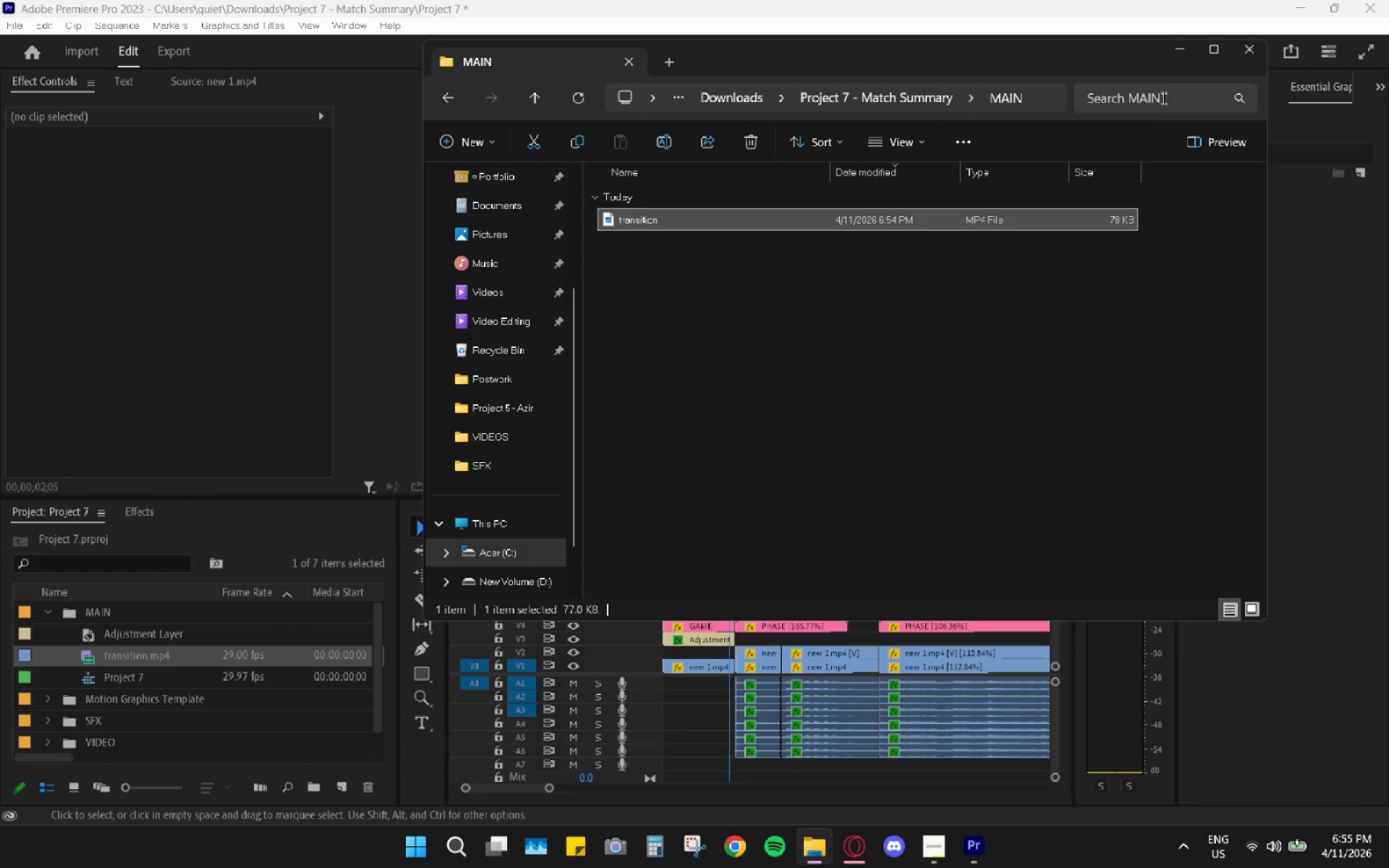 
left_click([1186, 40])
 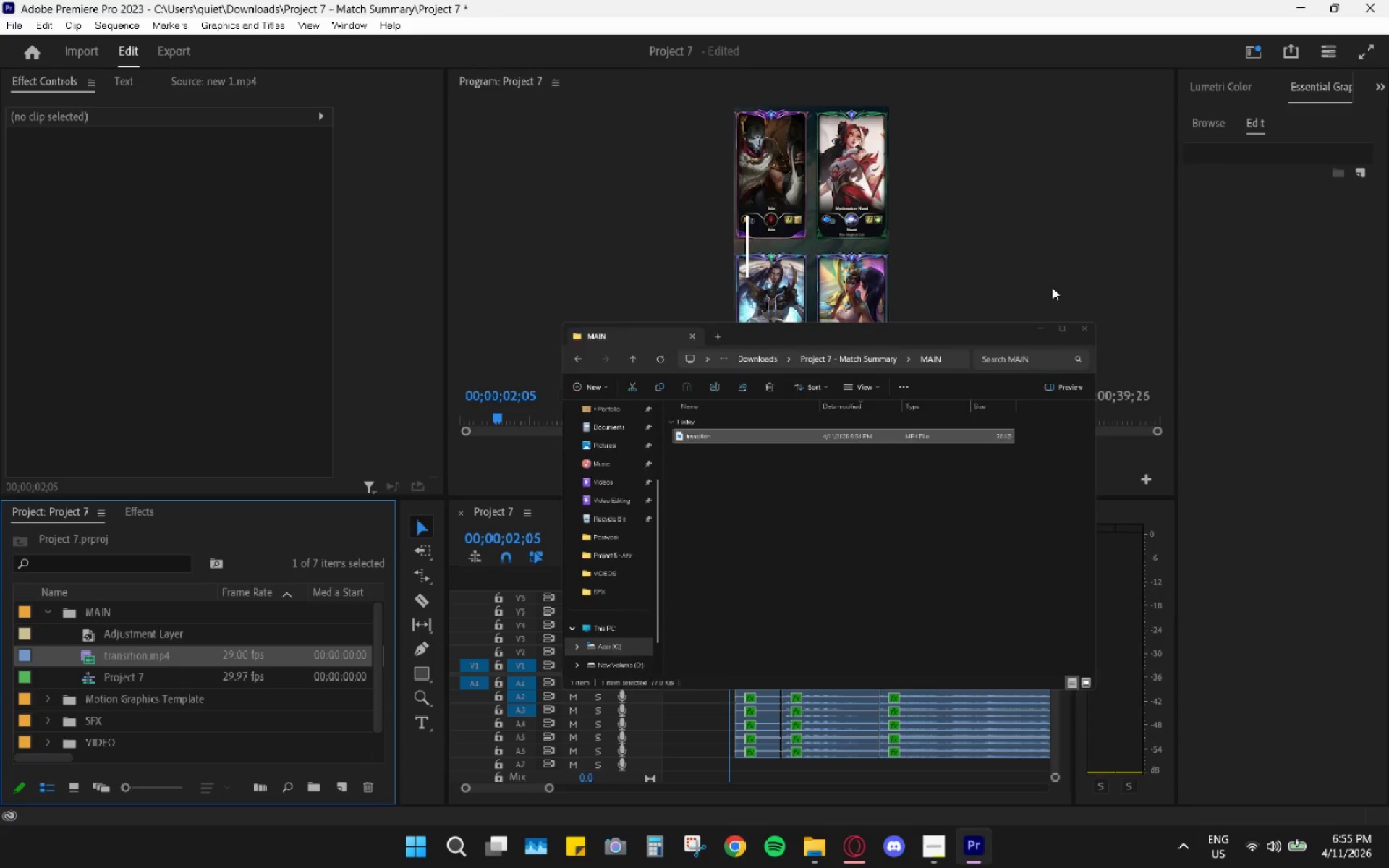 
hold_key(key=AltLeft, duration=1.0)
scroll: coordinate [906, 607], scroll_direction: down, amount: 18.0
 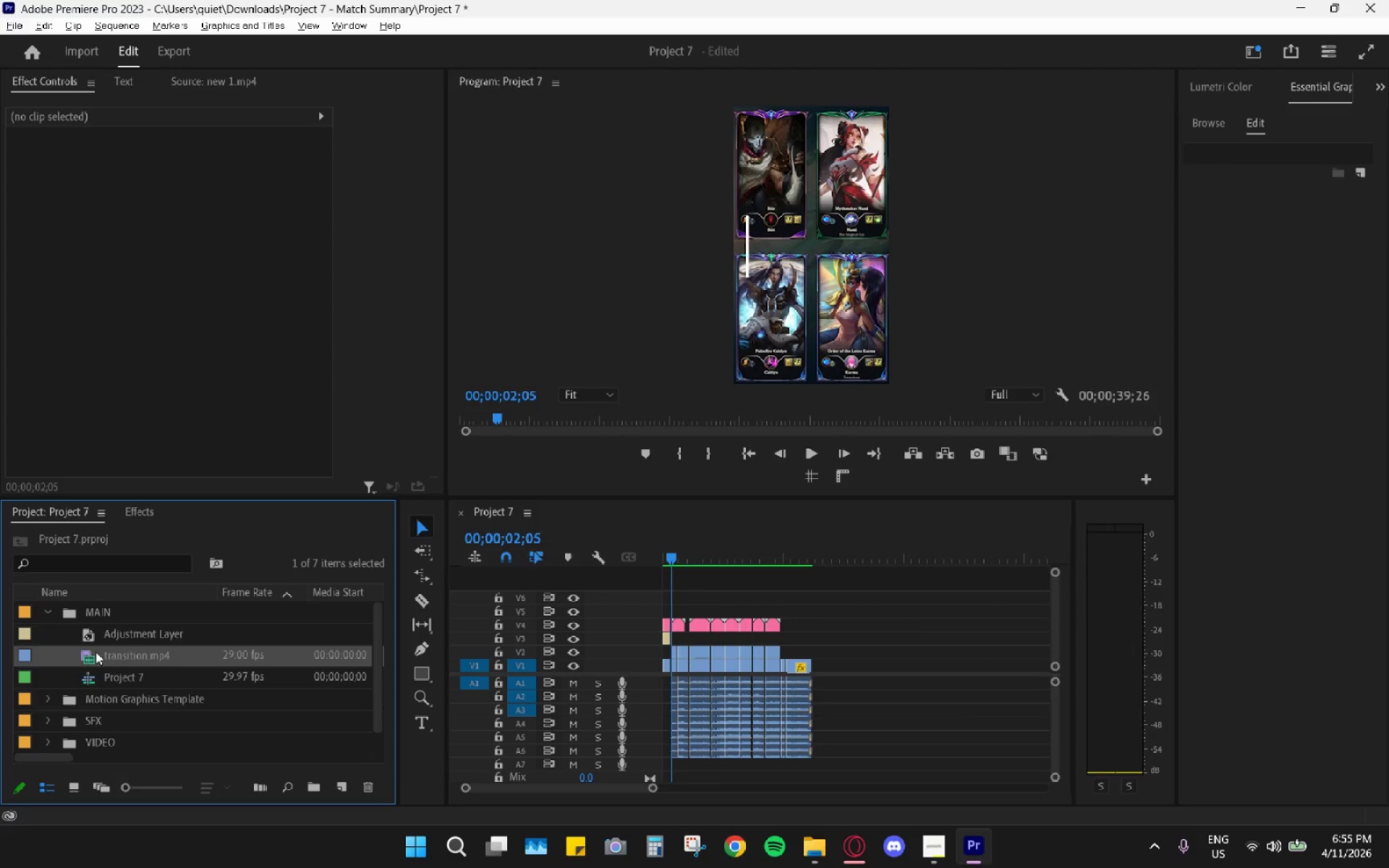 
left_click_drag(start_coordinate=[107, 654], to_coordinate=[892, 676])
 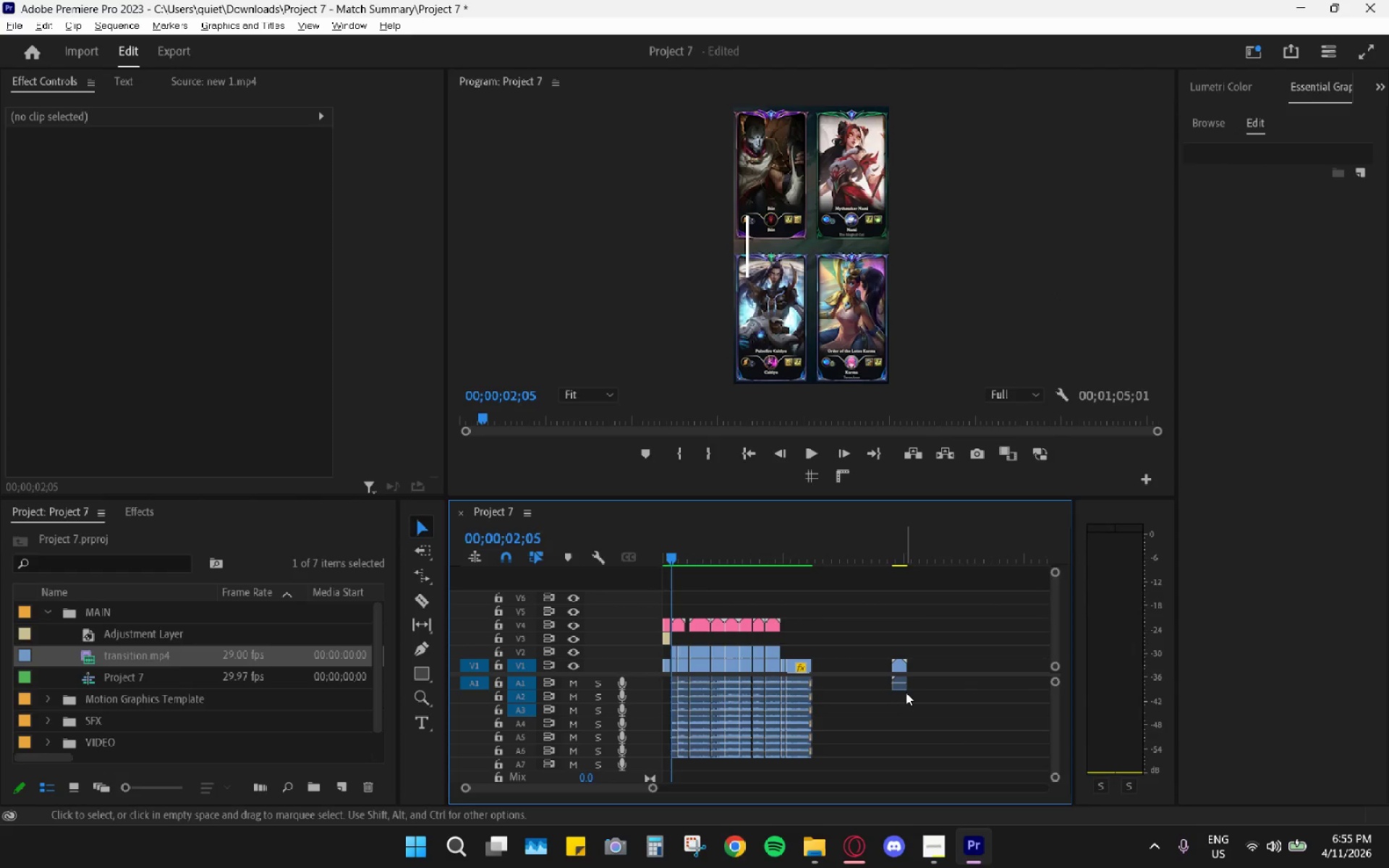 
hold_key(key=AltLeft, duration=1.5)
left_click([895, 686])
 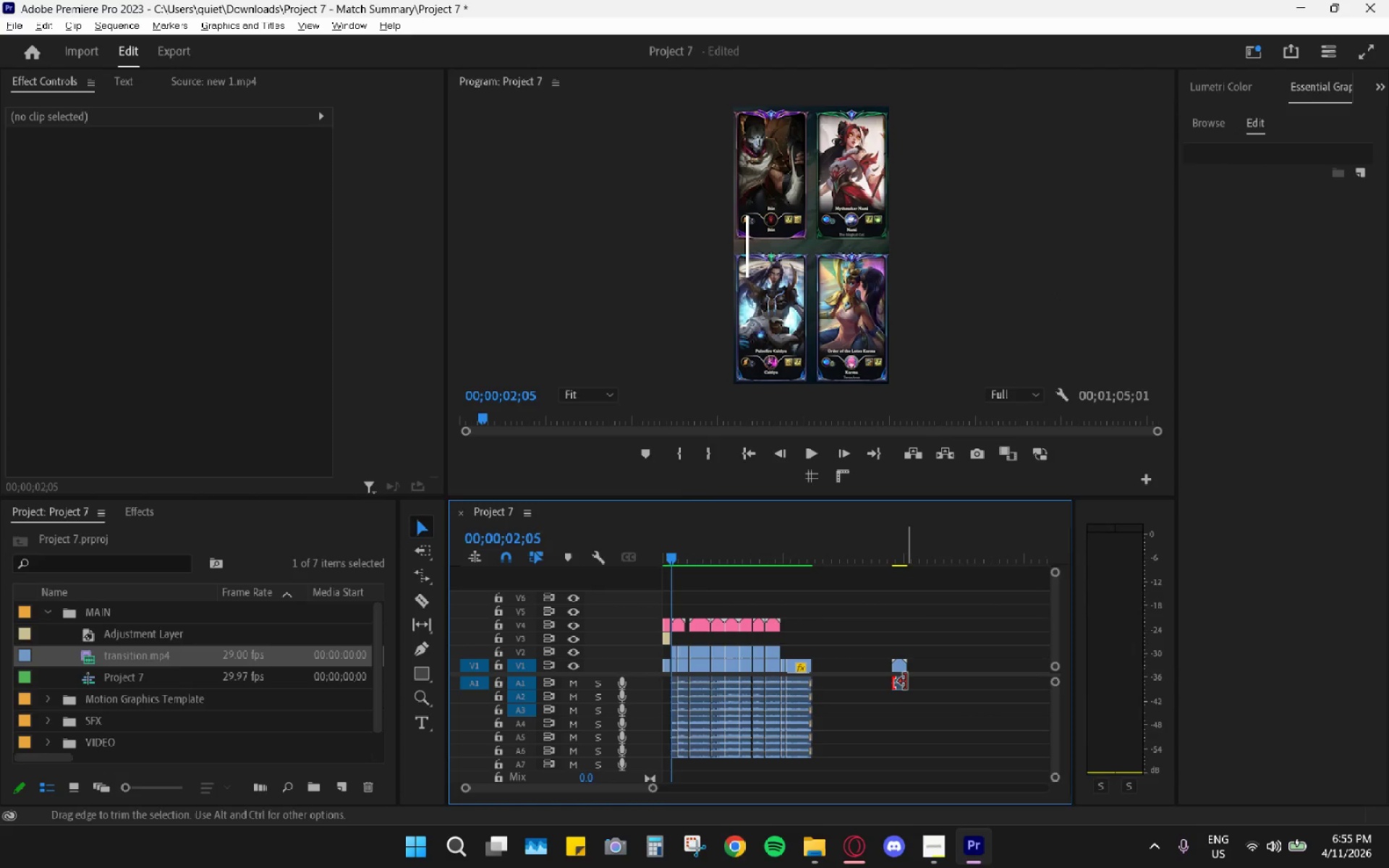 
left_click([906, 681])
 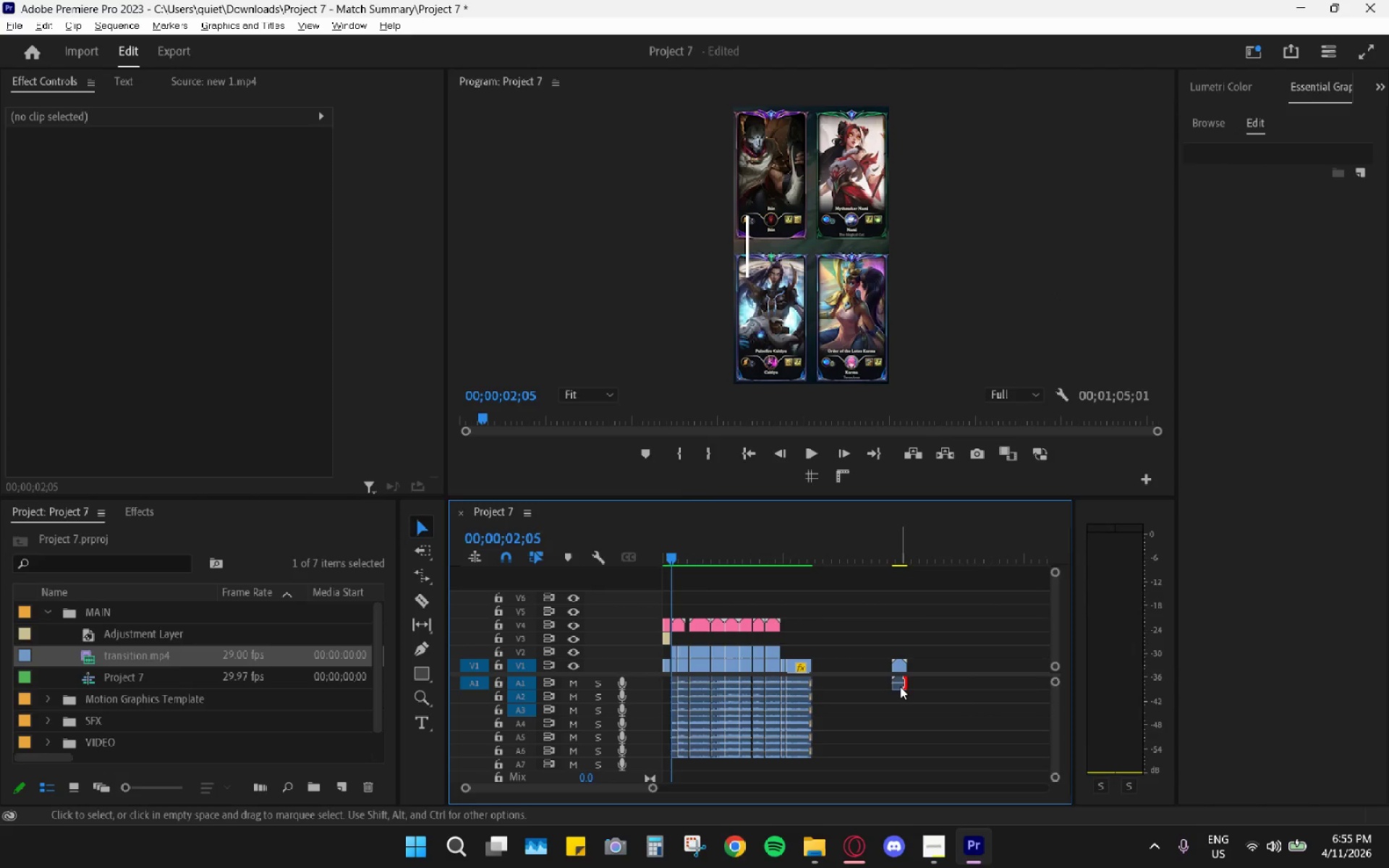 
double_click([900, 686])
 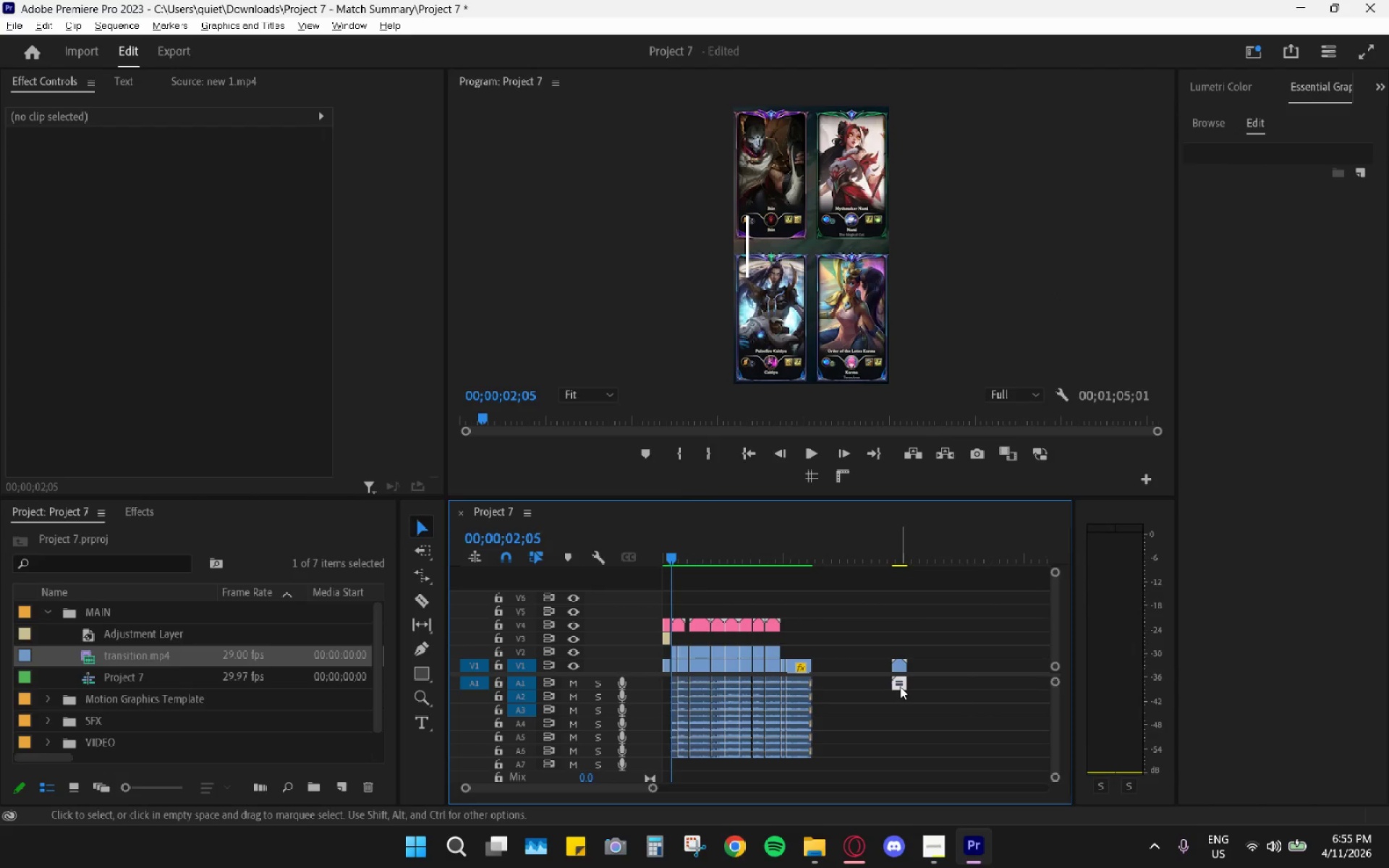 
key(Alt+AltLeft)
 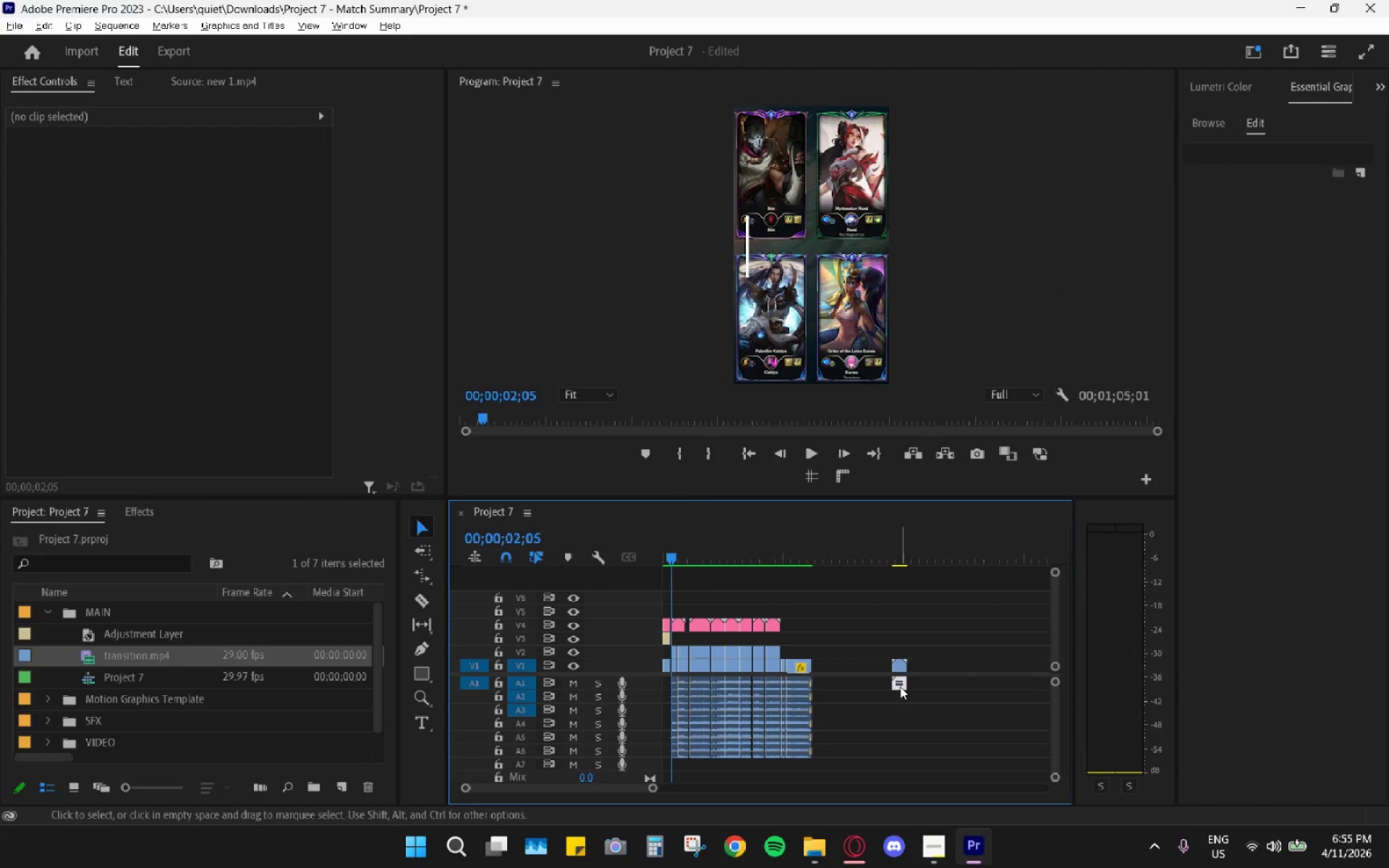 
key(Alt+AltLeft)
 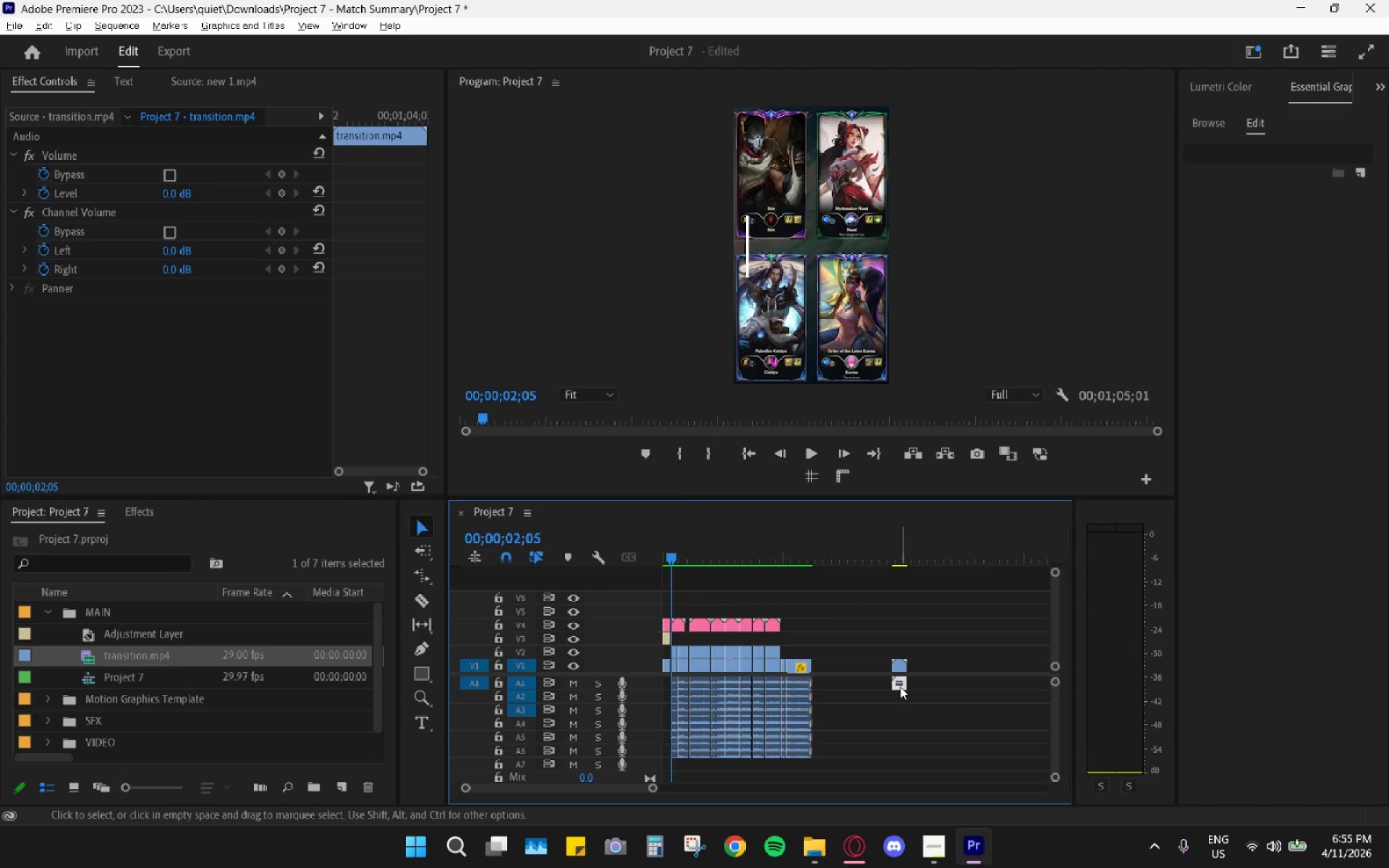 
key(Alt+AltLeft)
 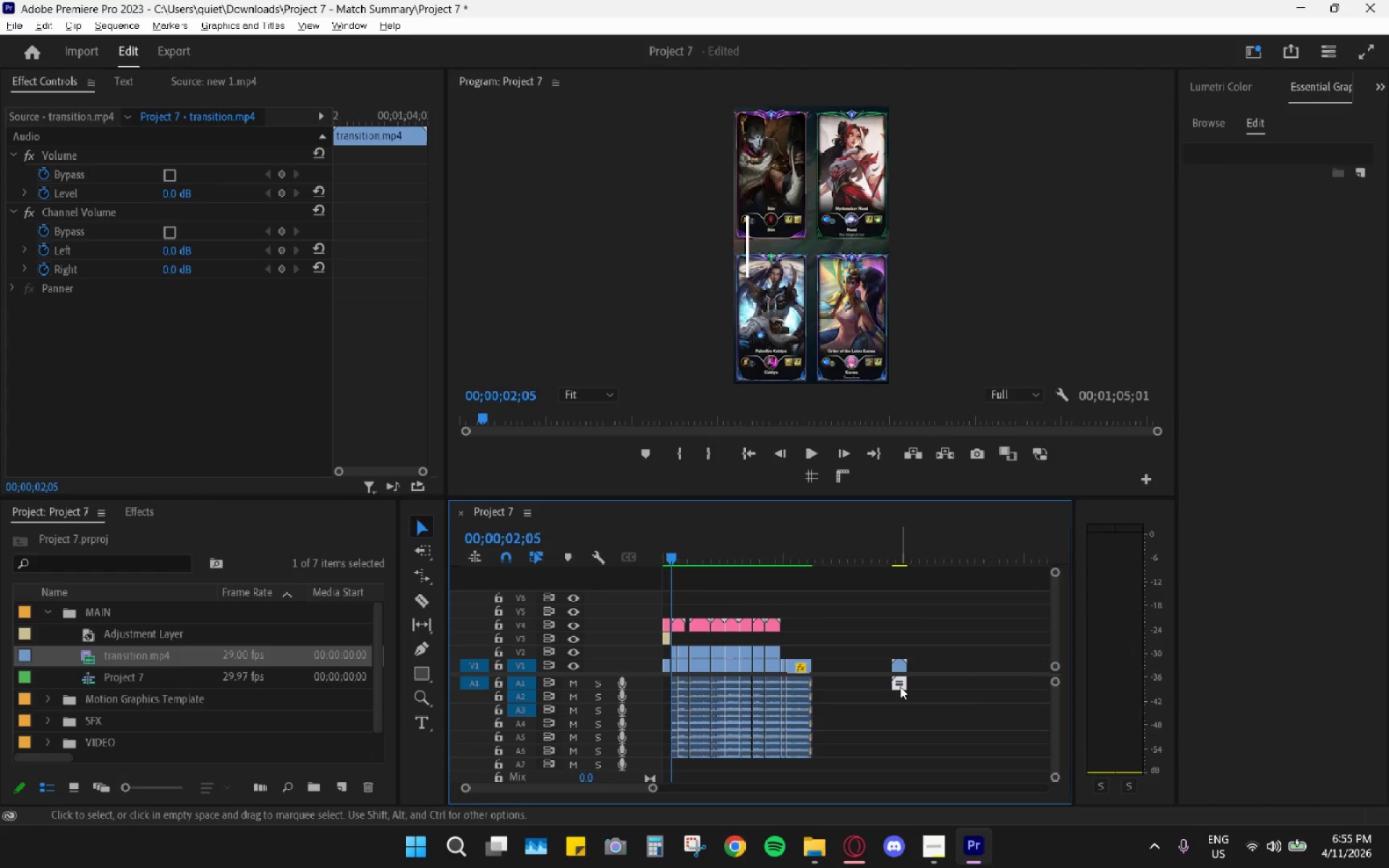 
key(Alt+AltLeft)
 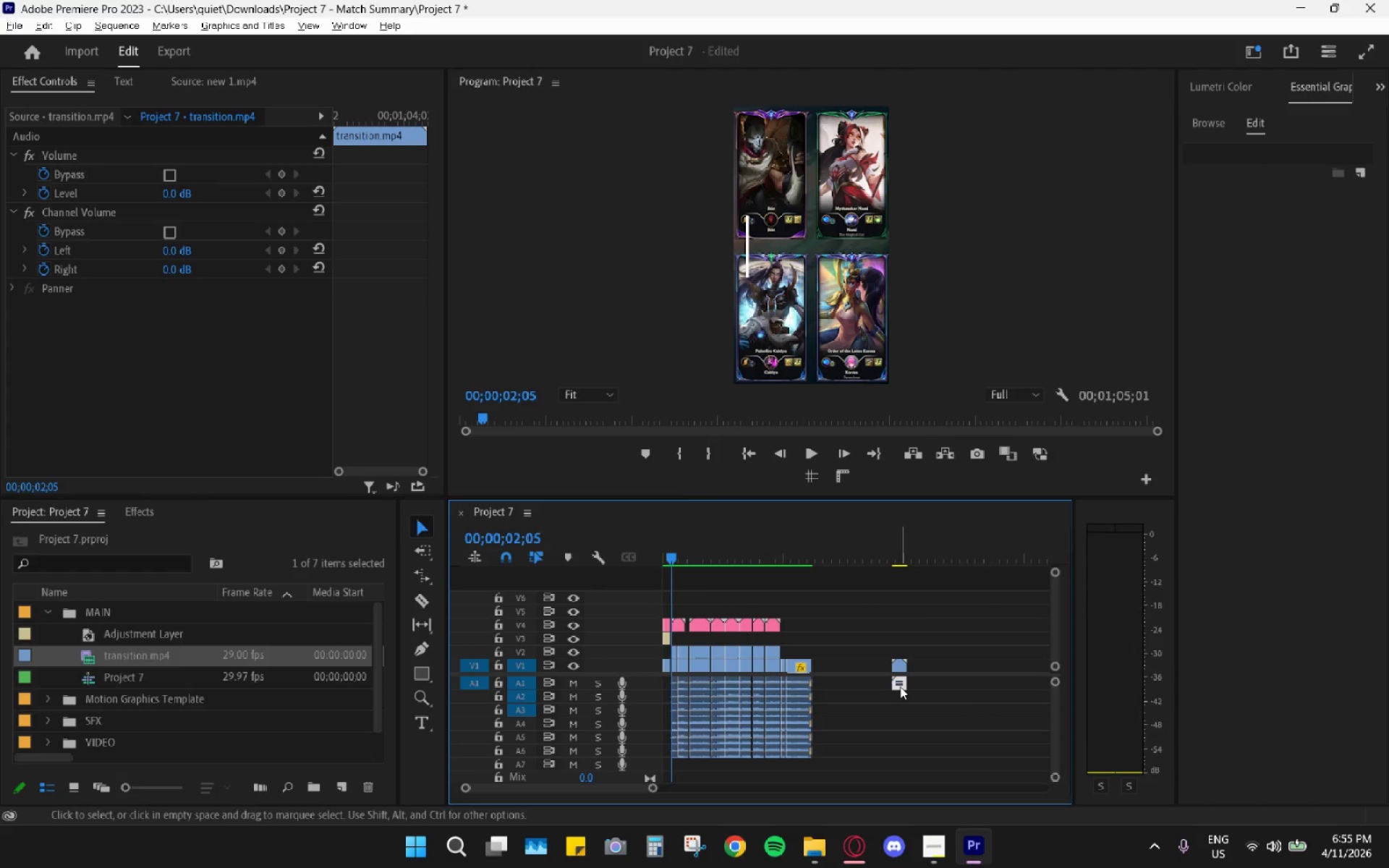 
key(Alt+AltLeft)
 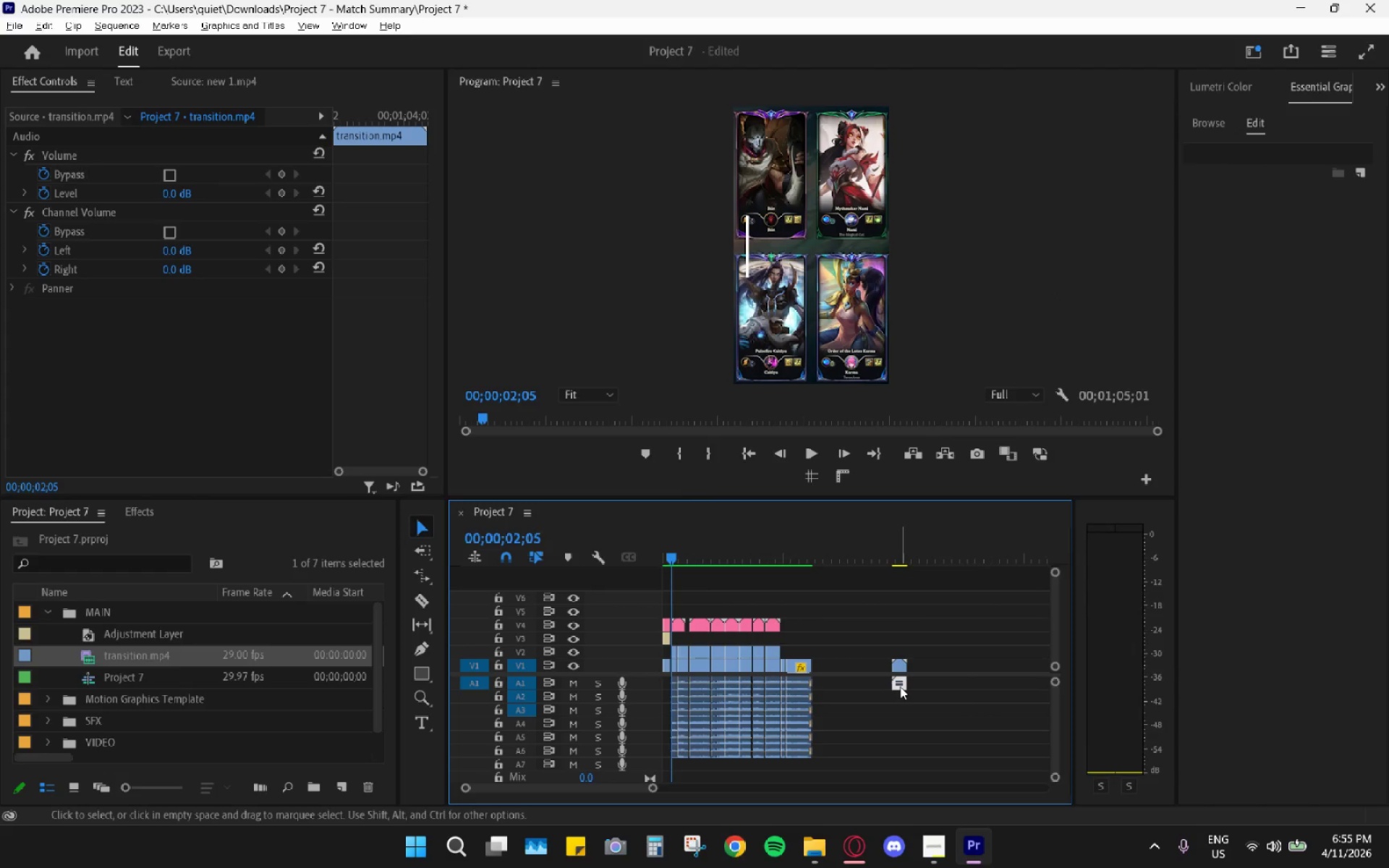 
key(Alt+AltLeft)
 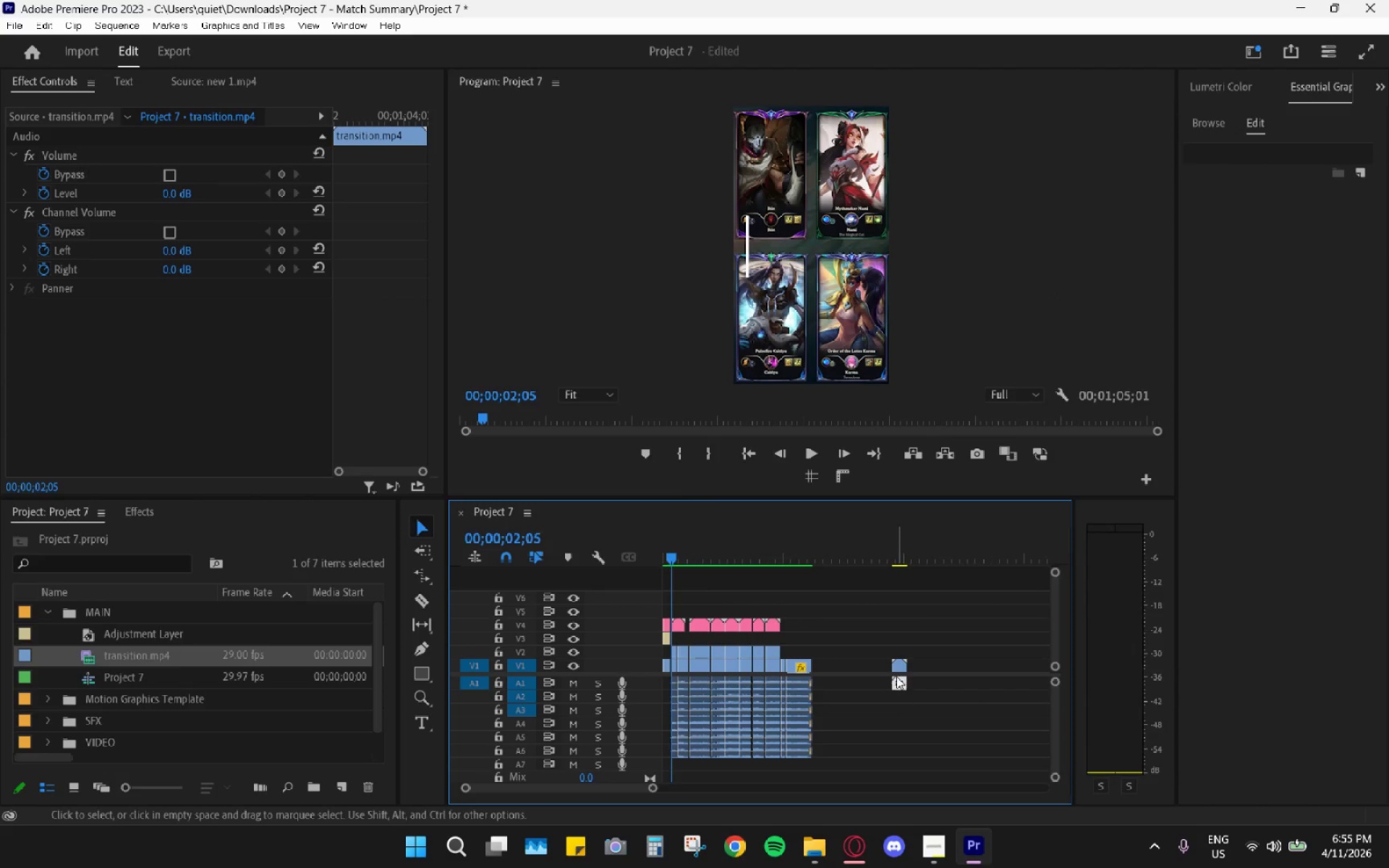 
key(H)
 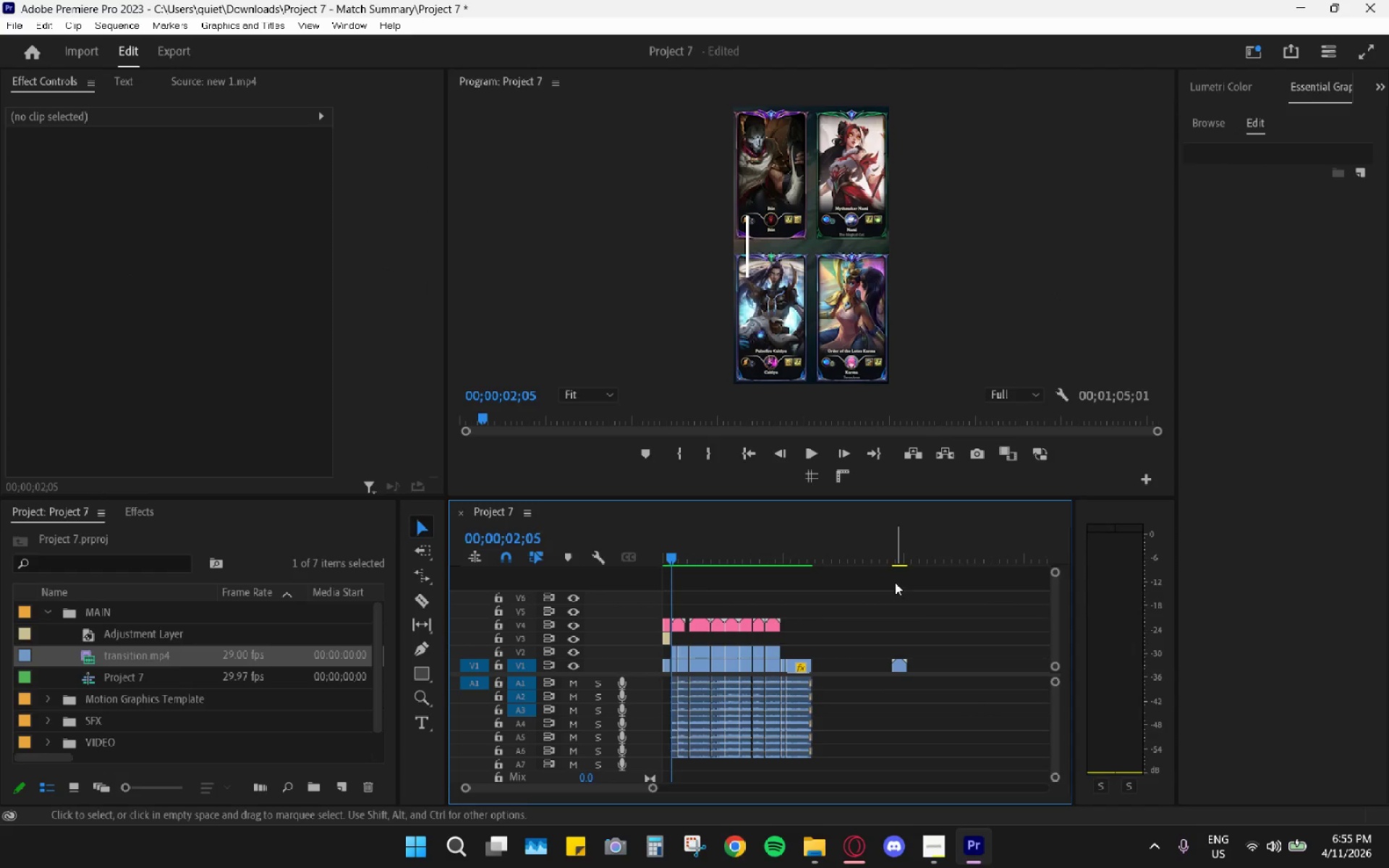 
left_click([897, 558])
 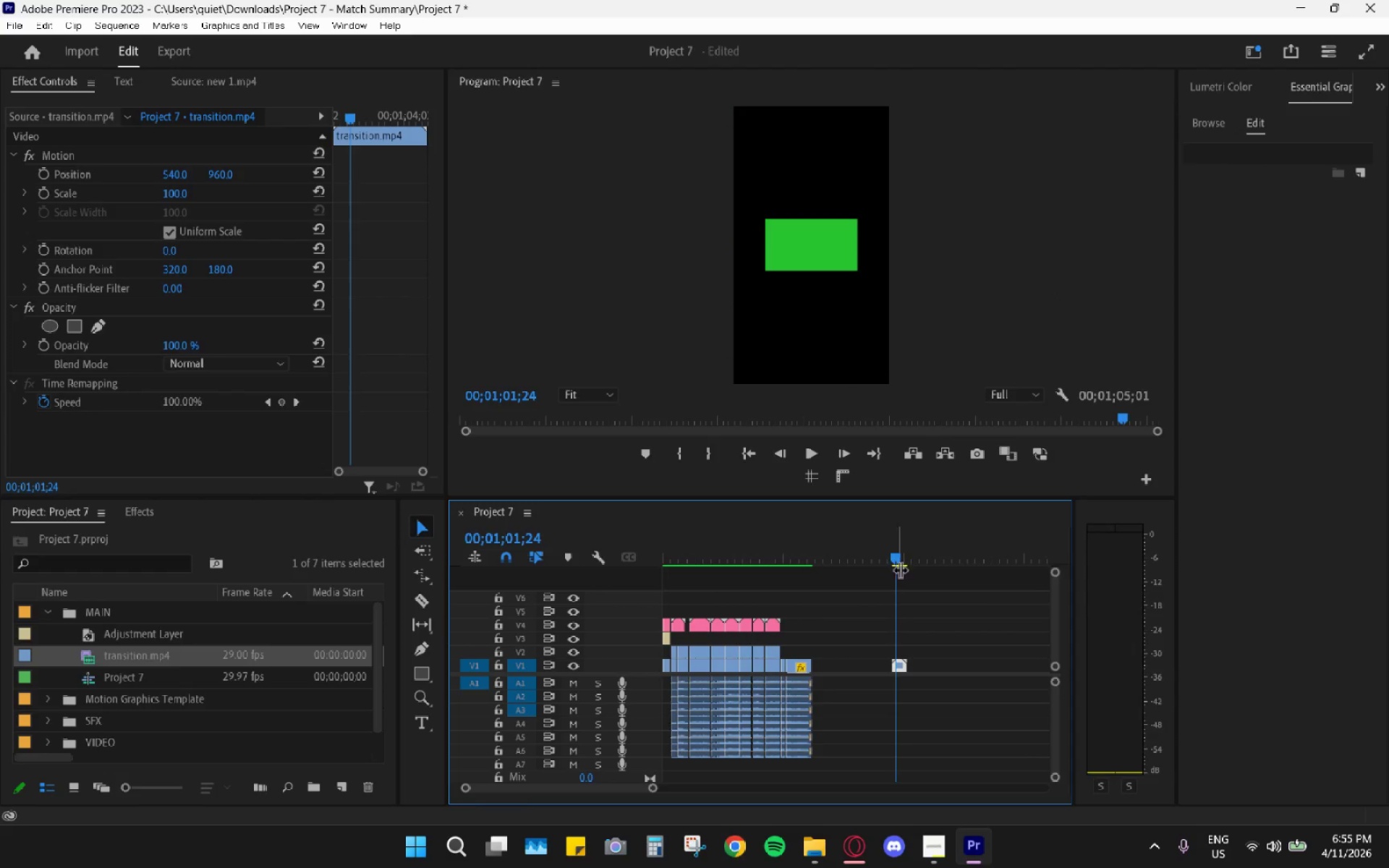 
key(Space)
 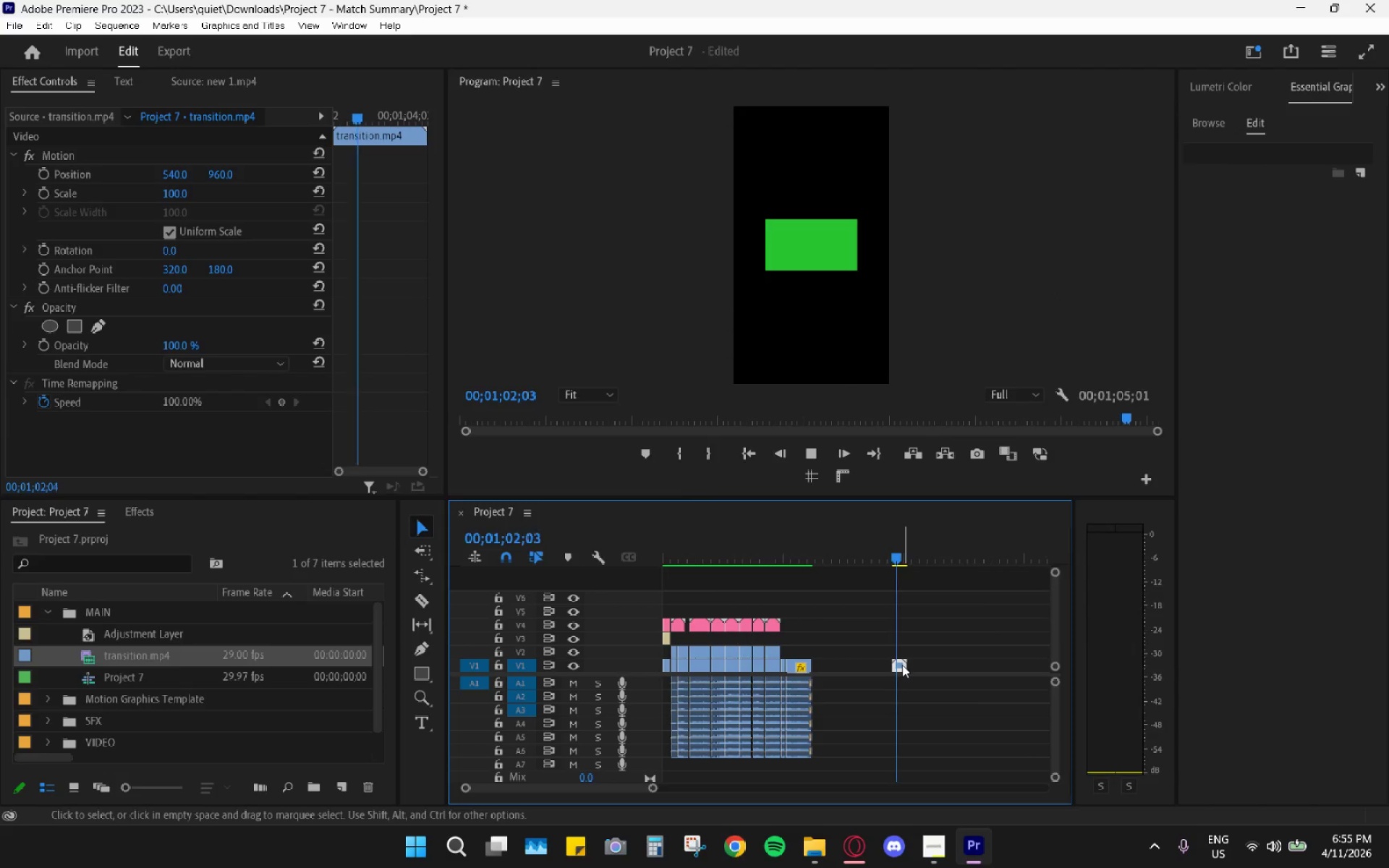 
key(Space)
 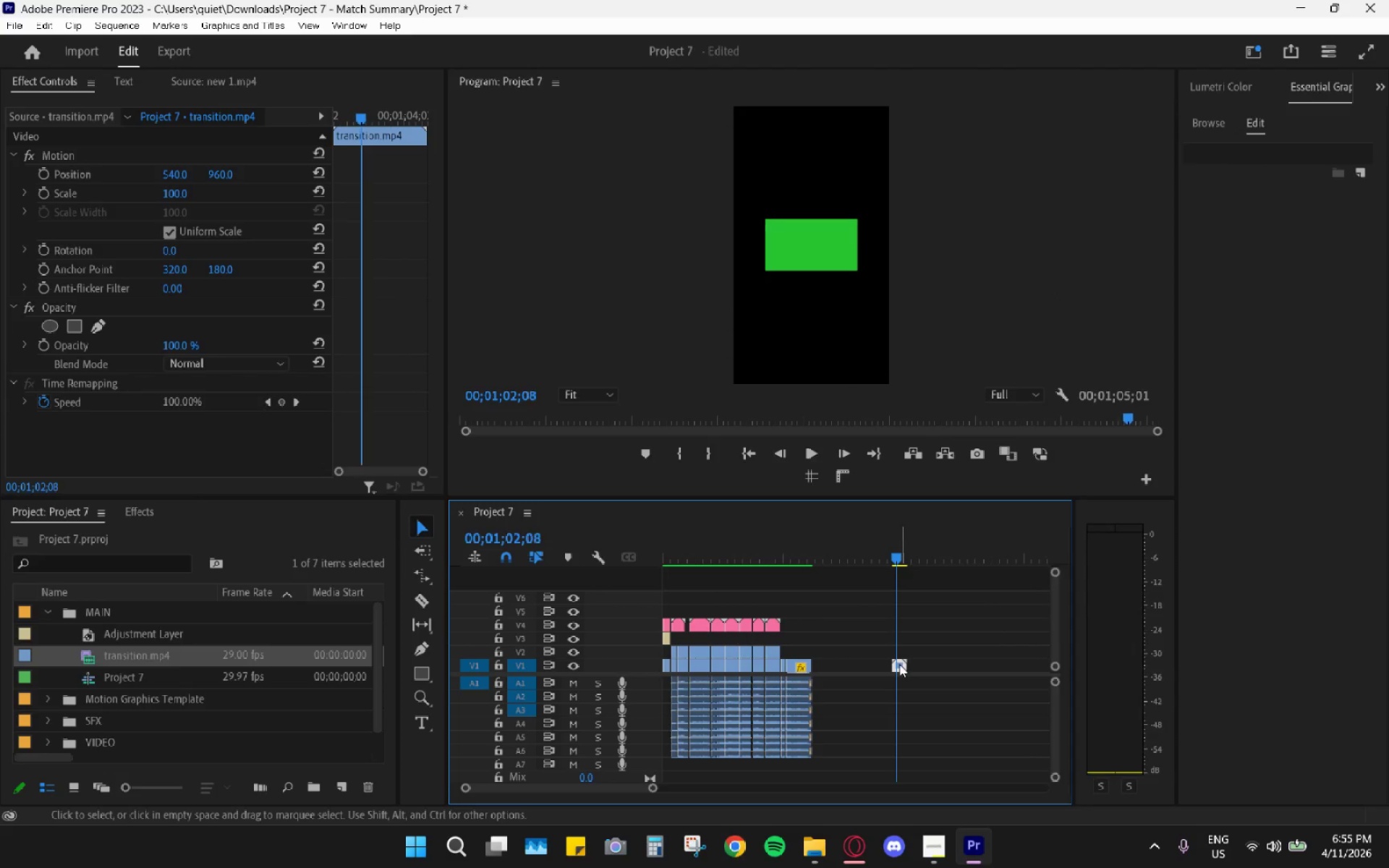 
left_click([899, 664])
 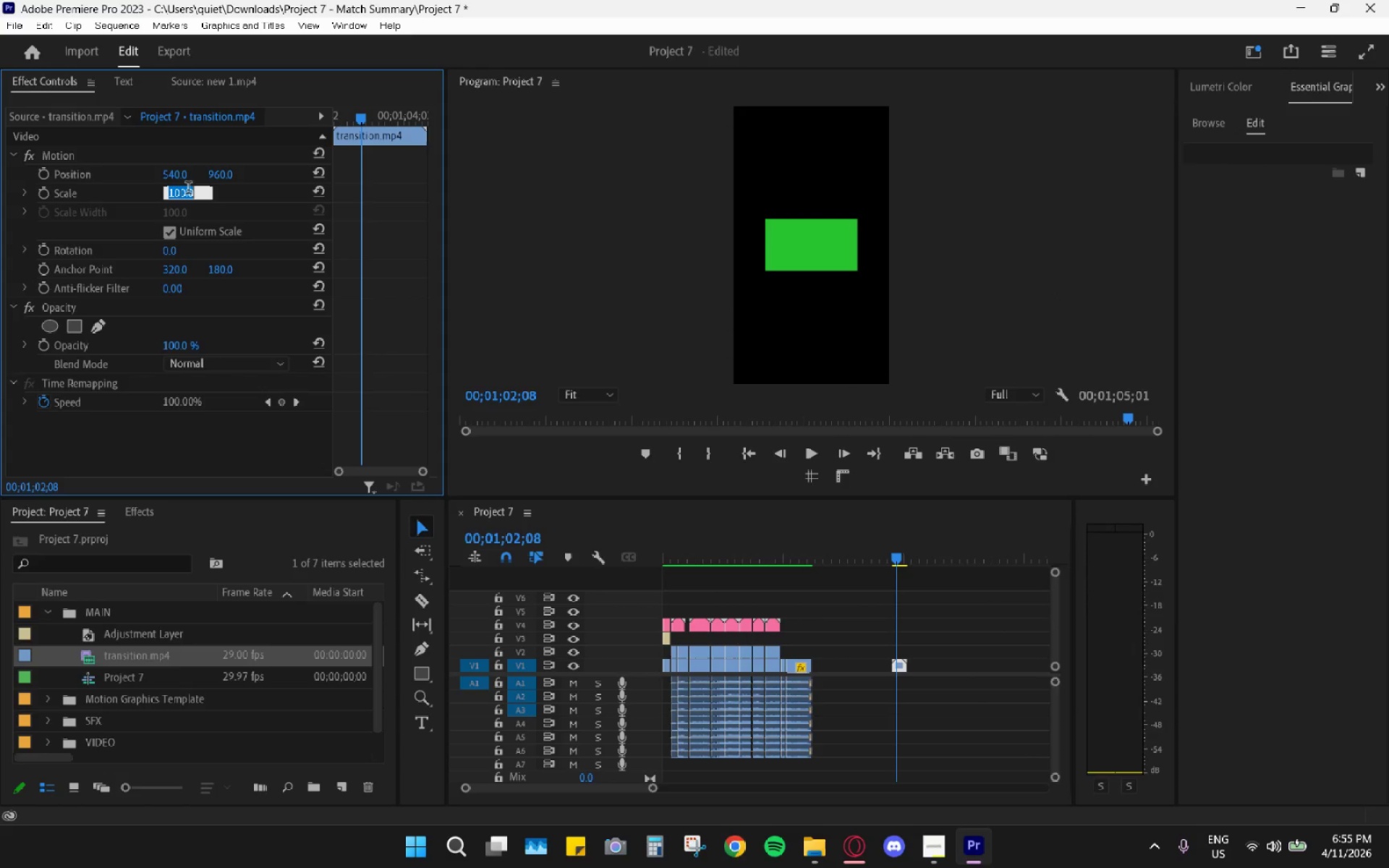 
key(Numpad2)
 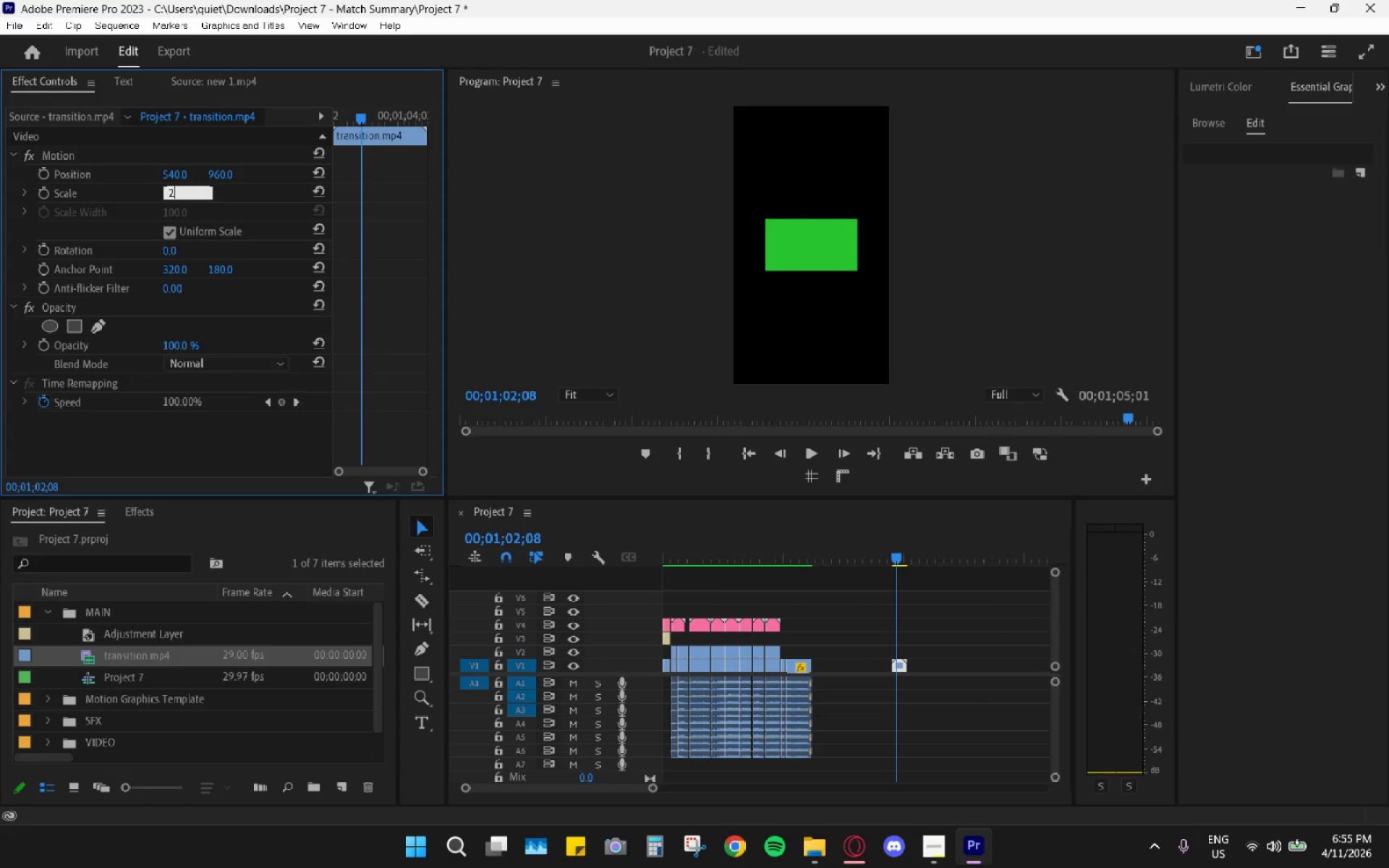 
key(Numpad0)
 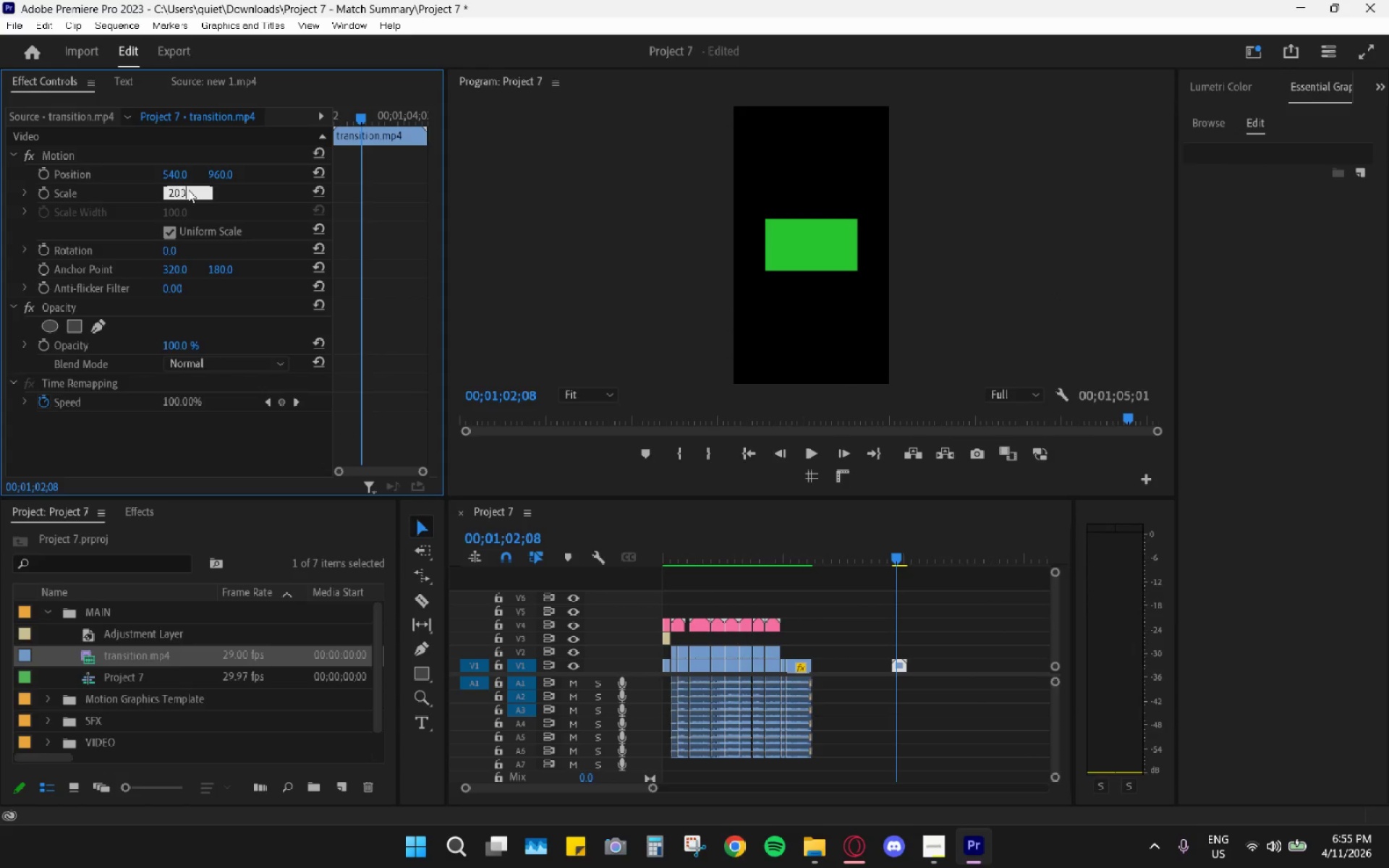 
key(Numpad0)
 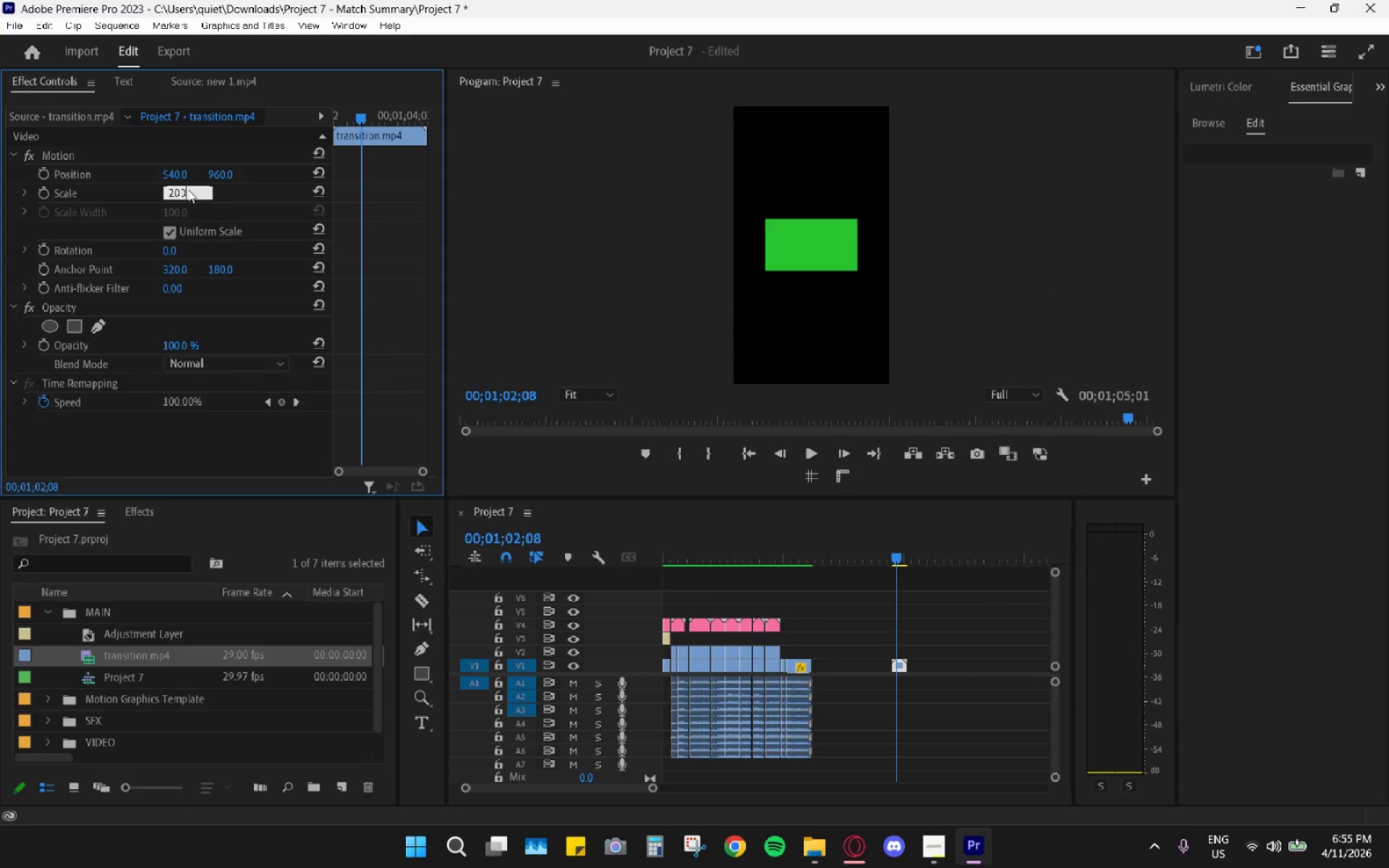 
key(Enter)
 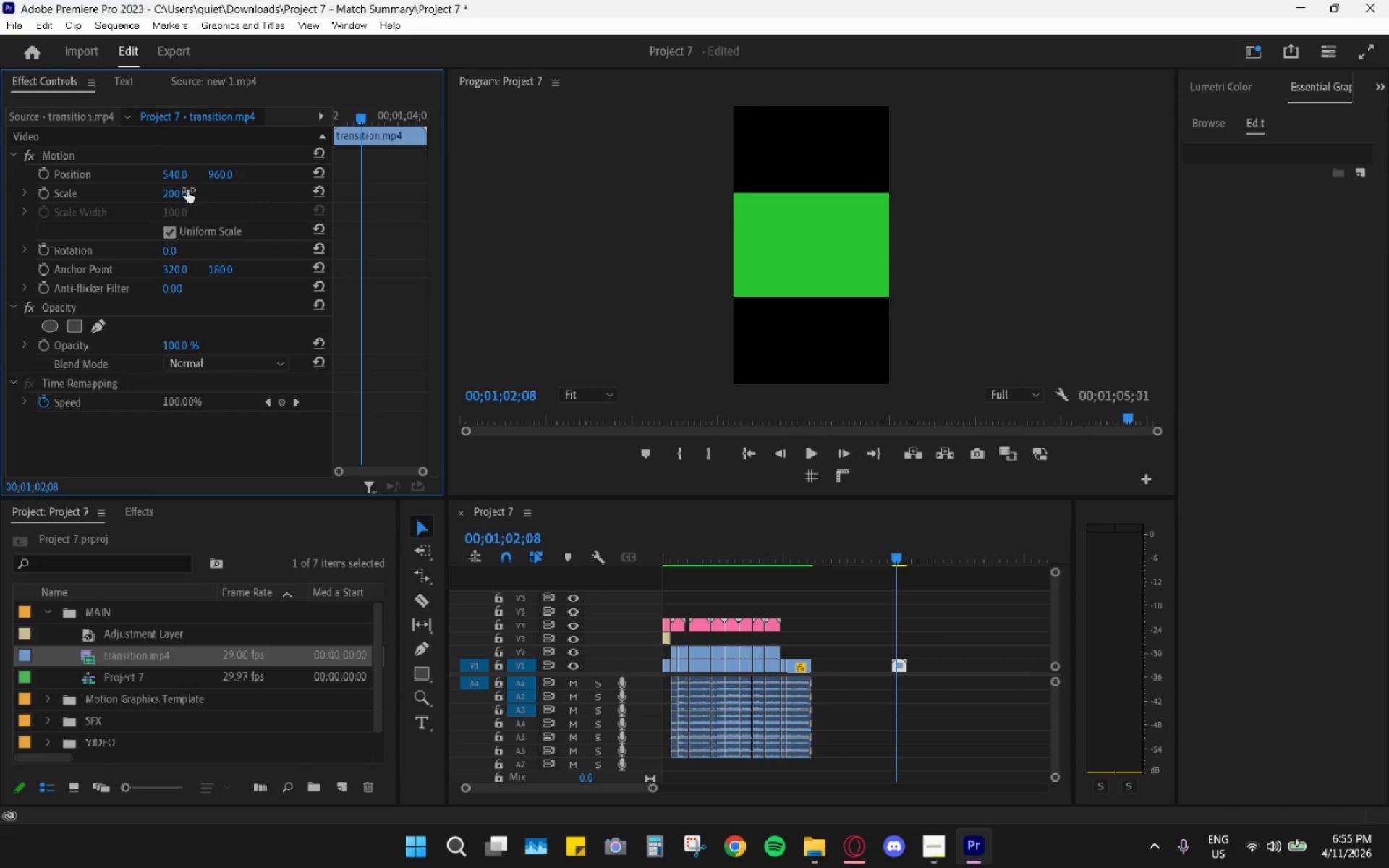 
left_click_drag(start_coordinate=[173, 194], to_coordinate=[473, 168])
 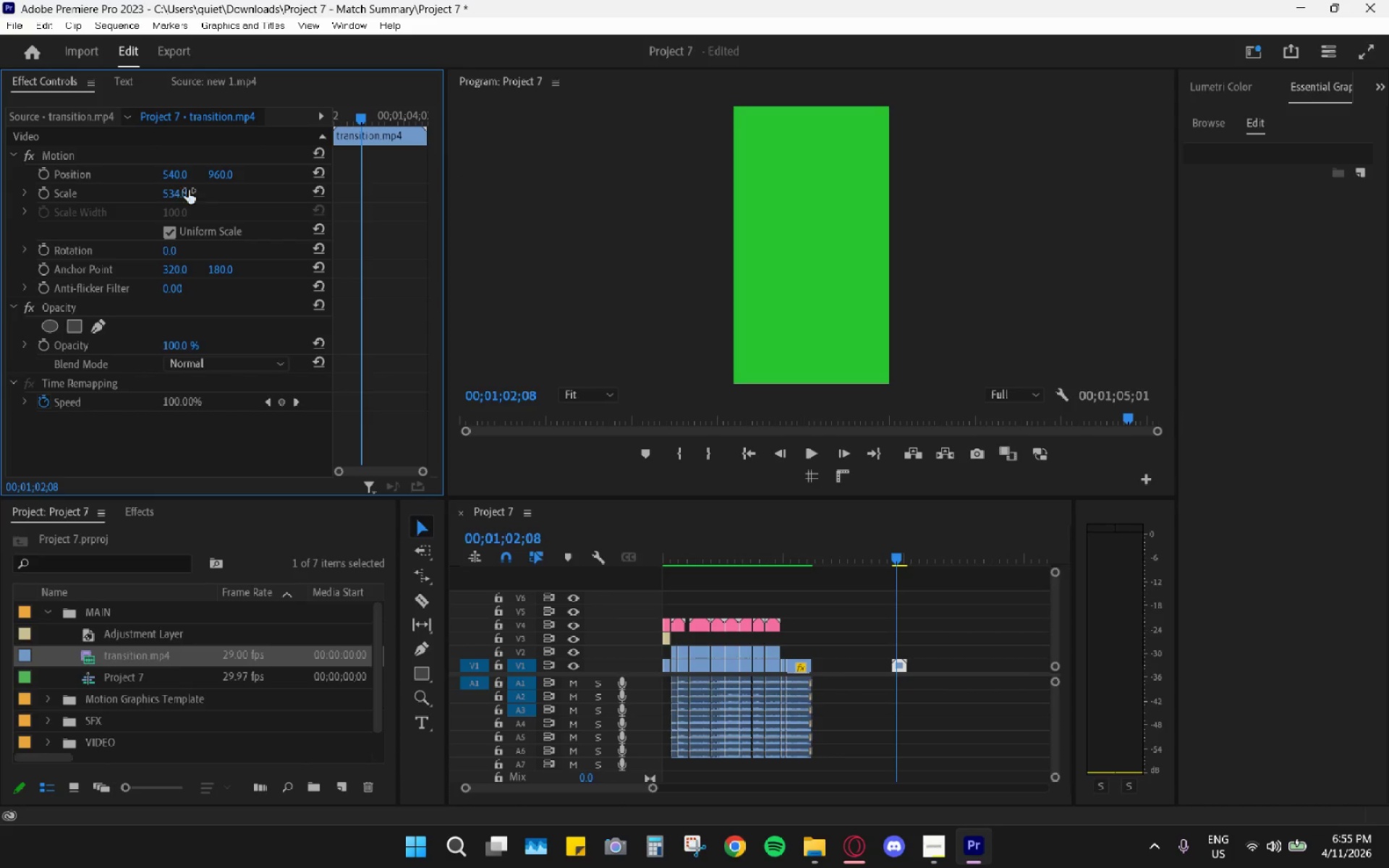 
key(Space)
 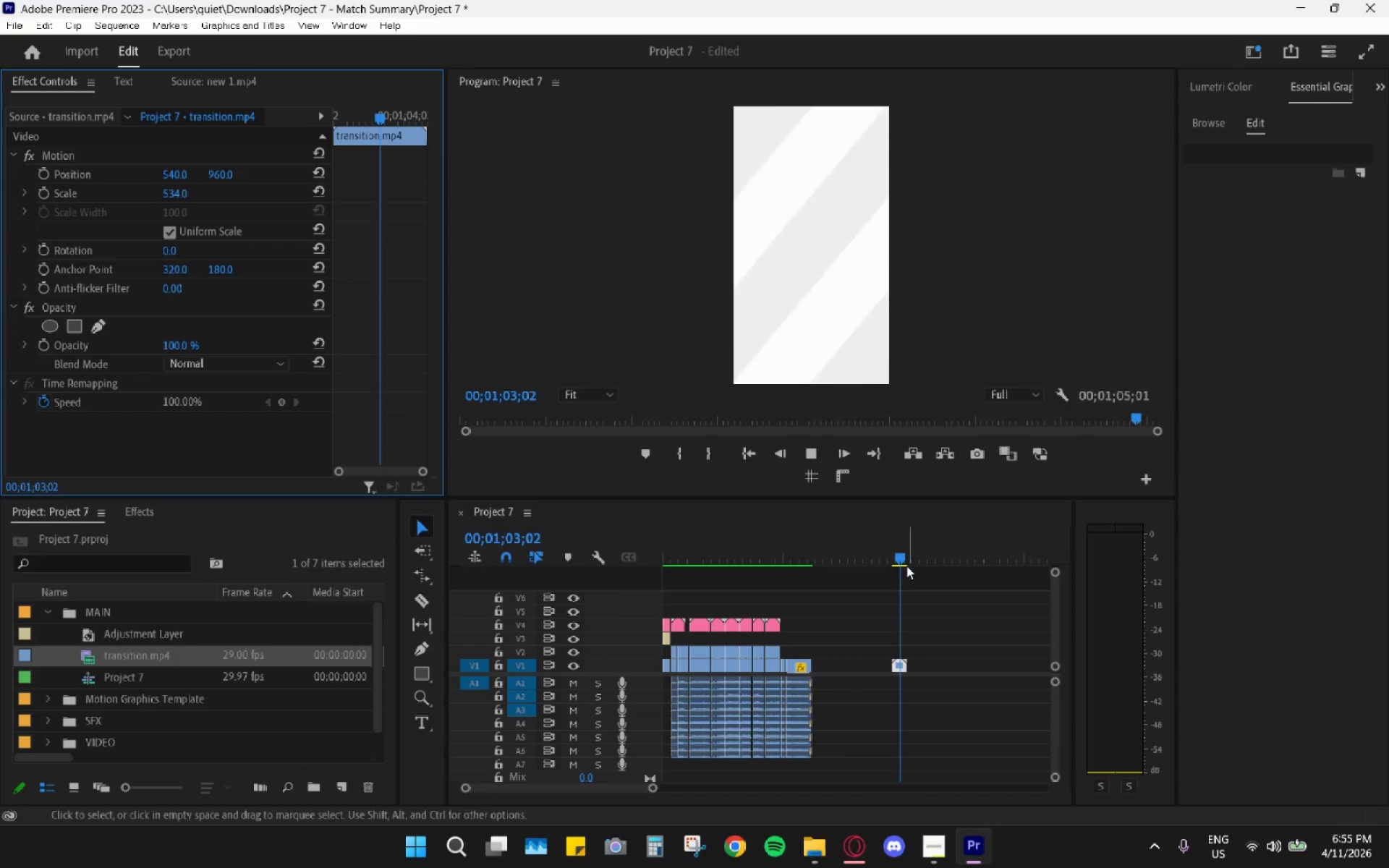 
key(Space)
 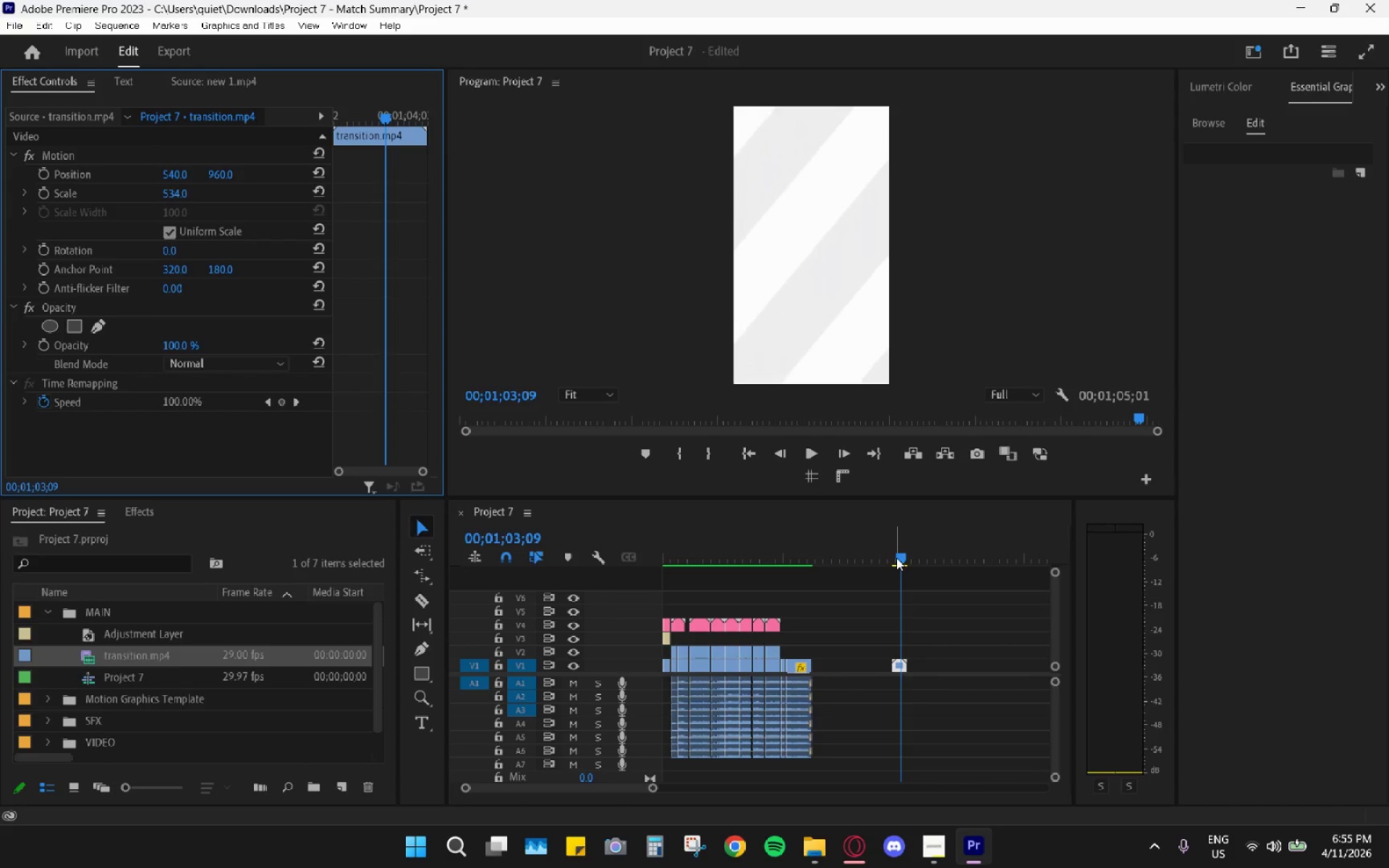 
key(Space)
 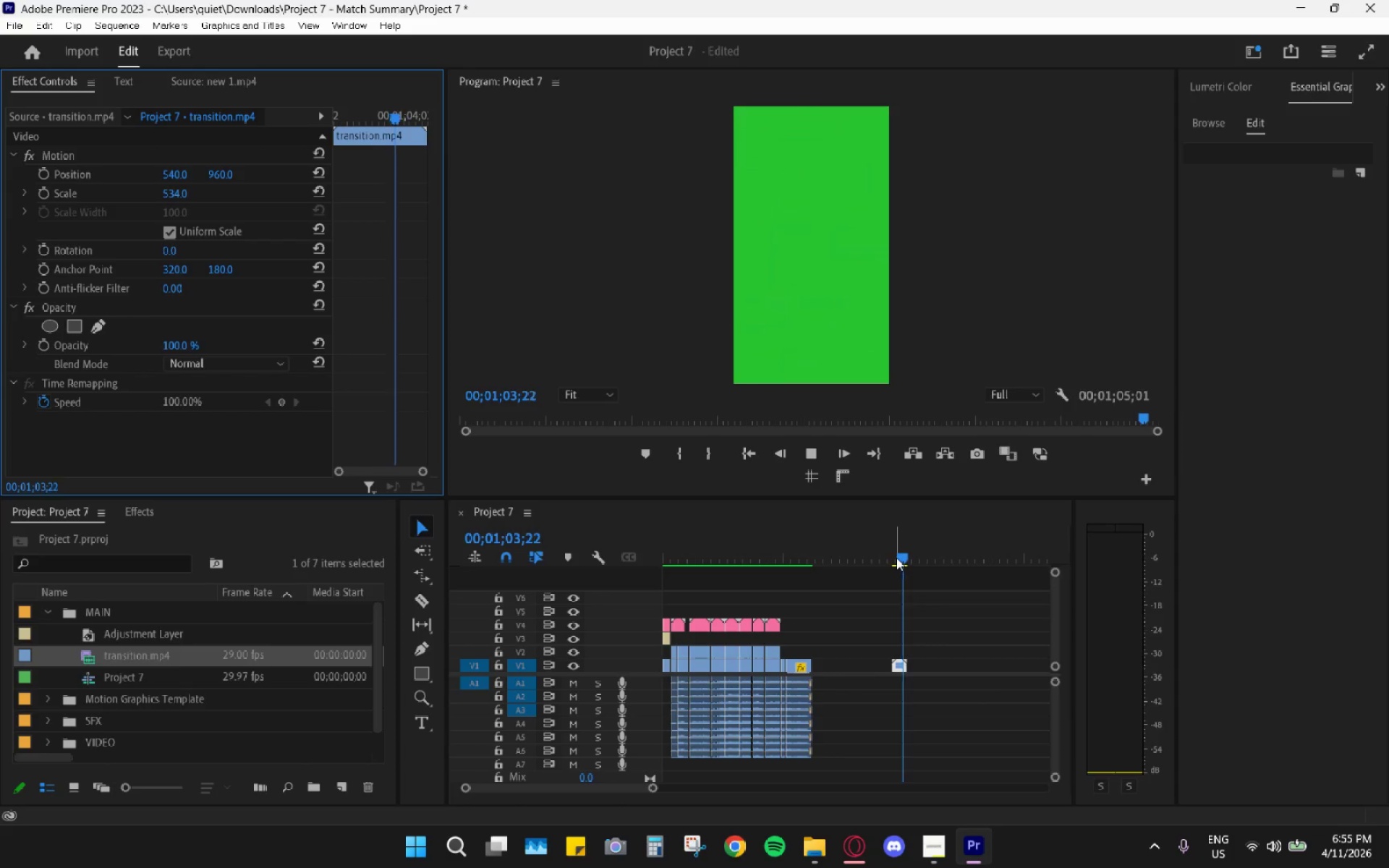 
key(Space)
 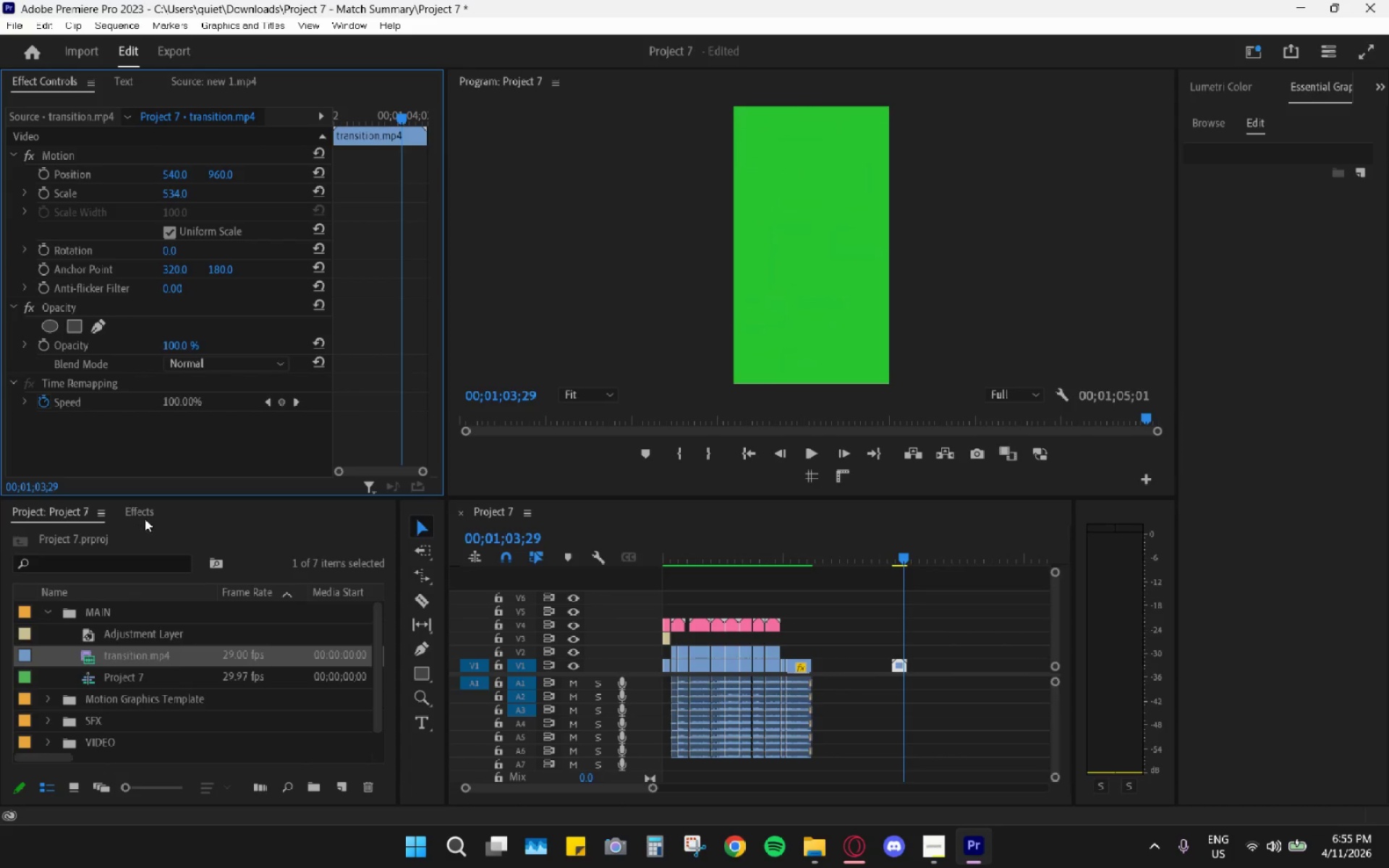 
double_click([122, 549])
 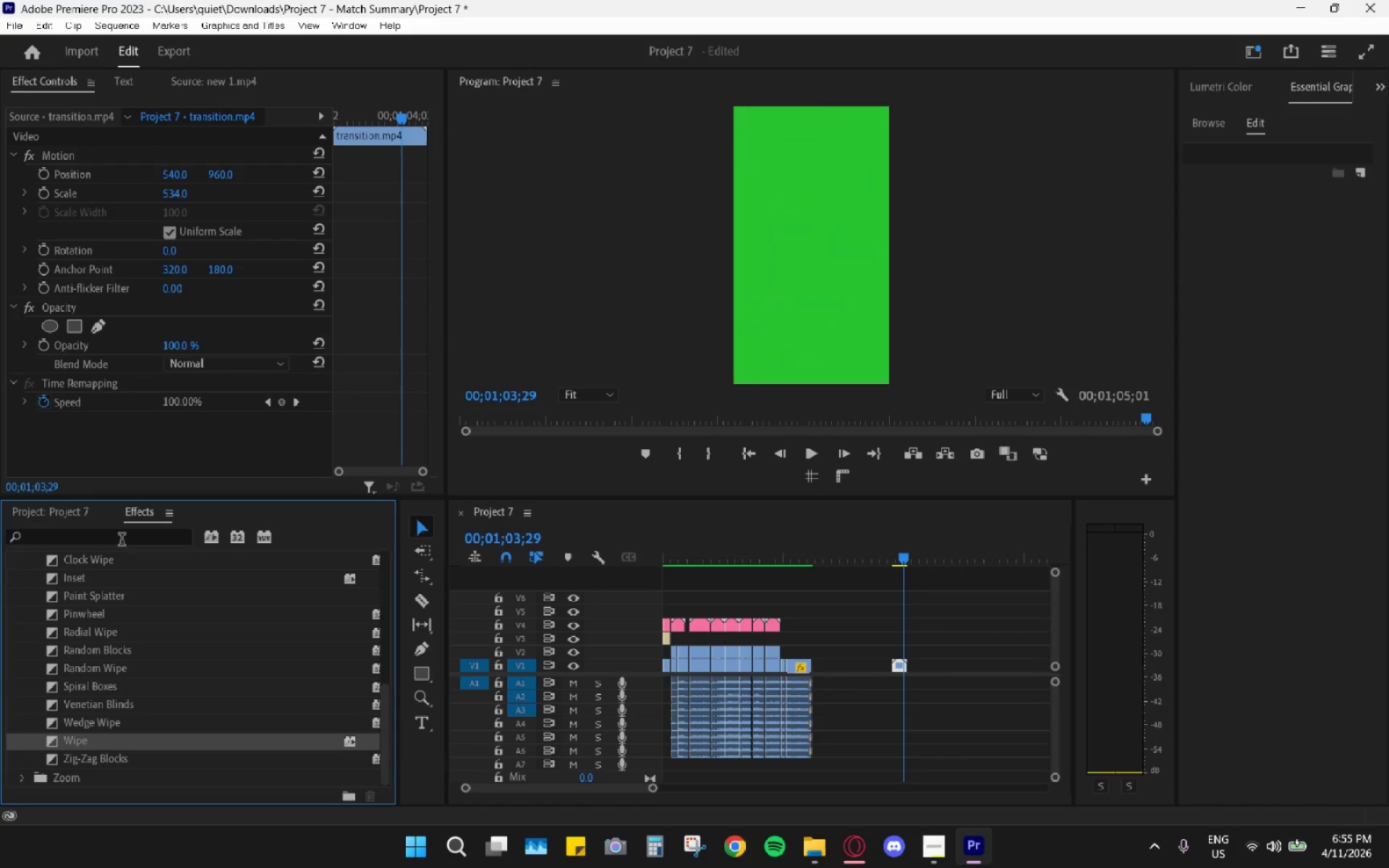 
triple_click([126, 537])
 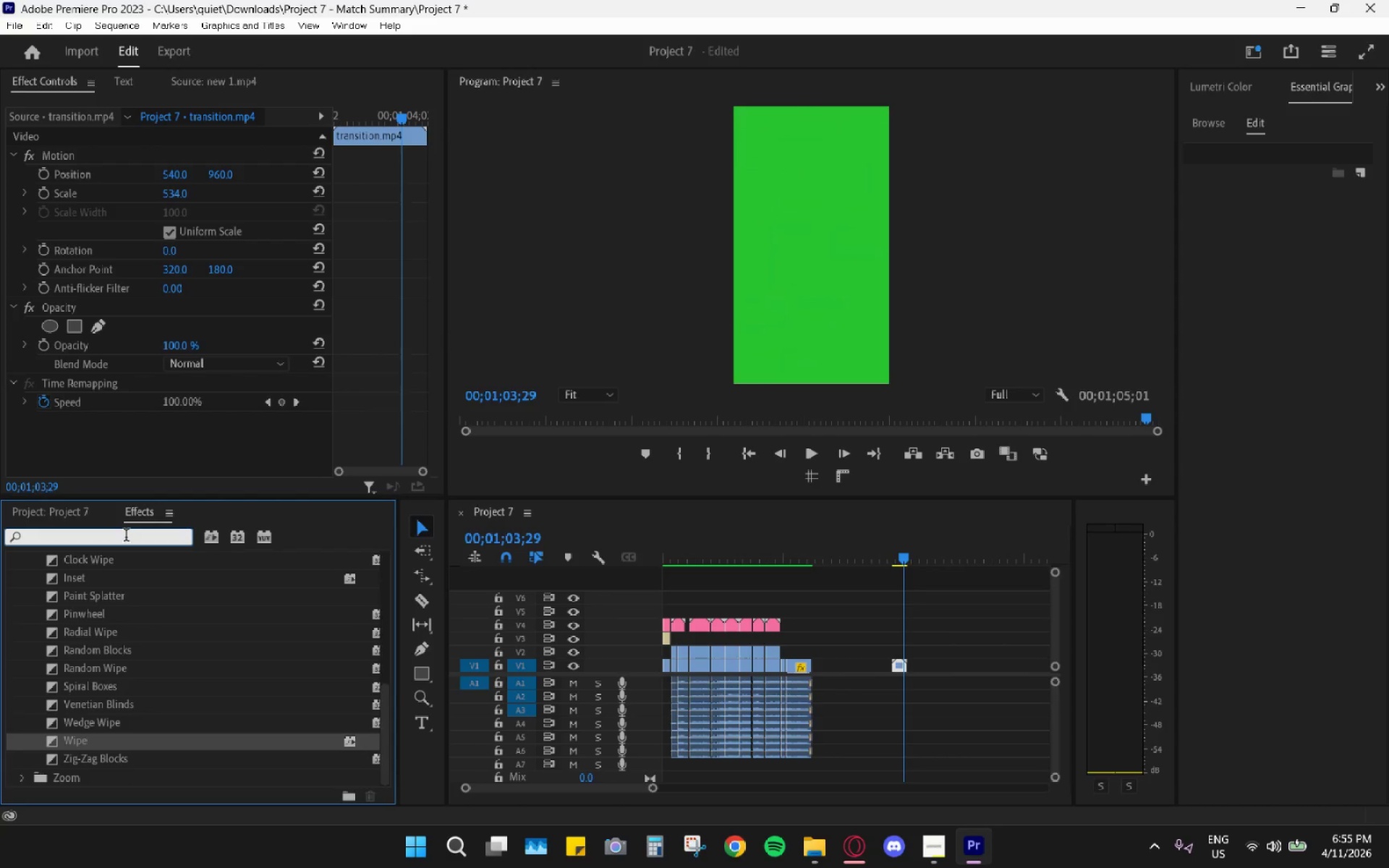 
type(lum)
key(Backspace)
key(Backspace)
key(Backspace)
key(Backspace)
type(ultra)
 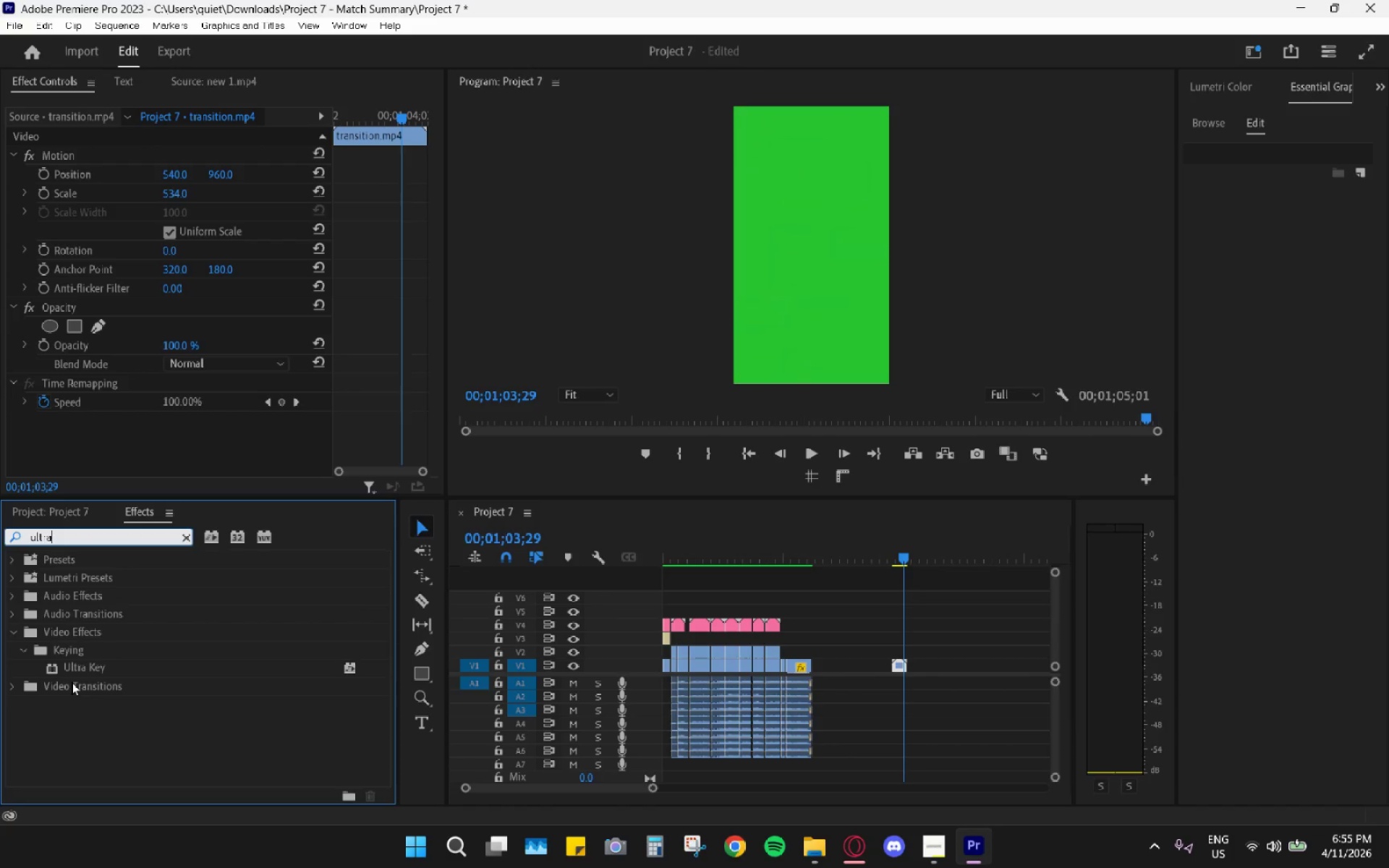 
left_click_drag(start_coordinate=[76, 668], to_coordinate=[910, 665])
 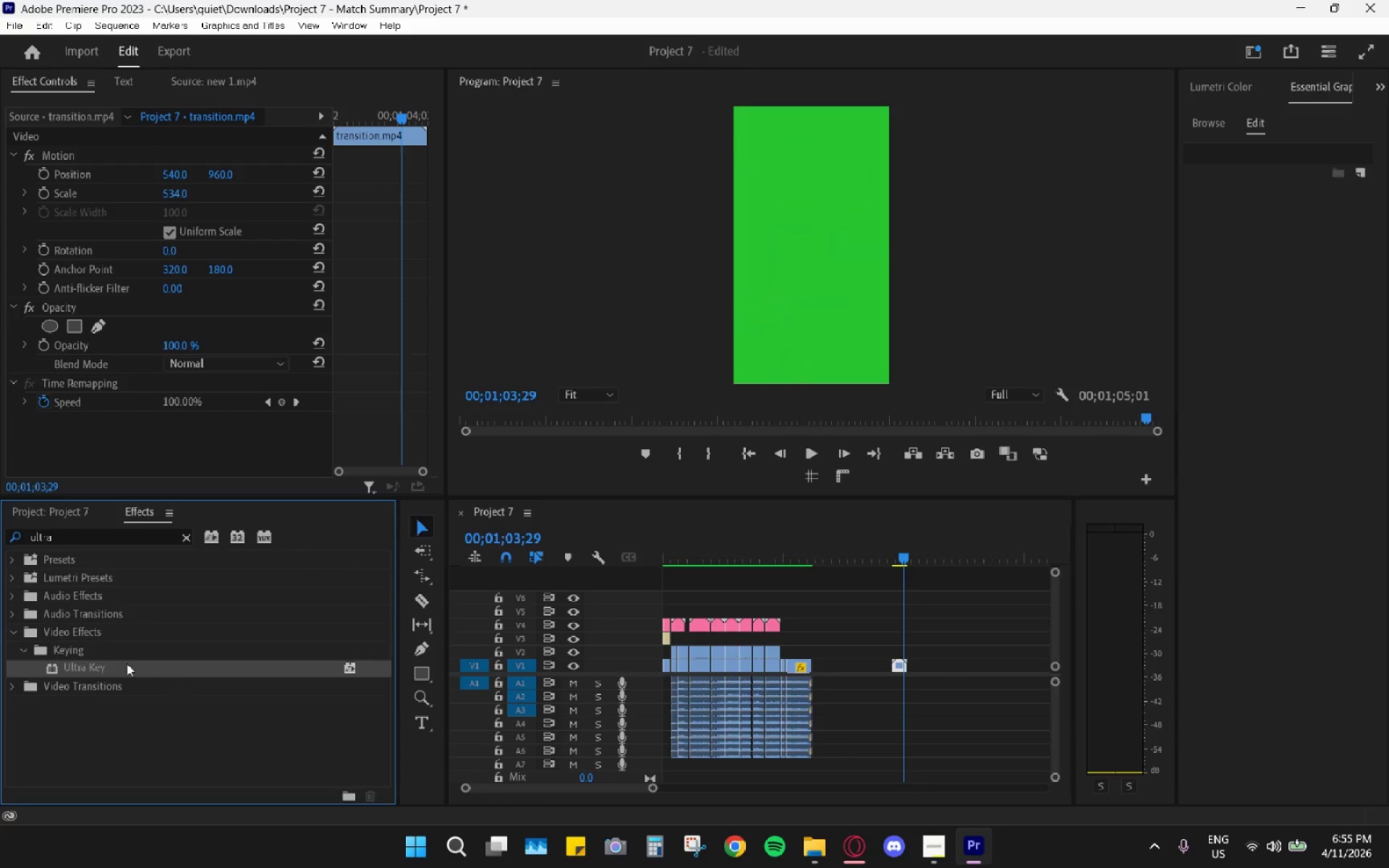 
left_click_drag(start_coordinate=[98, 668], to_coordinate=[898, 663])
 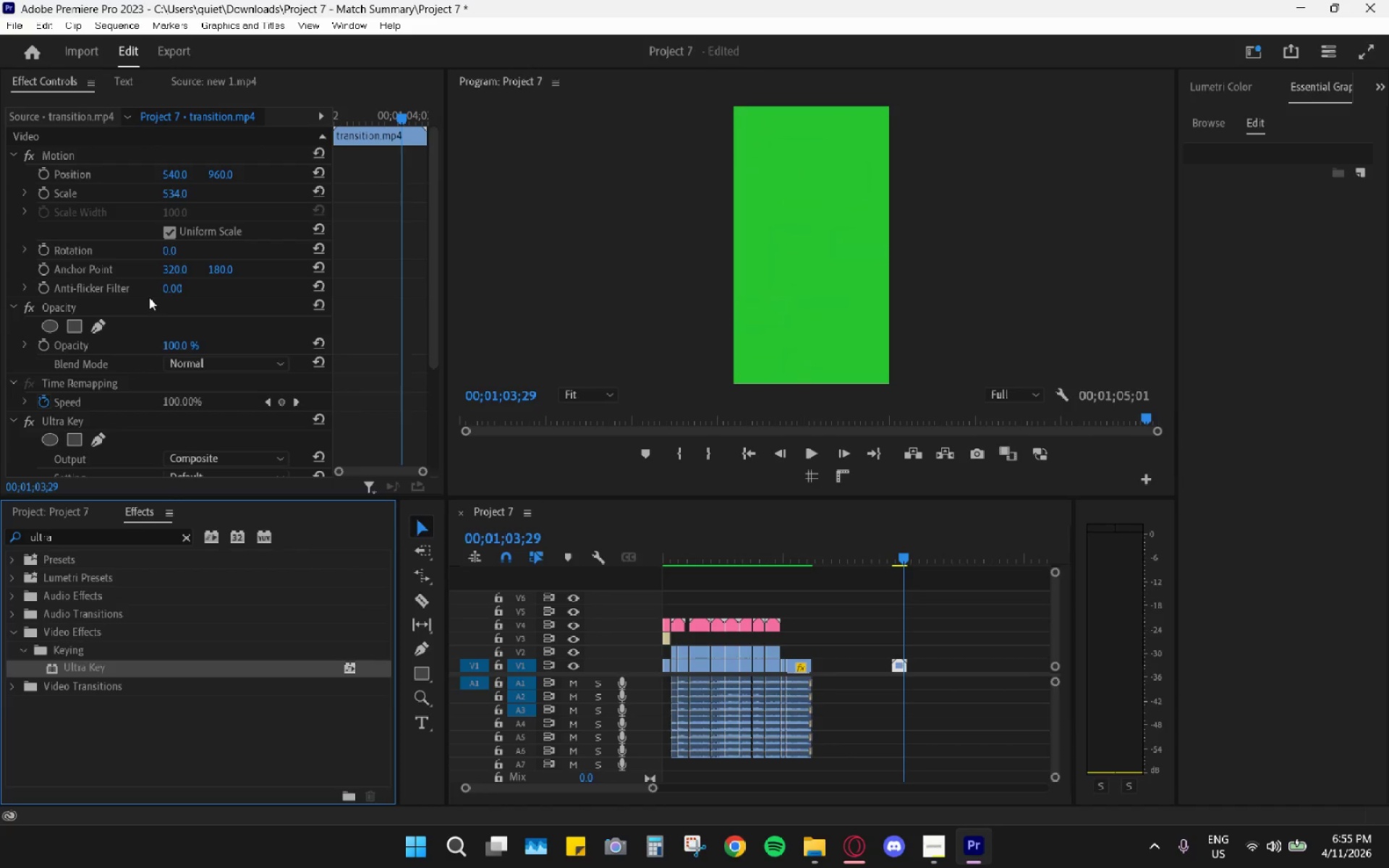 
scroll: coordinate [138, 317], scroll_direction: down, amount: 7.0
 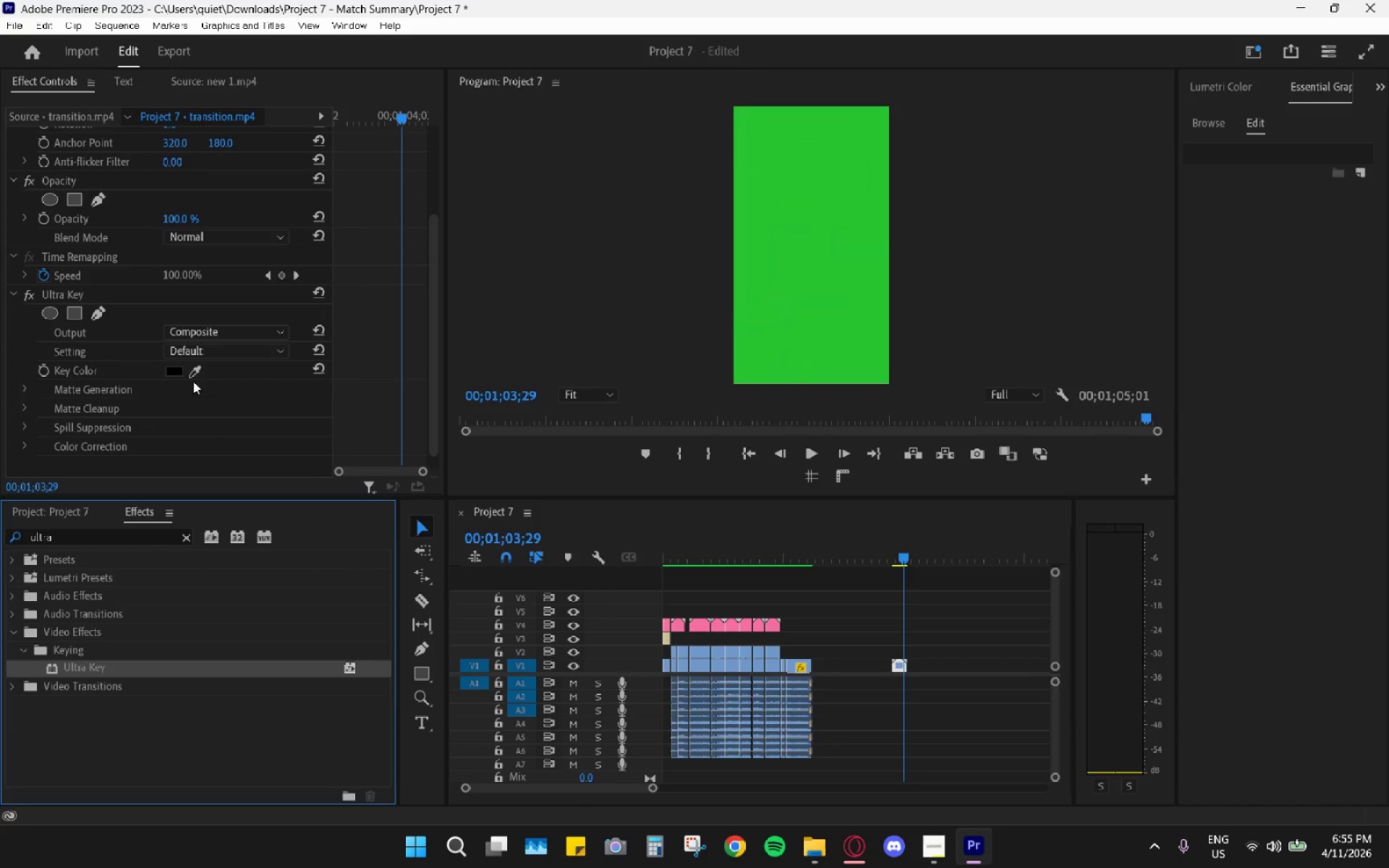 
left_click([189, 367])
 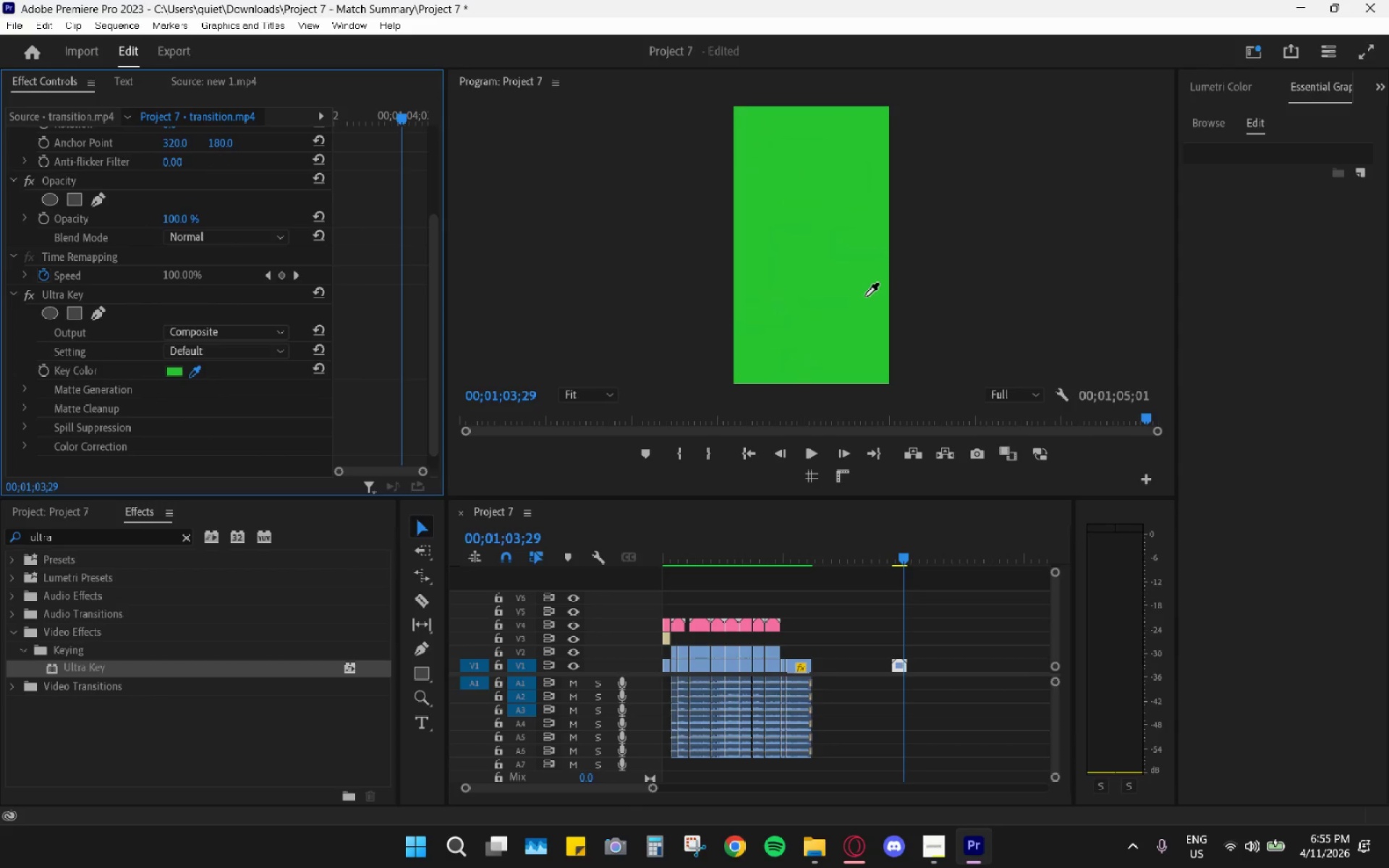 
left_click([865, 296])
 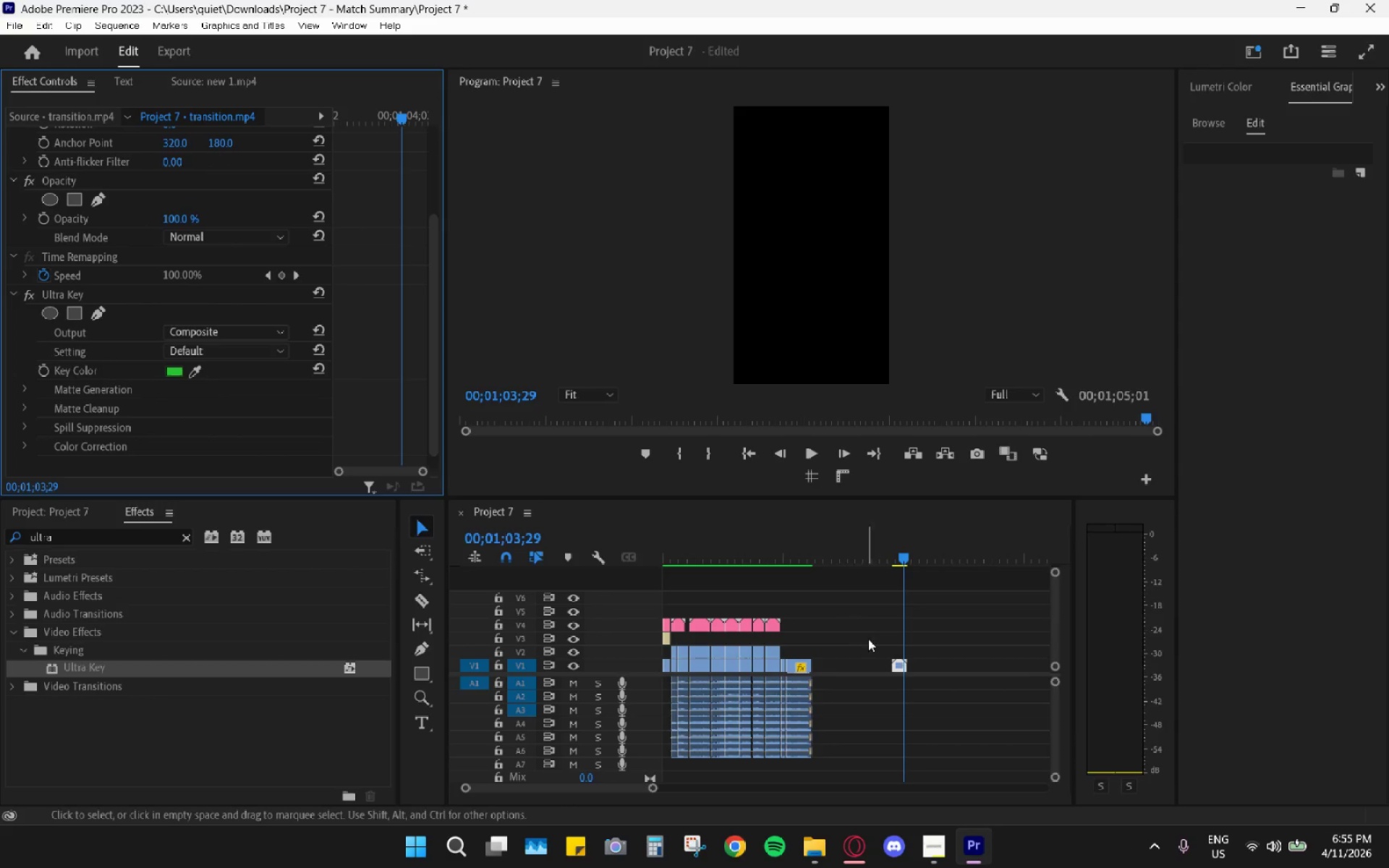 
key(V)
 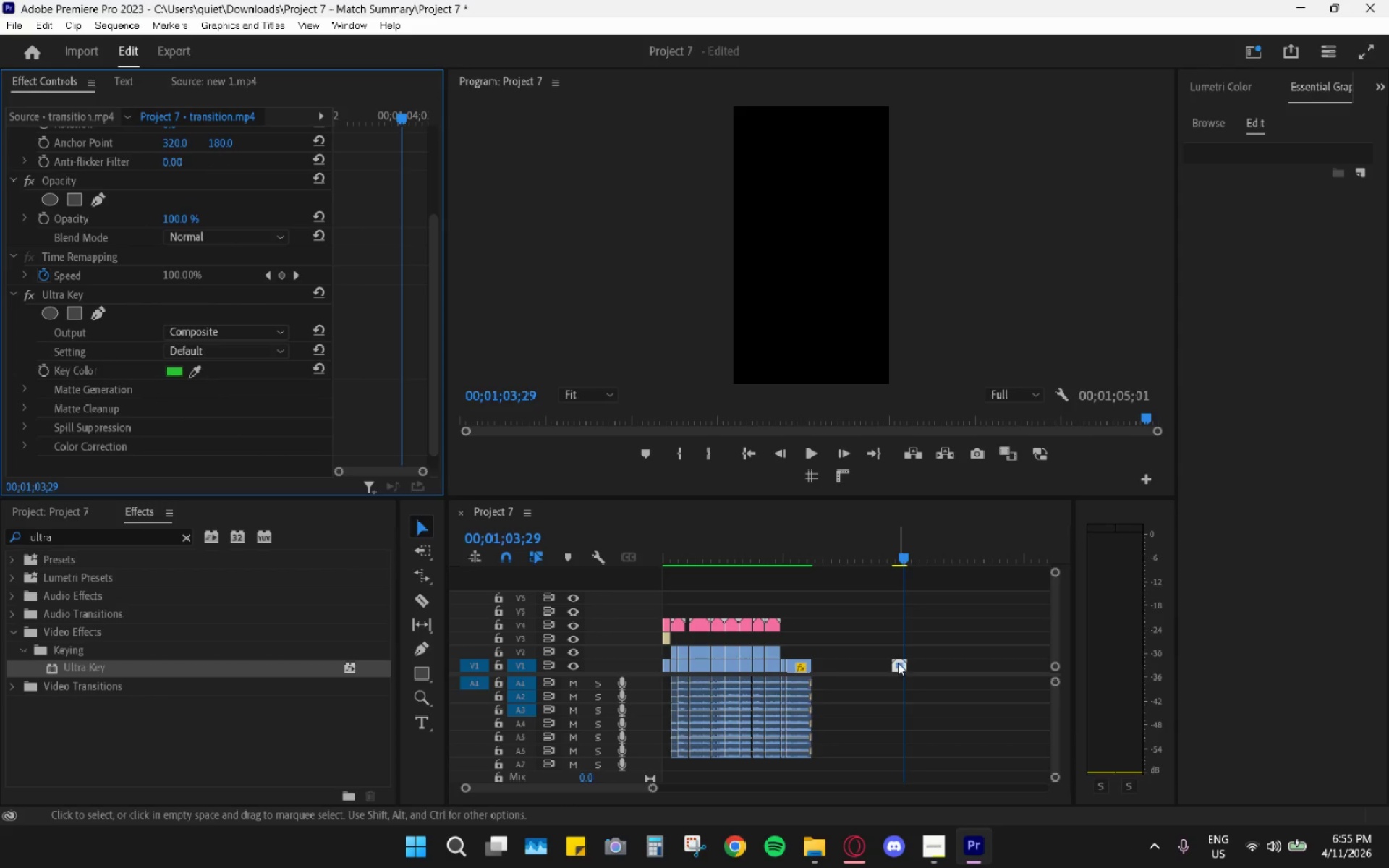 
left_click_drag(start_coordinate=[898, 662], to_coordinate=[668, 609])
 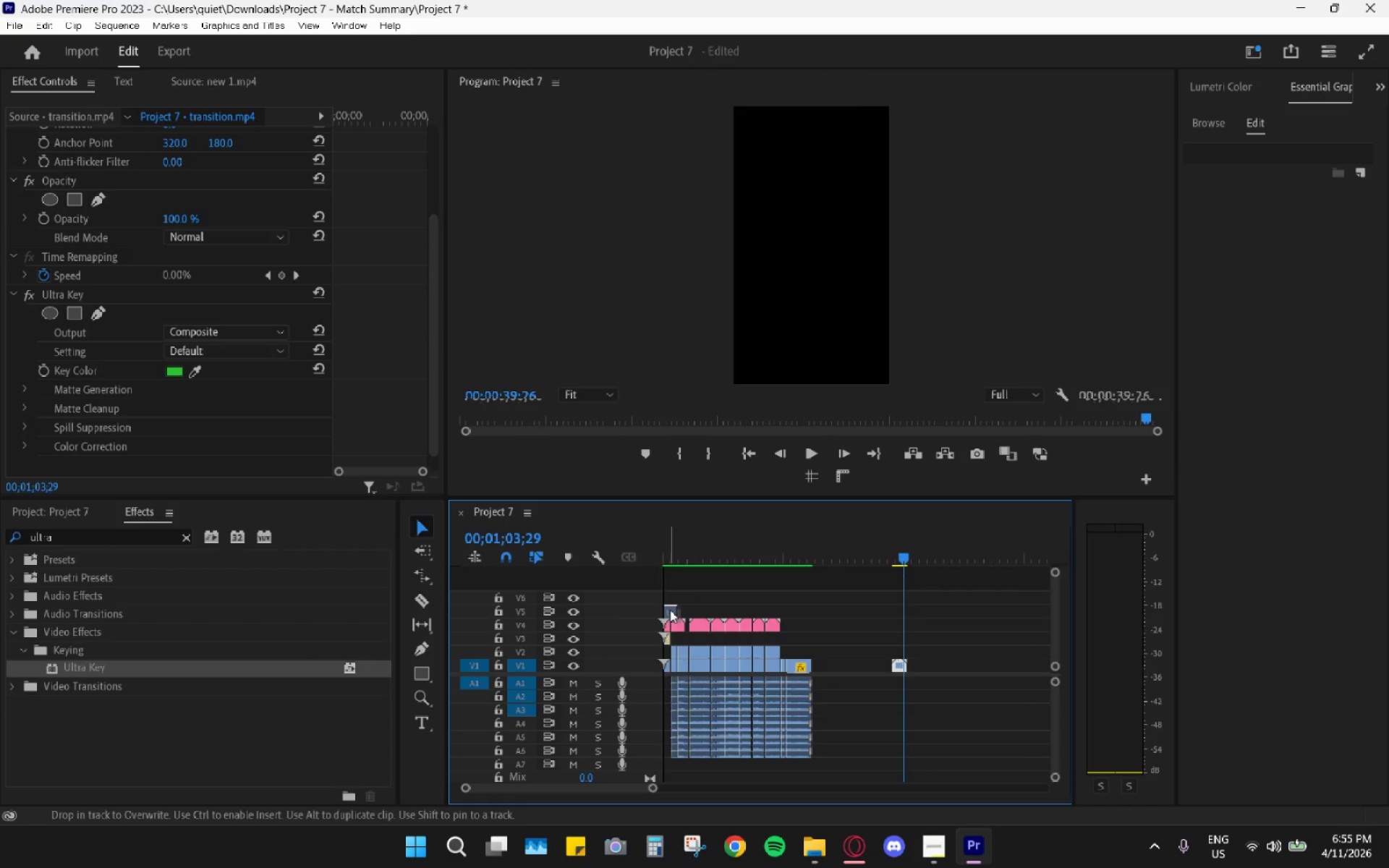 
hold_key(key=AltLeft, duration=0.58)
hold_key(key=AltLeft, duration=0.38)
scroll: coordinate [741, 619], scroll_direction: up, amount: 34.0
 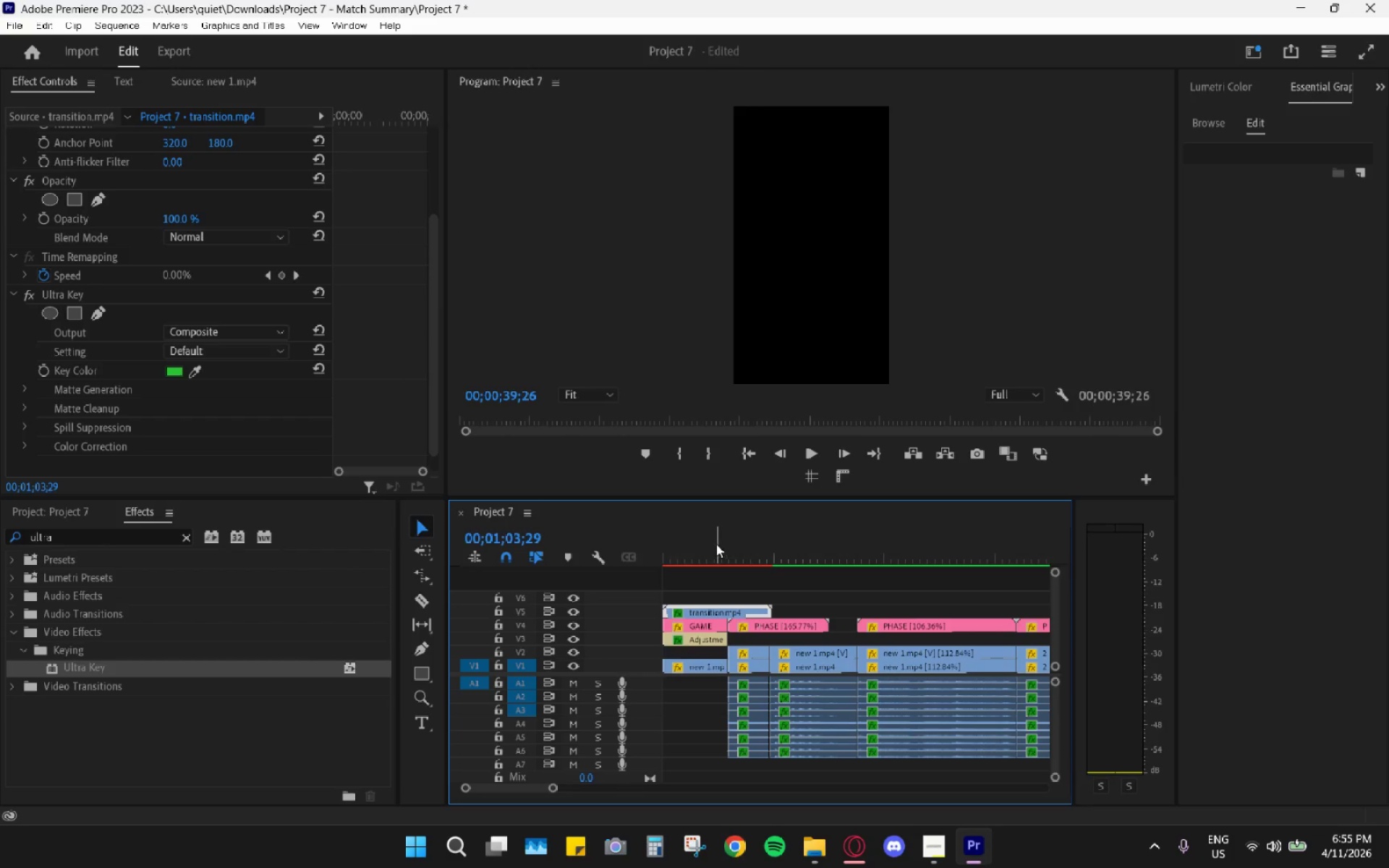 
left_click([716, 544])
 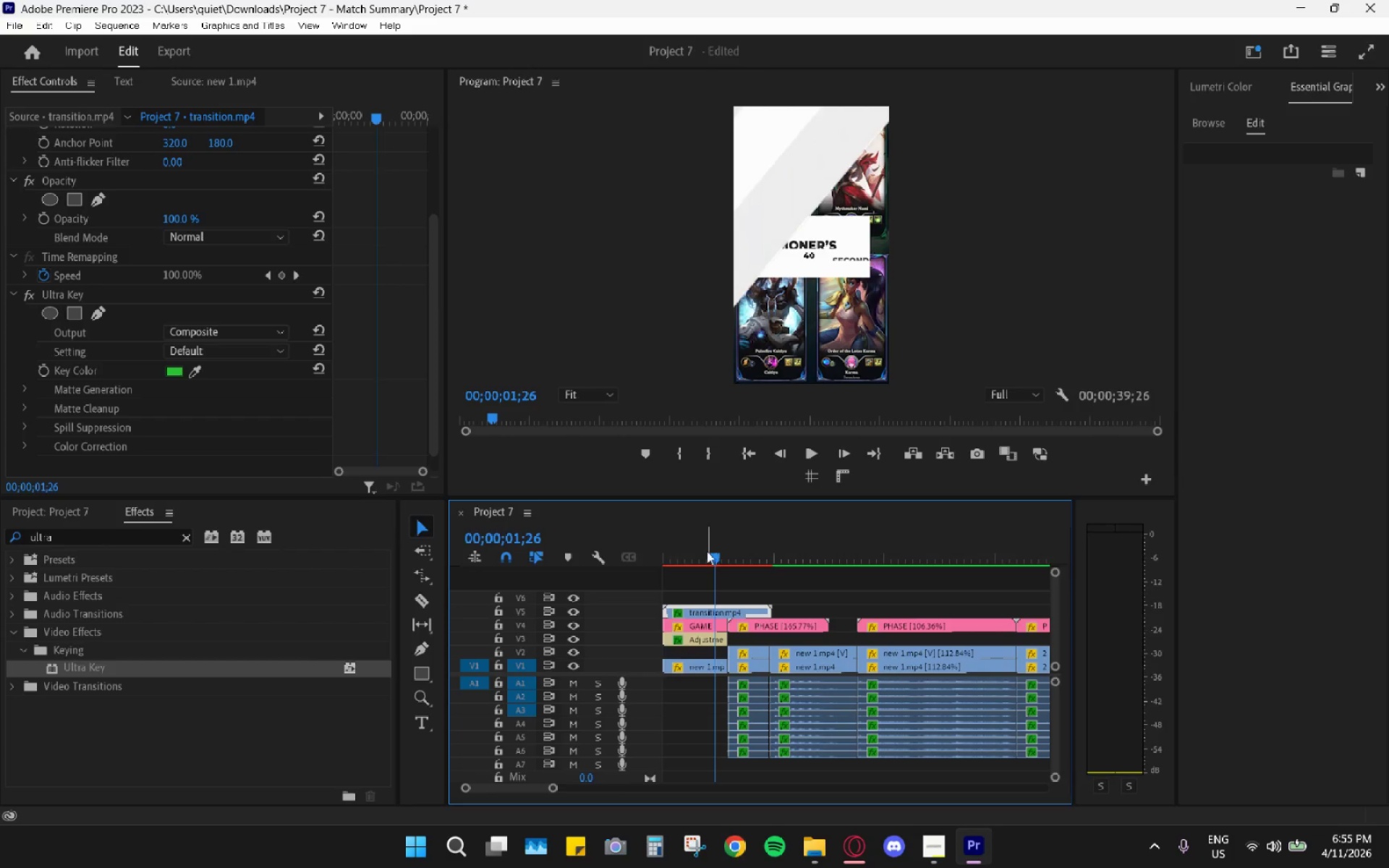 
key(Space)
 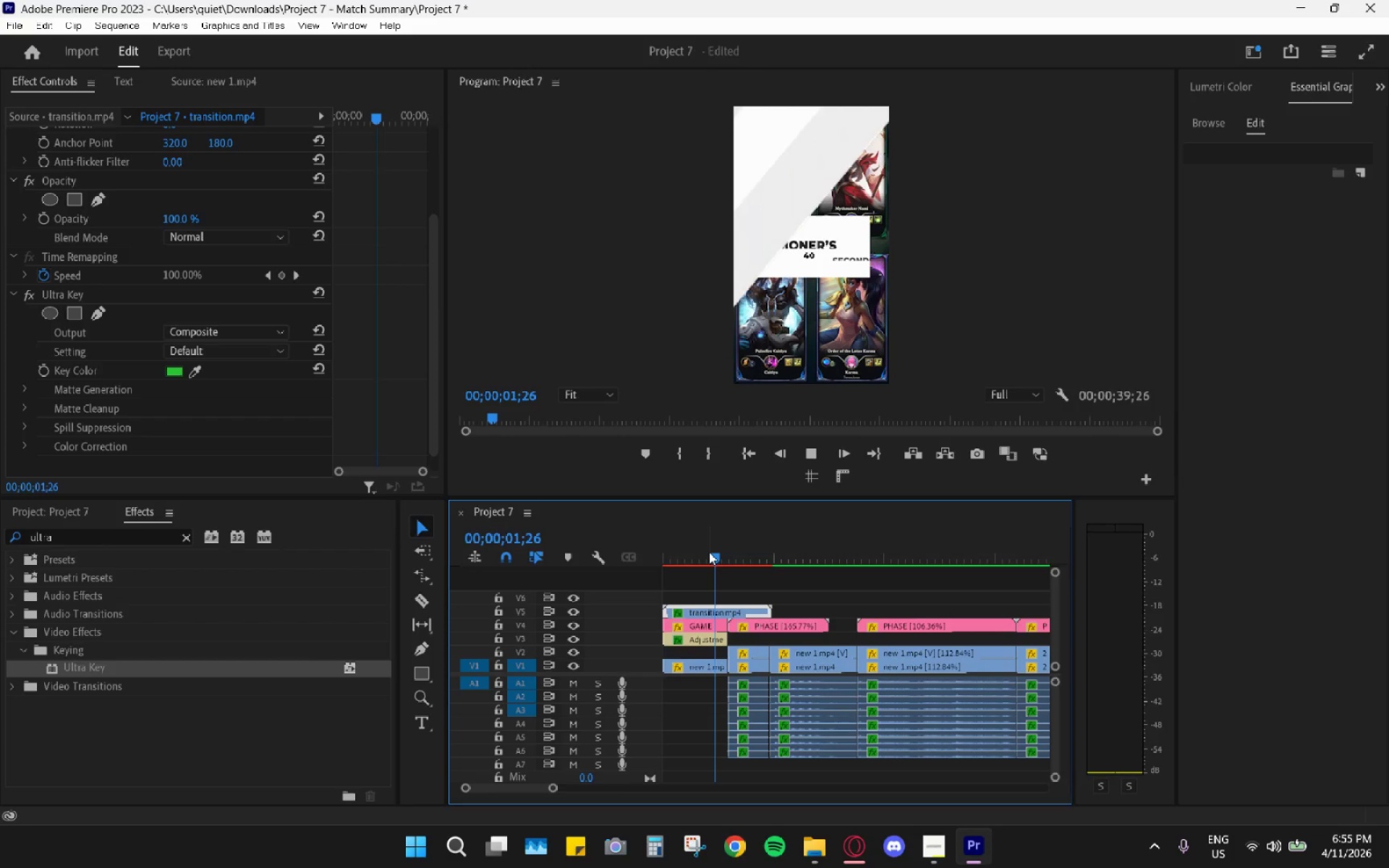 
left_click_drag(start_coordinate=[700, 556], to_coordinate=[721, 579])
 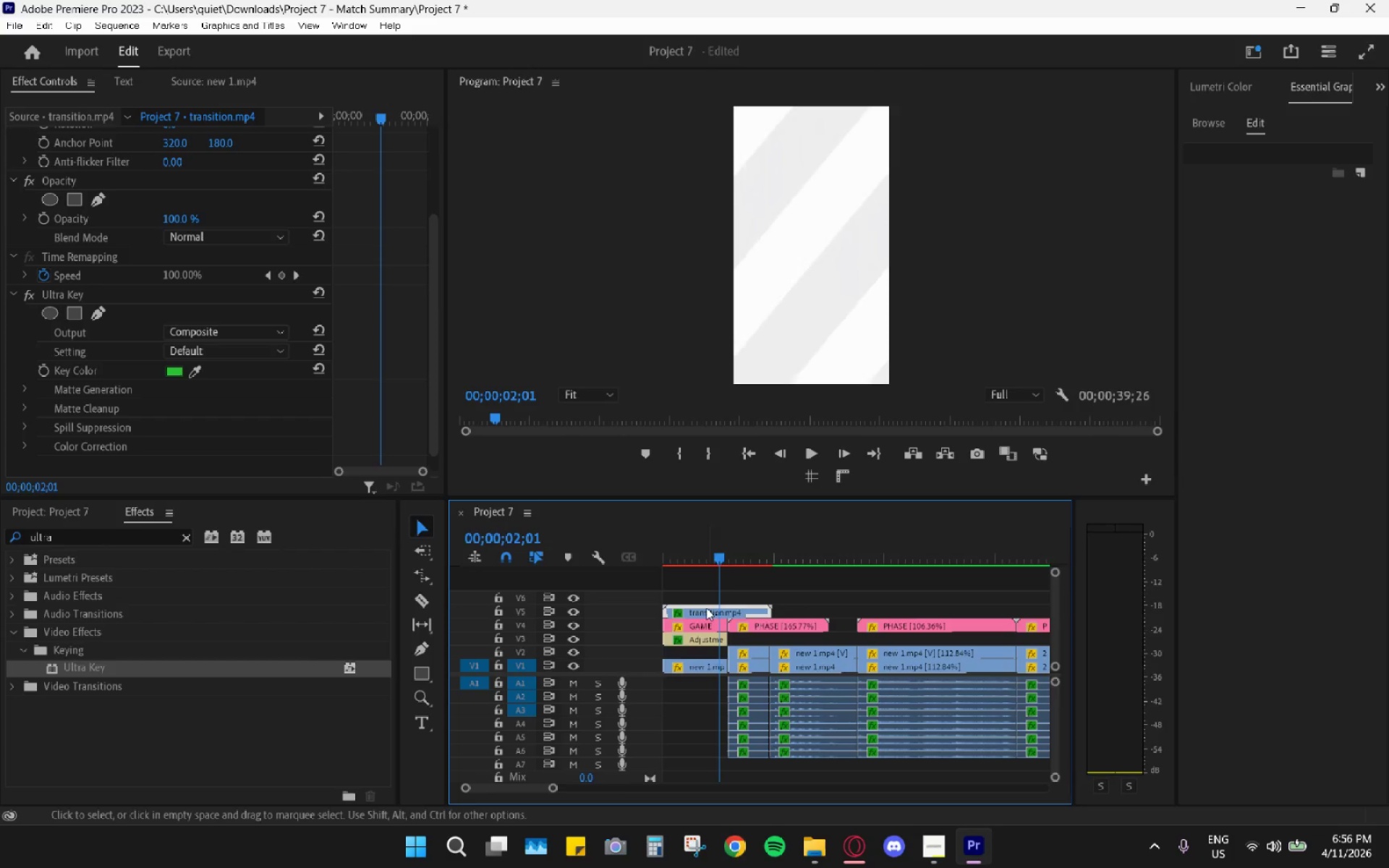 
left_click_drag(start_coordinate=[706, 608], to_coordinate=[736, 614])
 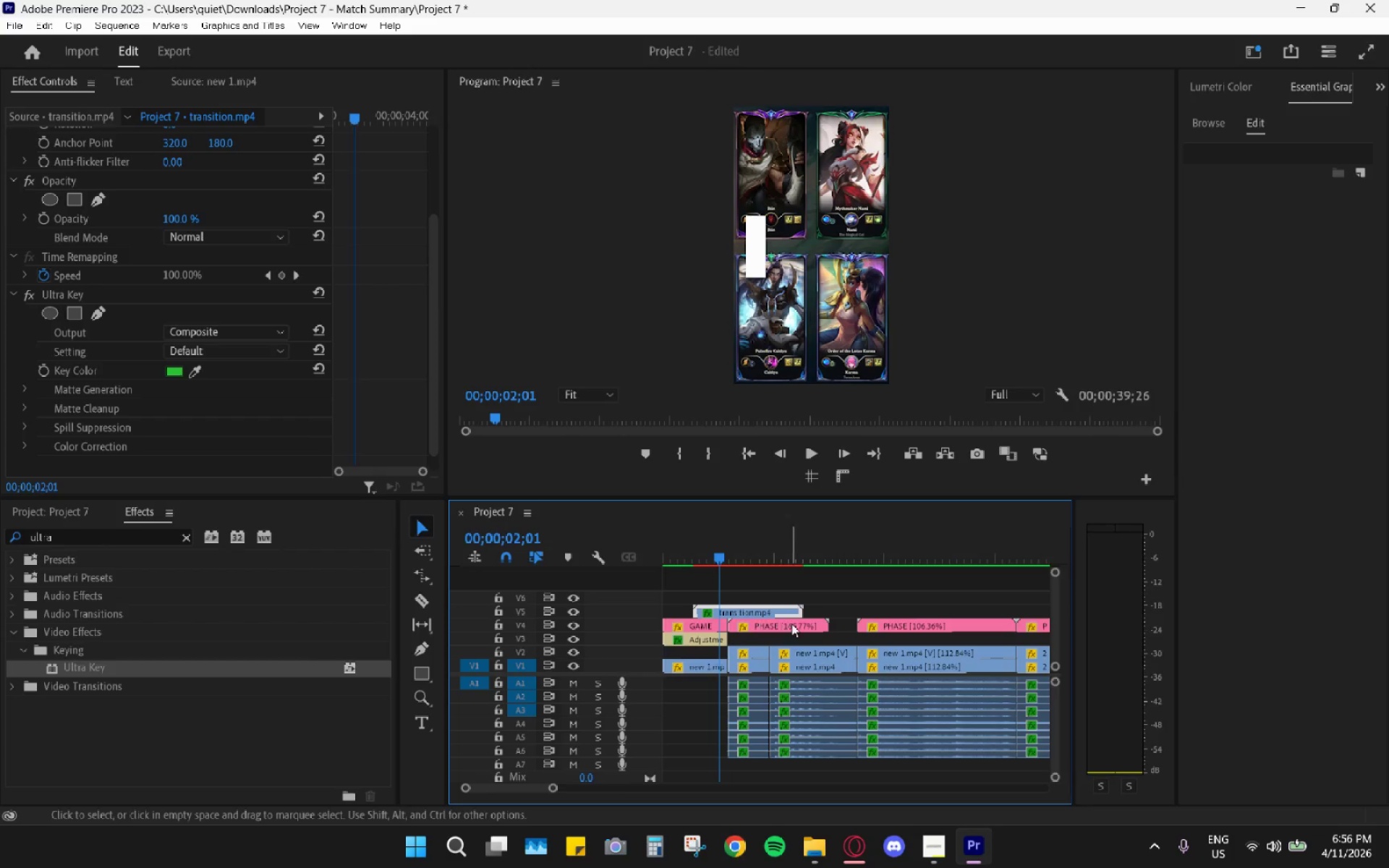 
key(R)
 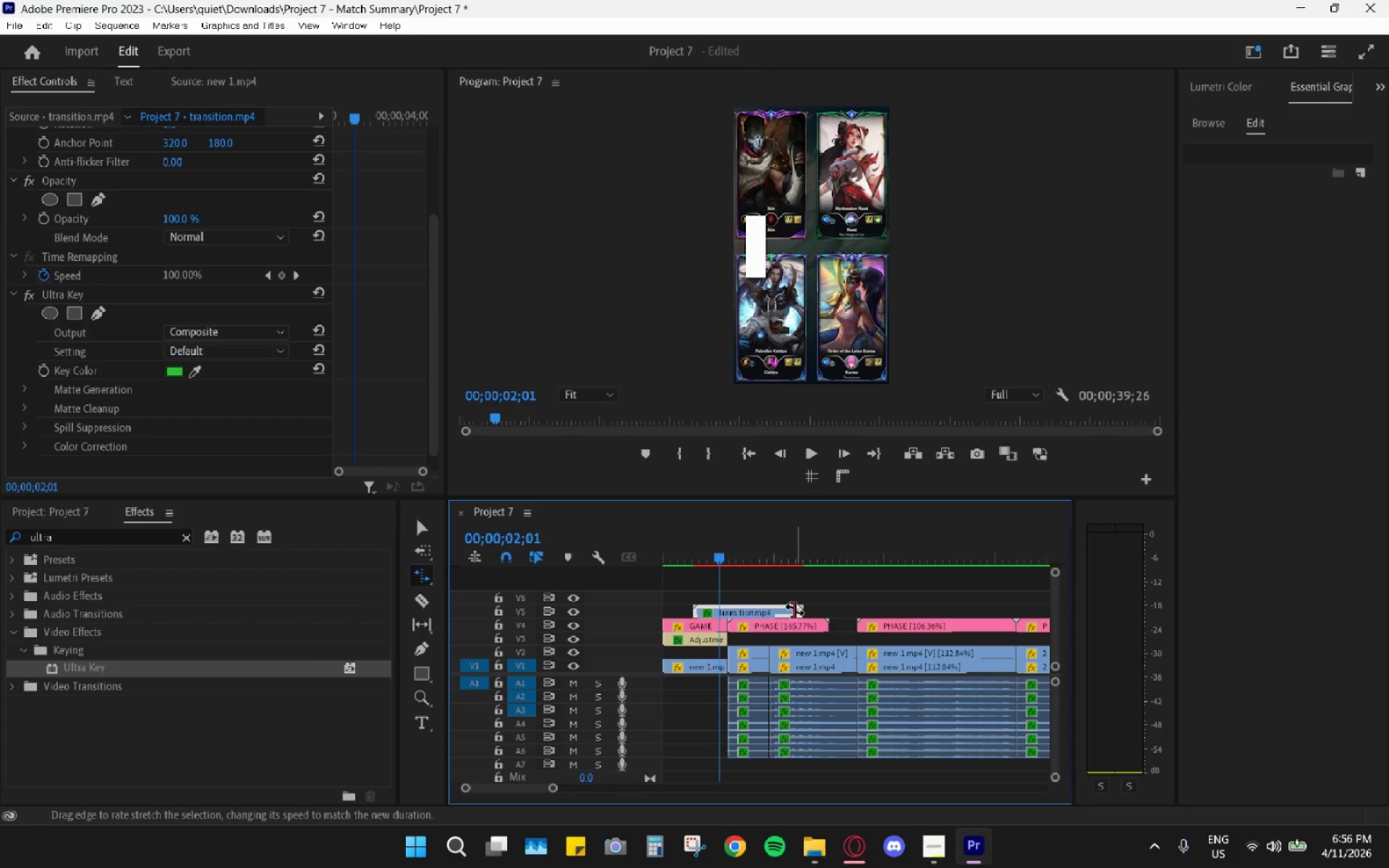 
left_click_drag(start_coordinate=[795, 610], to_coordinate=[757, 610])
 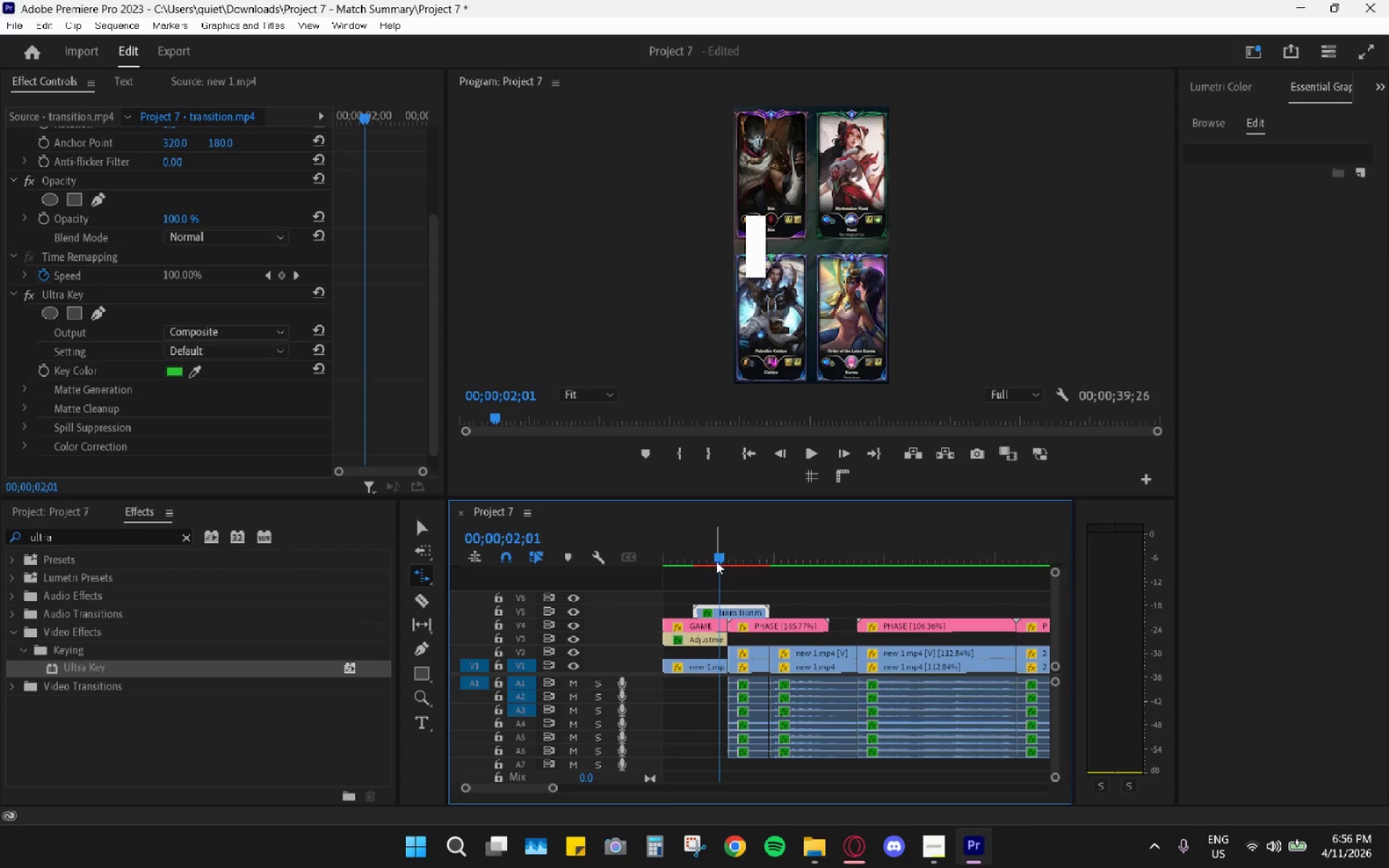 
left_click_drag(start_coordinate=[716, 561], to_coordinate=[721, 568])
 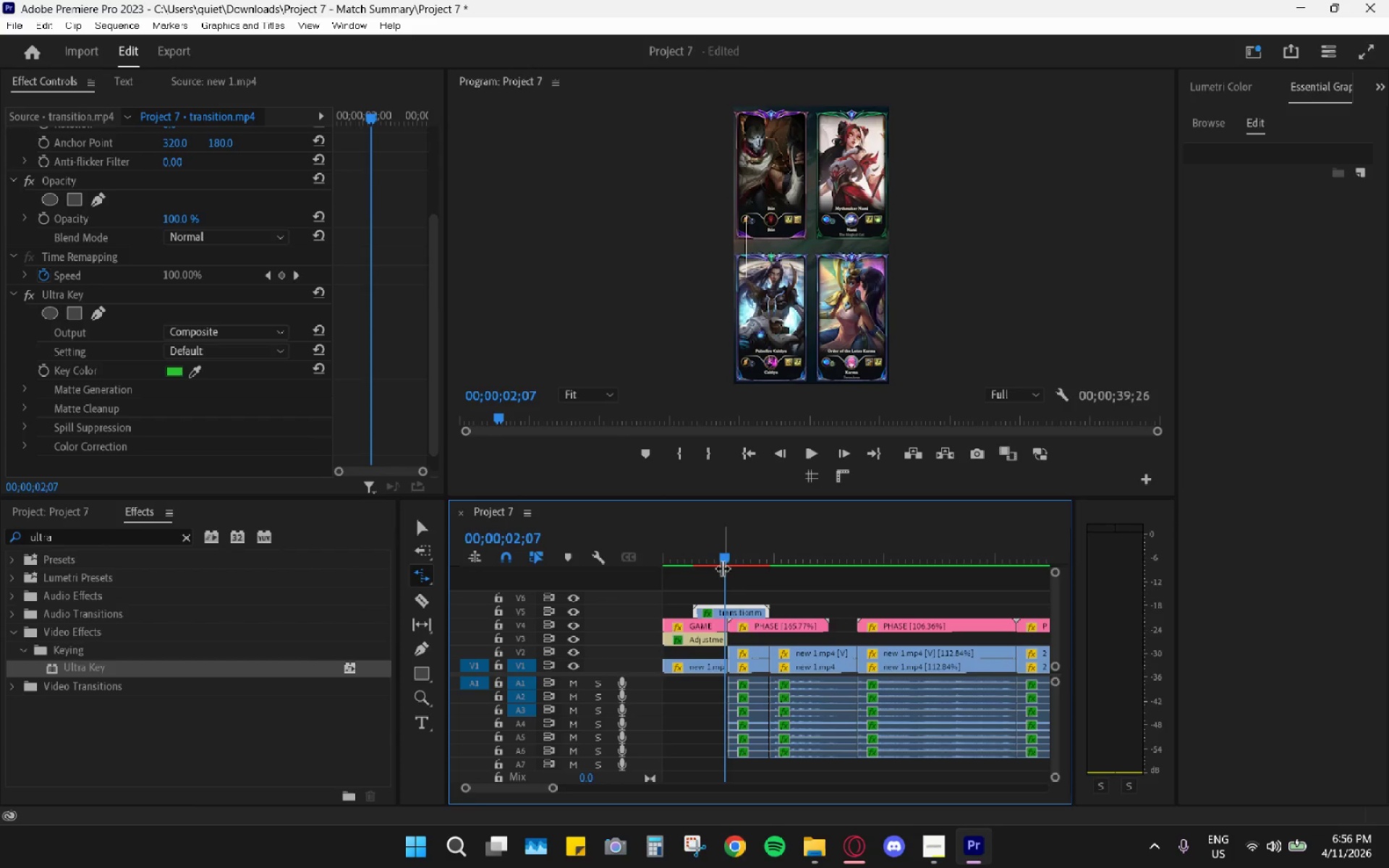 
key(Space)
 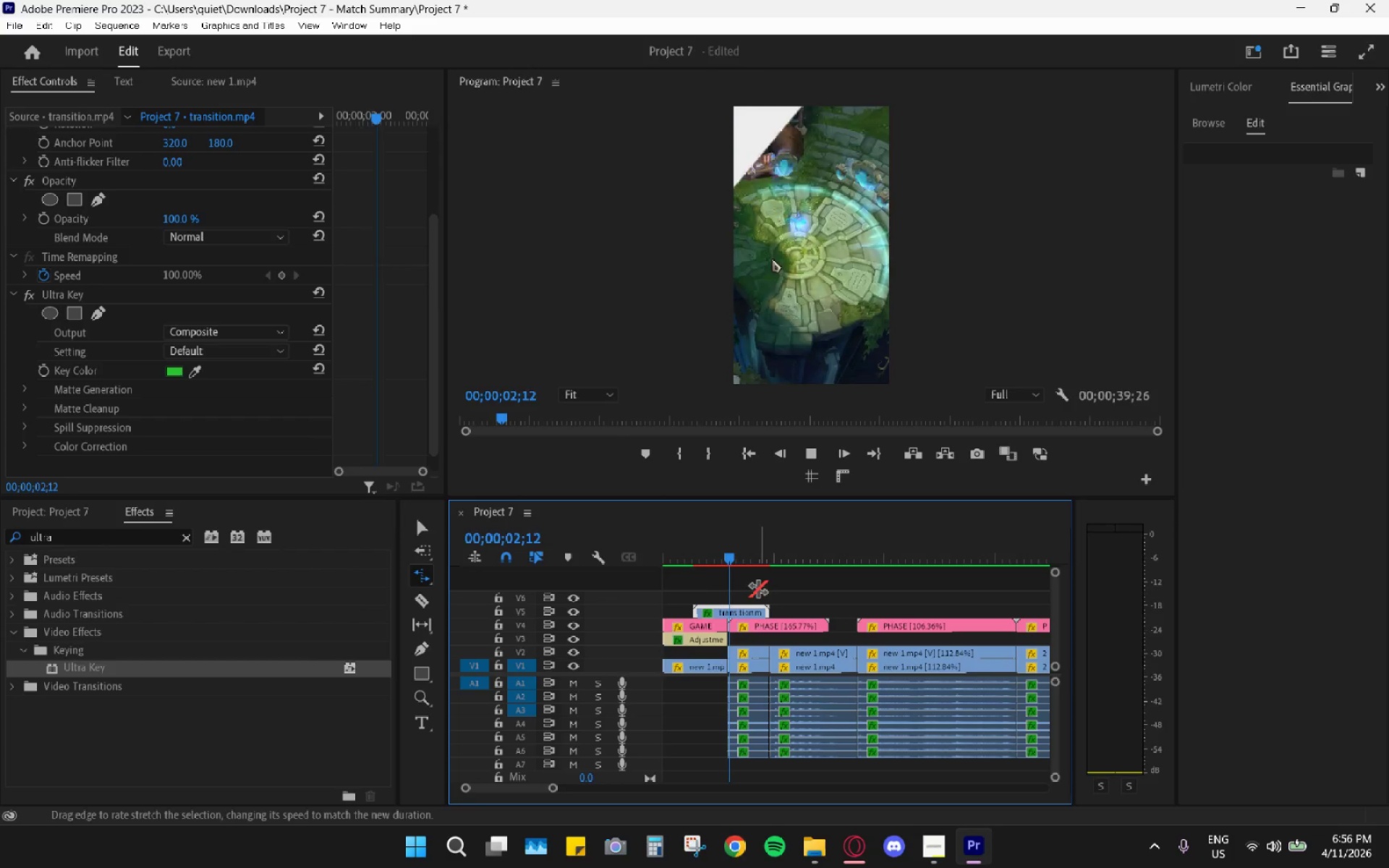 
key(Space)
 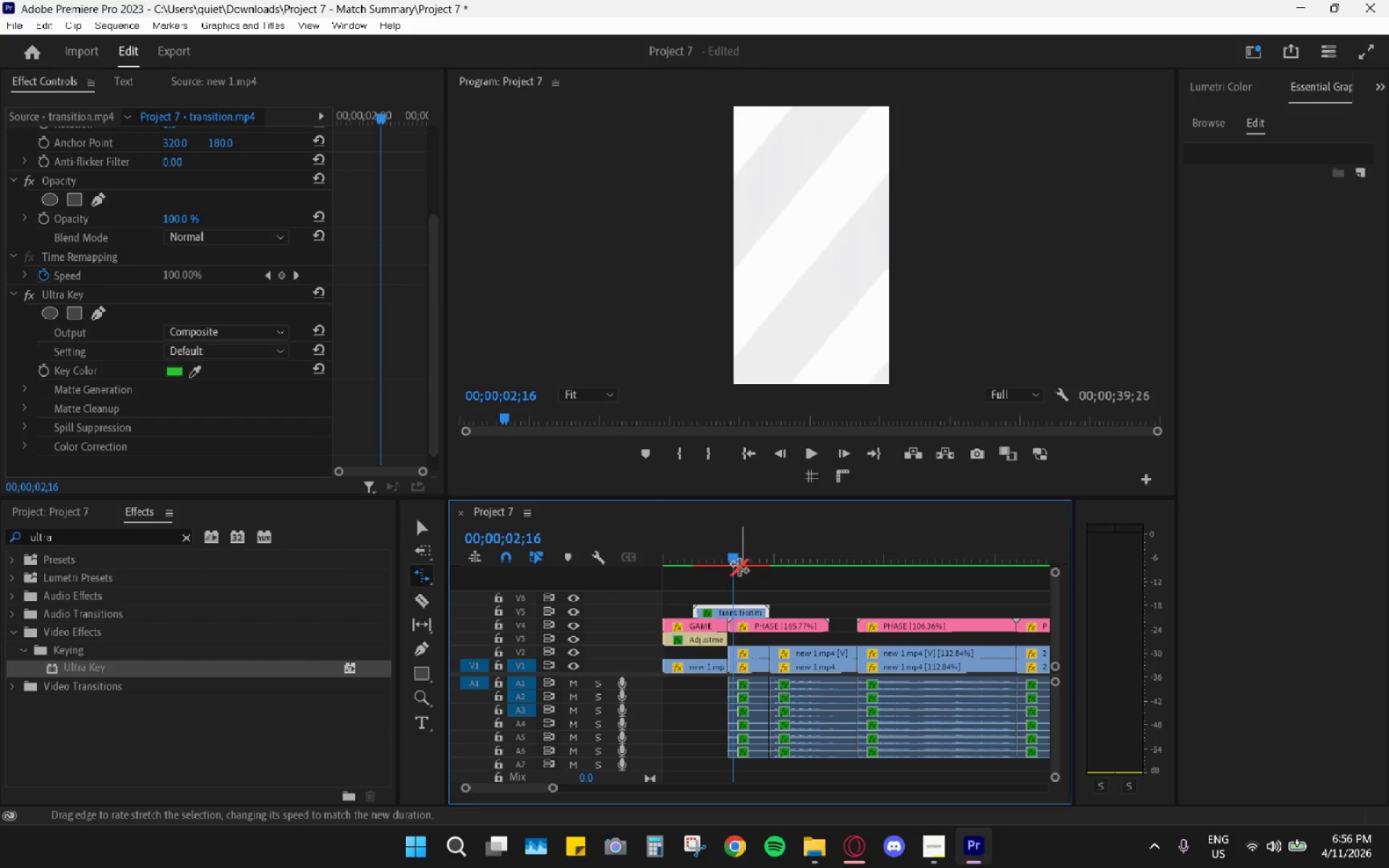 
key(ArrowLeft)
 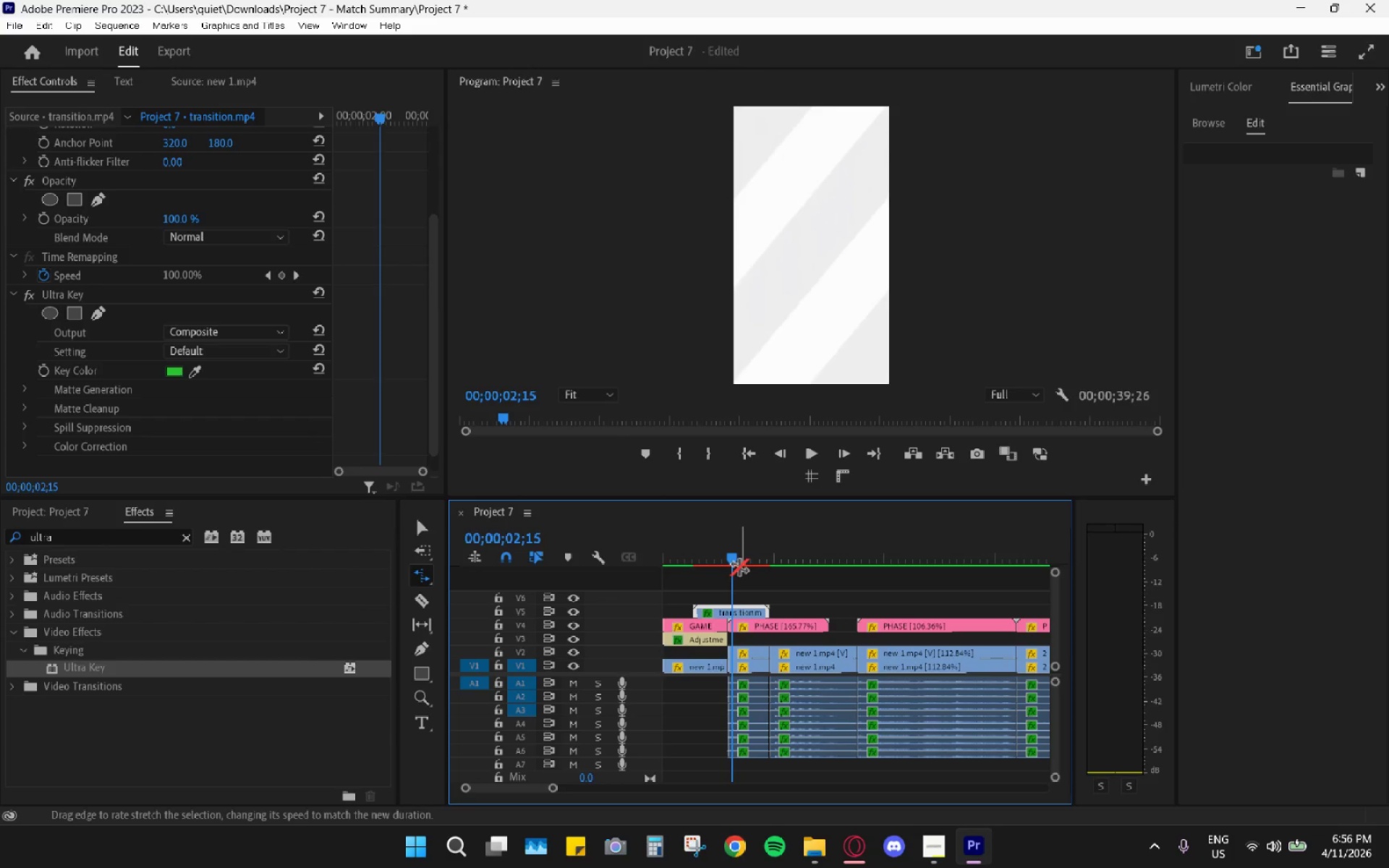 
key(ArrowLeft)
 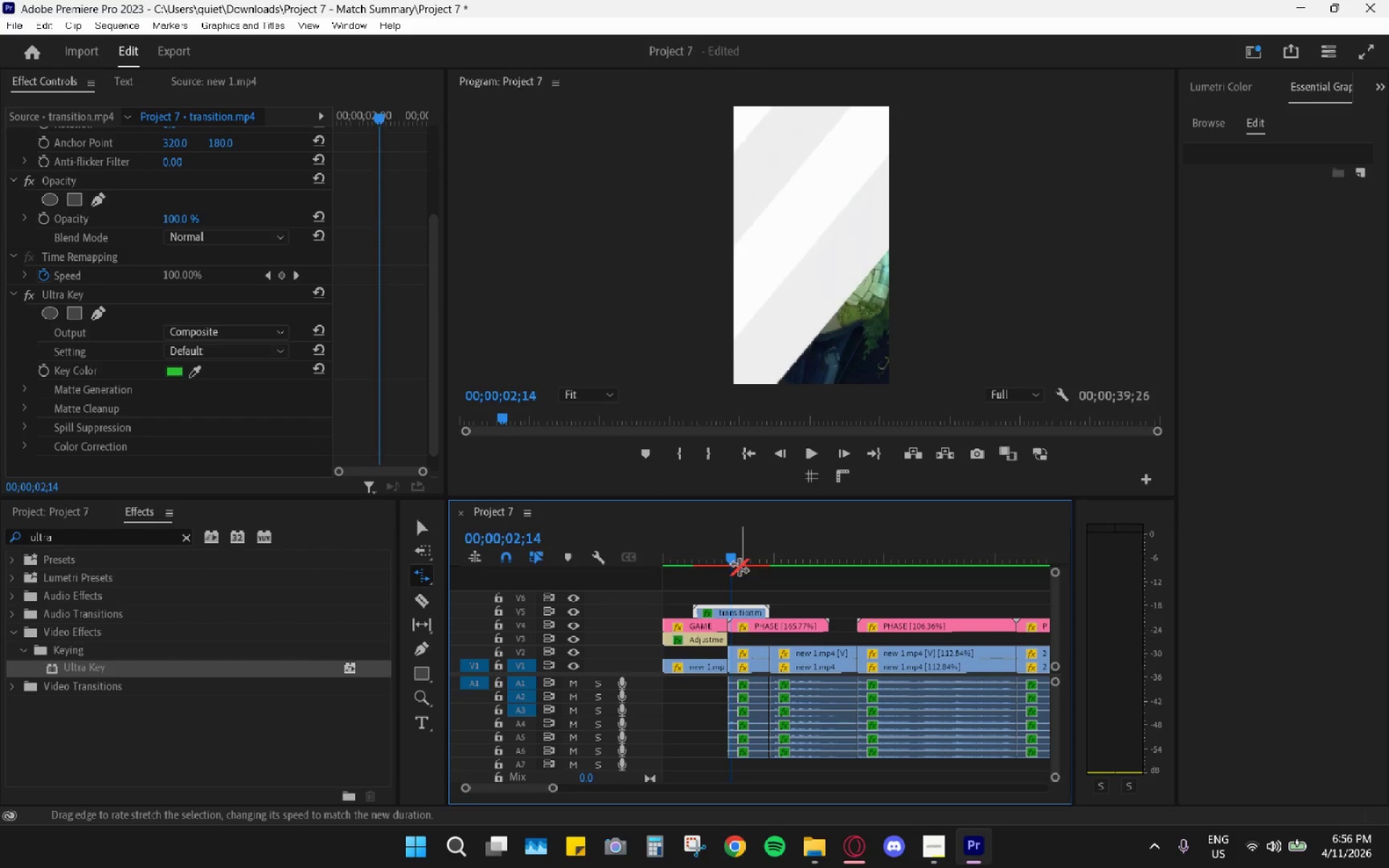 
key(ArrowLeft)
 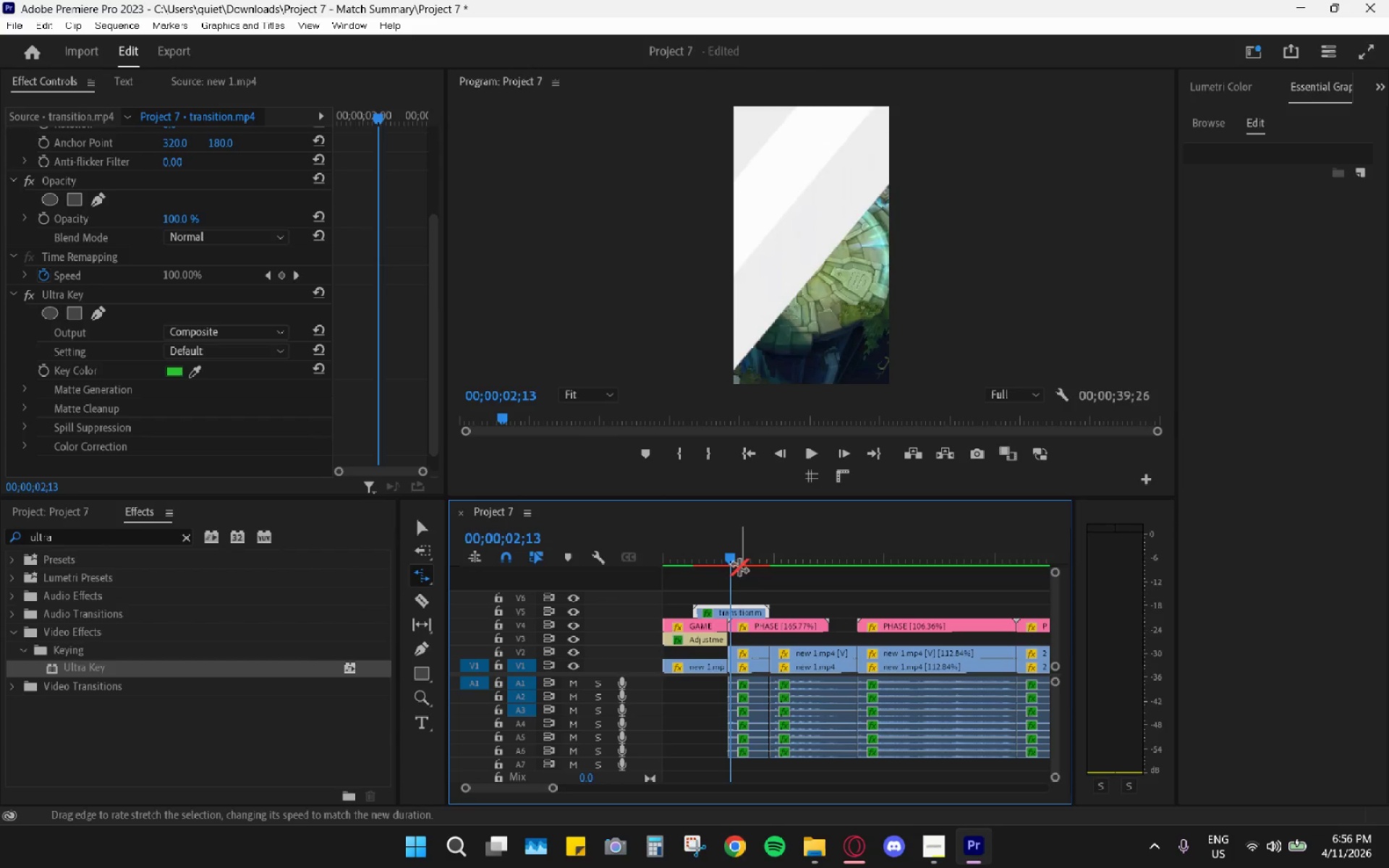 
key(ArrowLeft)
 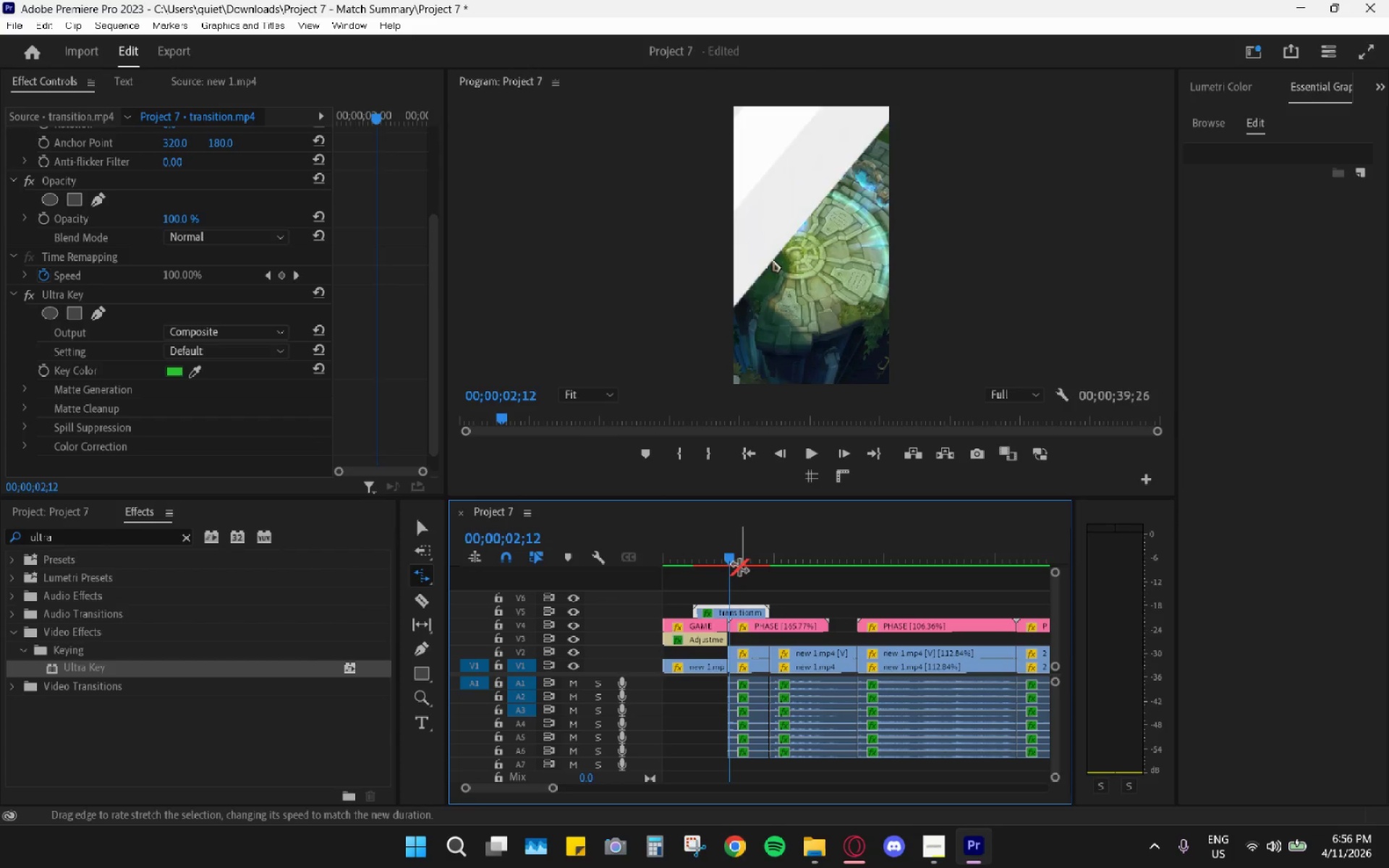 
key(ArrowLeft)
 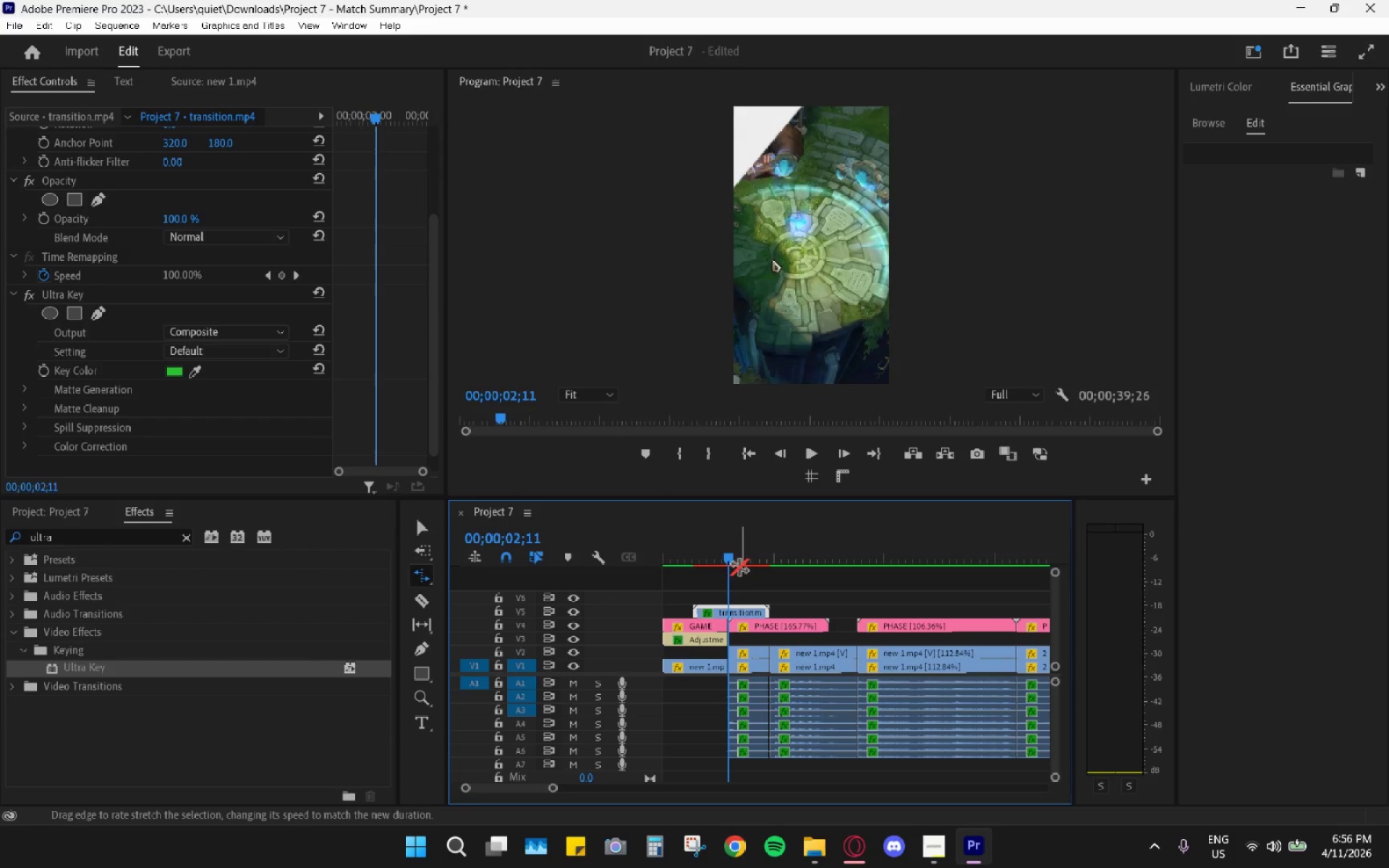 
key(ArrowLeft)
 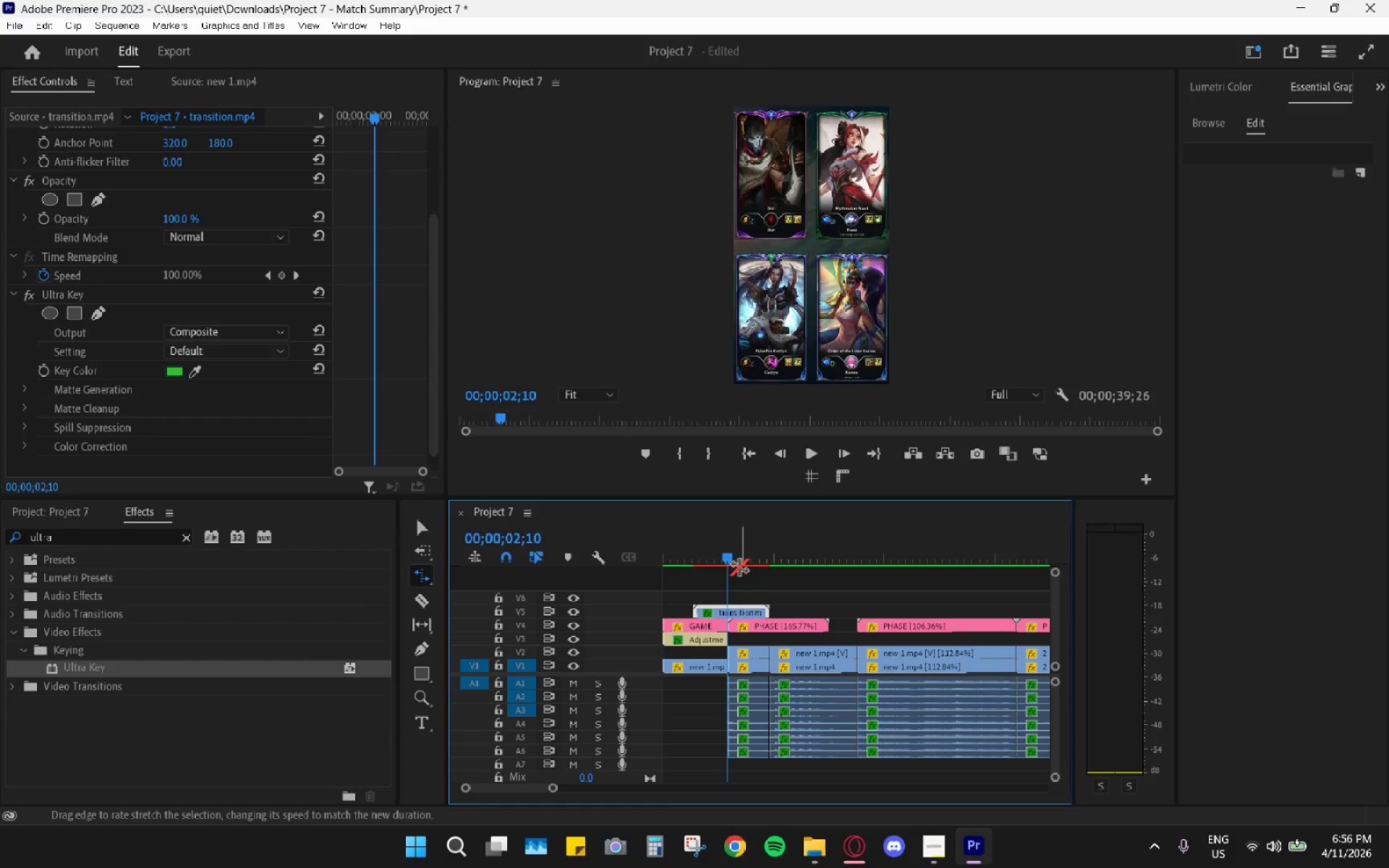 
key(C)
 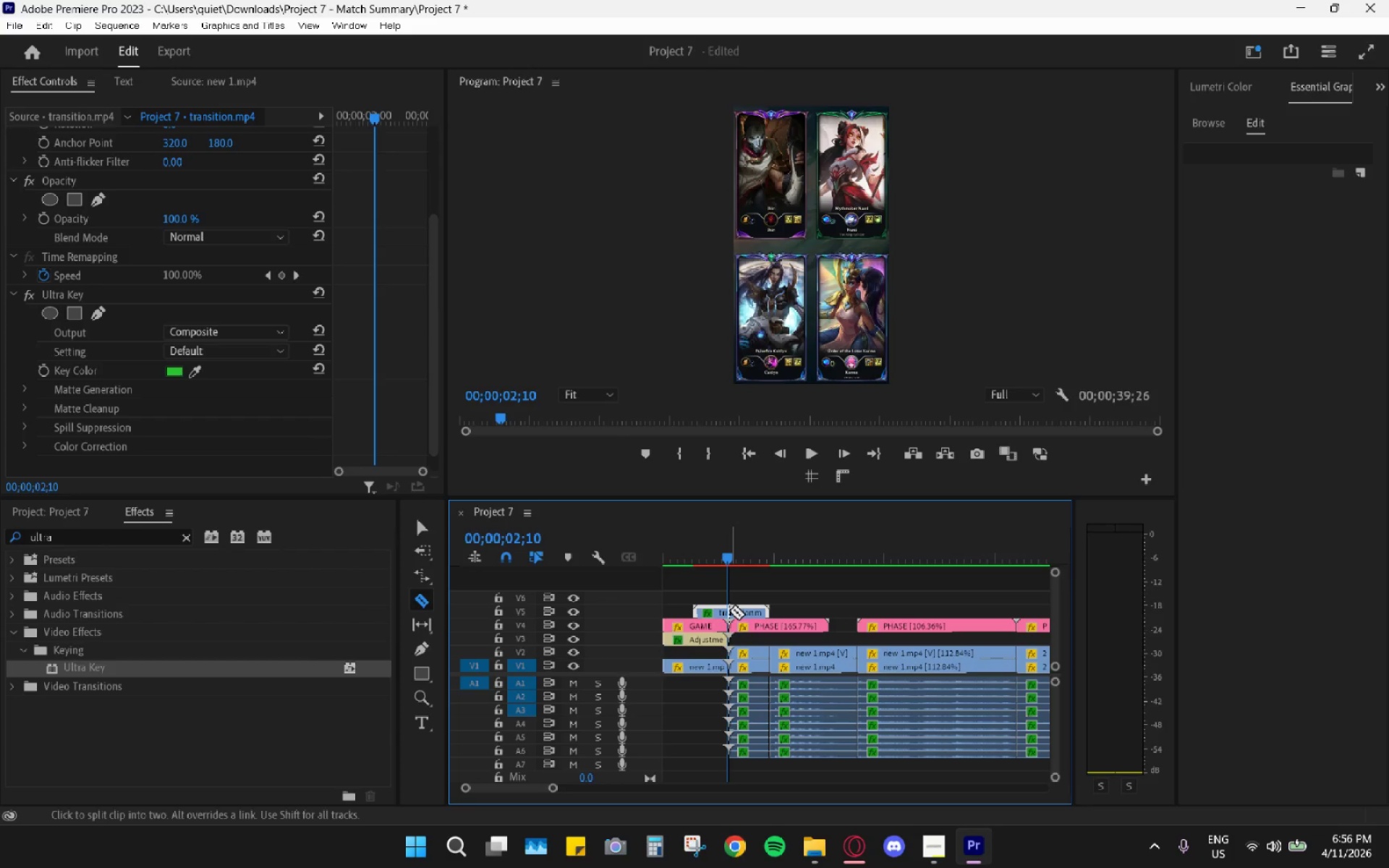 
left_click([730, 610])
 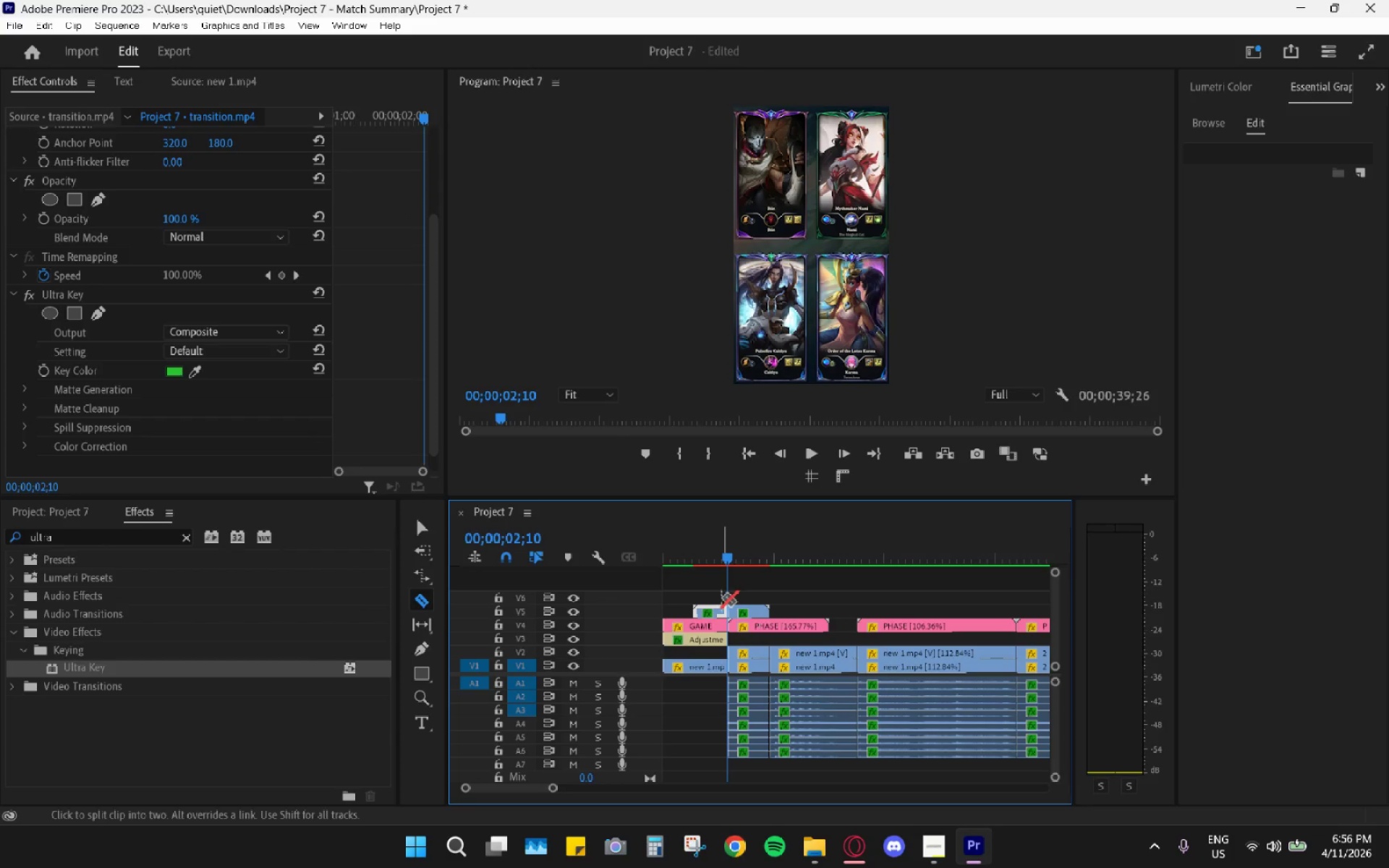 
type(hv)
 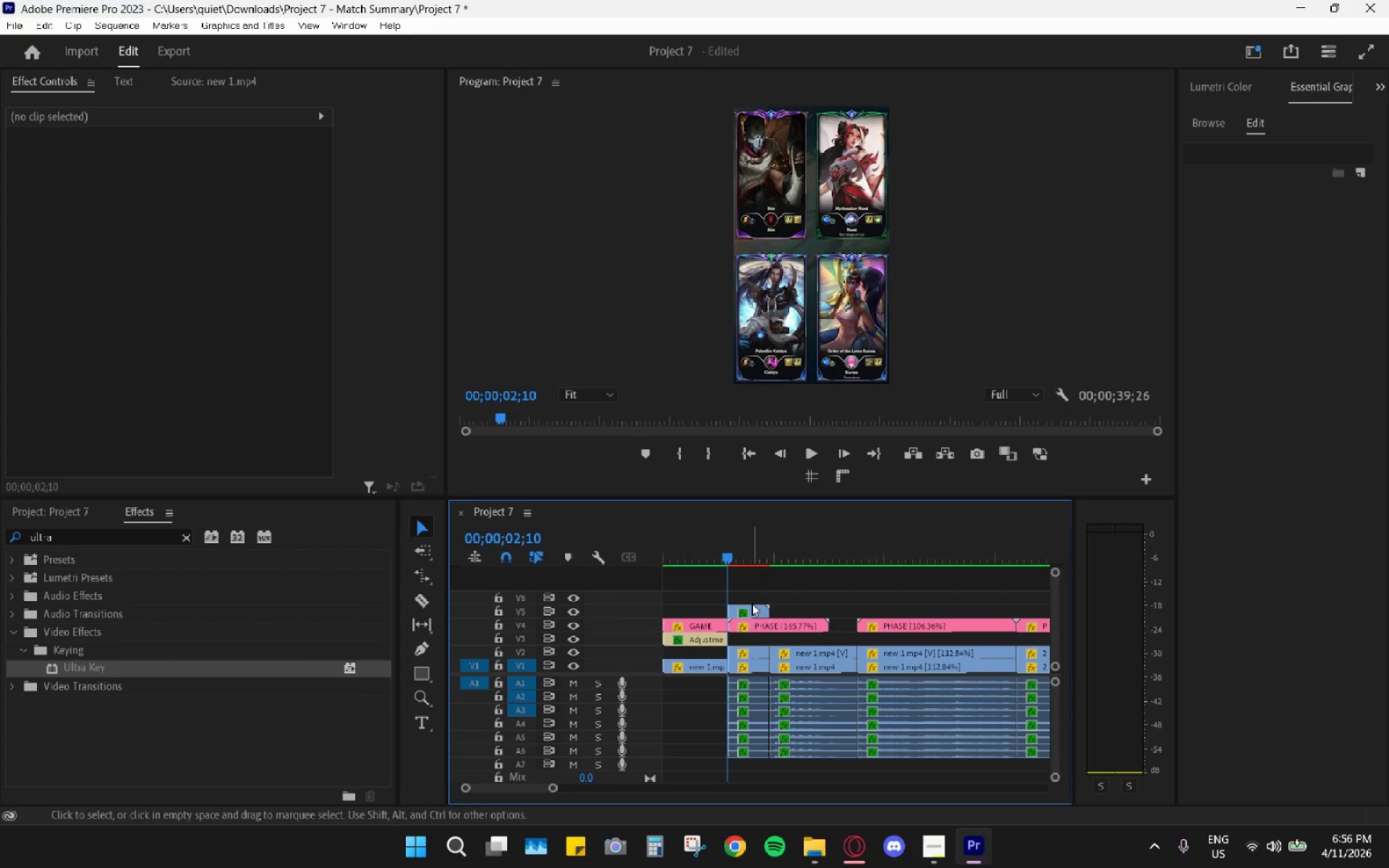 
hold_key(key=AltLeft, duration=0.58)
scroll: coordinate [752, 616], scroll_direction: up, amount: 15.0
 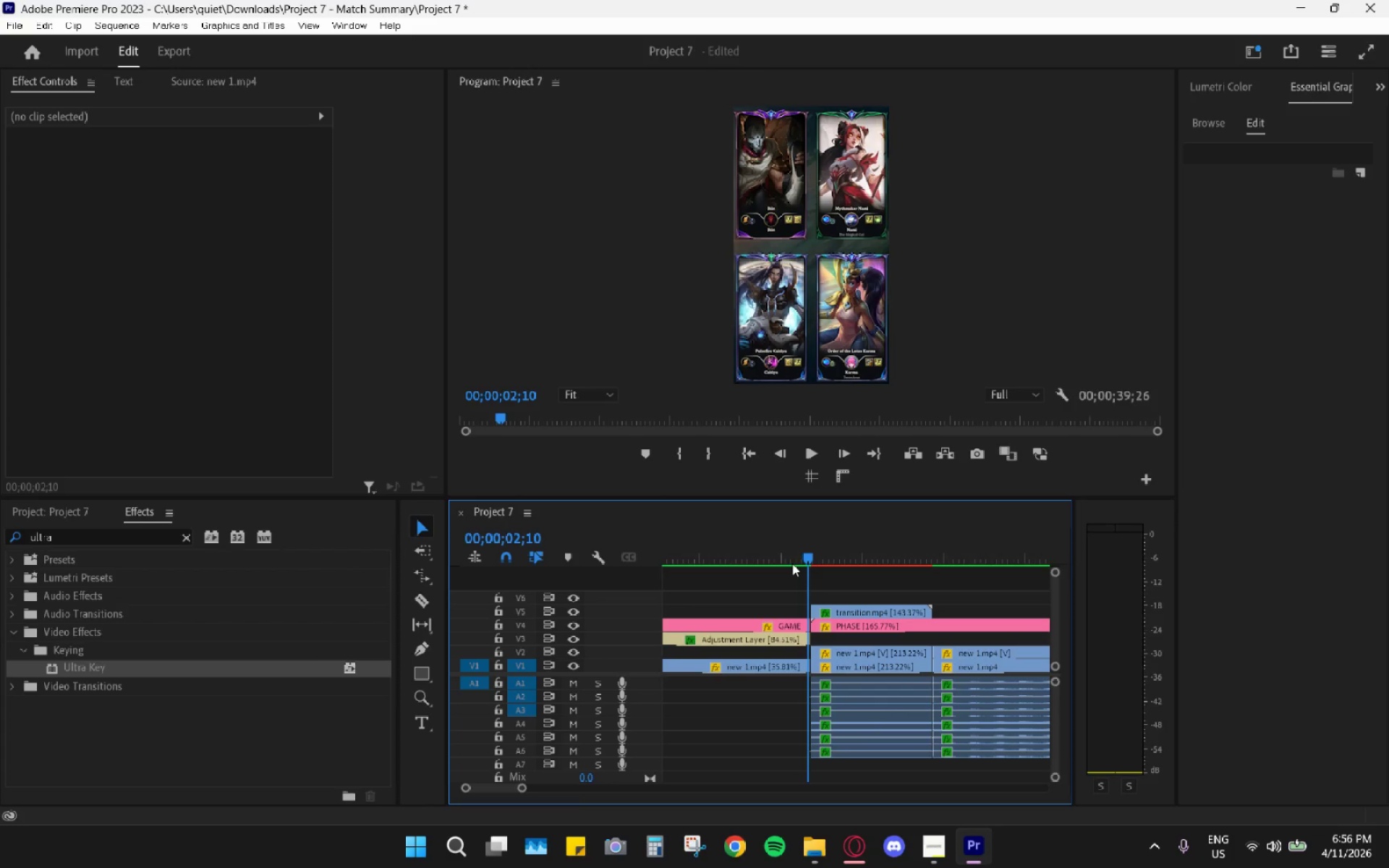 
left_click_drag(start_coordinate=[799, 557], to_coordinate=[783, 557])
 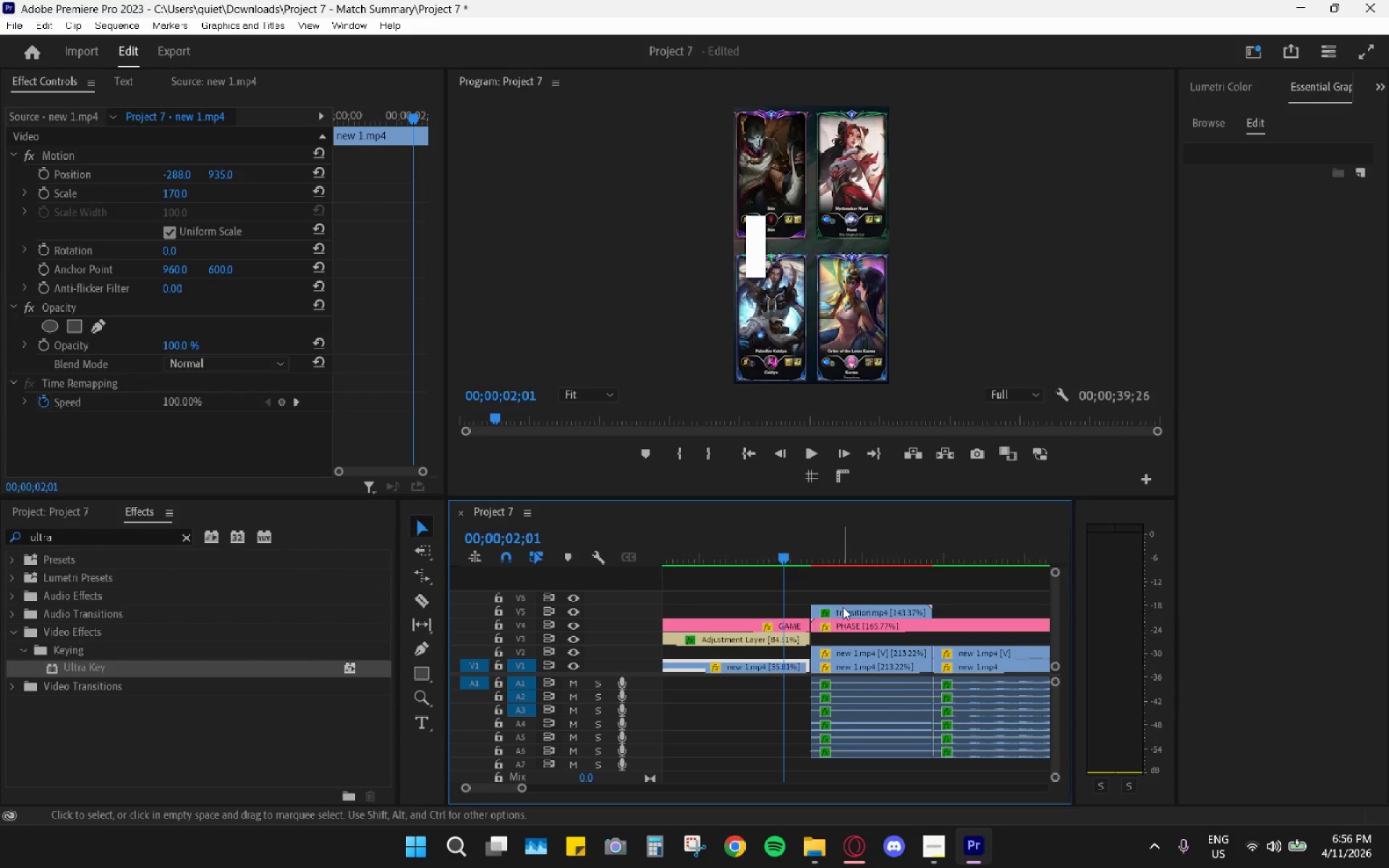 
left_click_drag(start_coordinate=[836, 606], to_coordinate=[812, 608])
 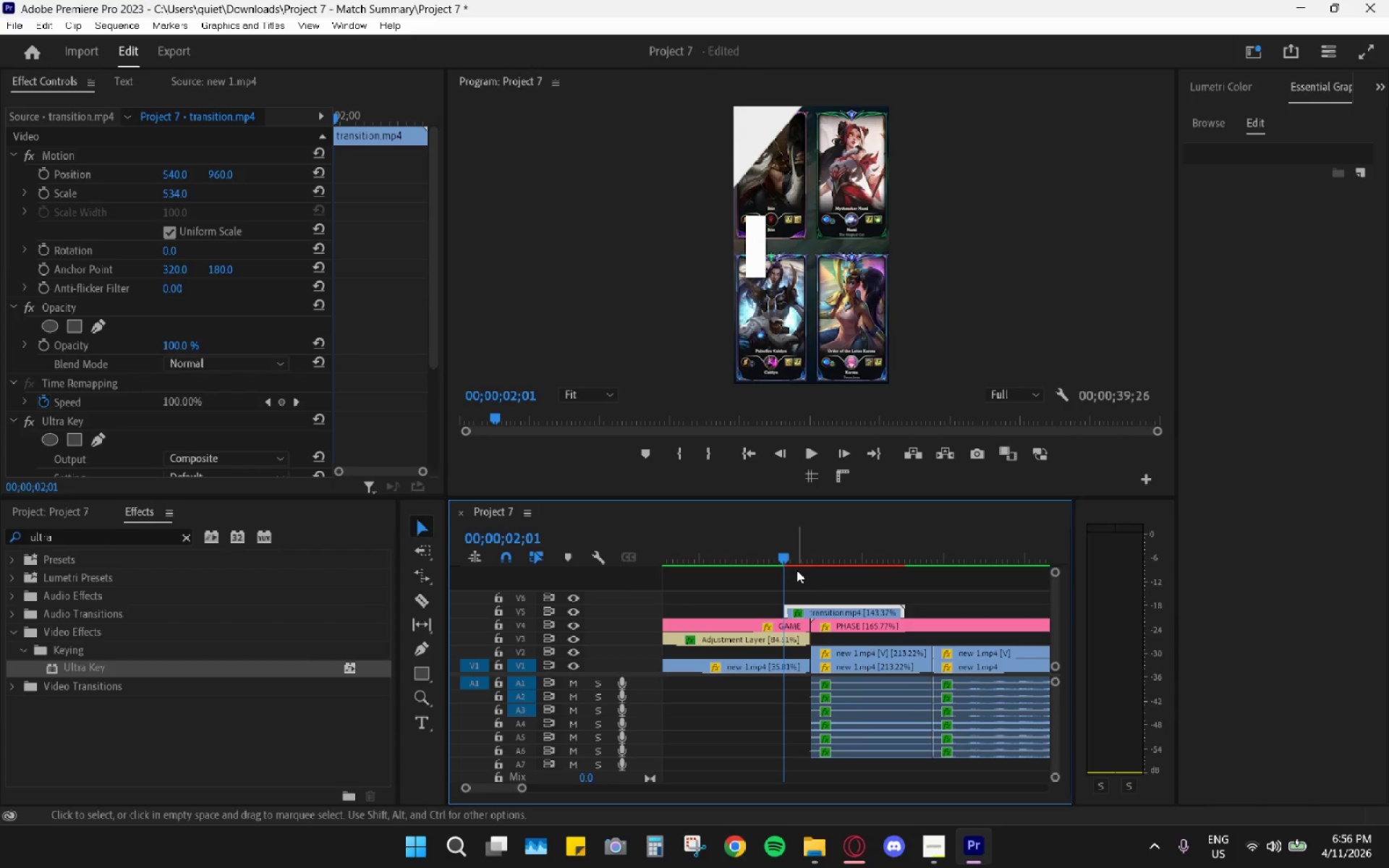 
key(Space)
 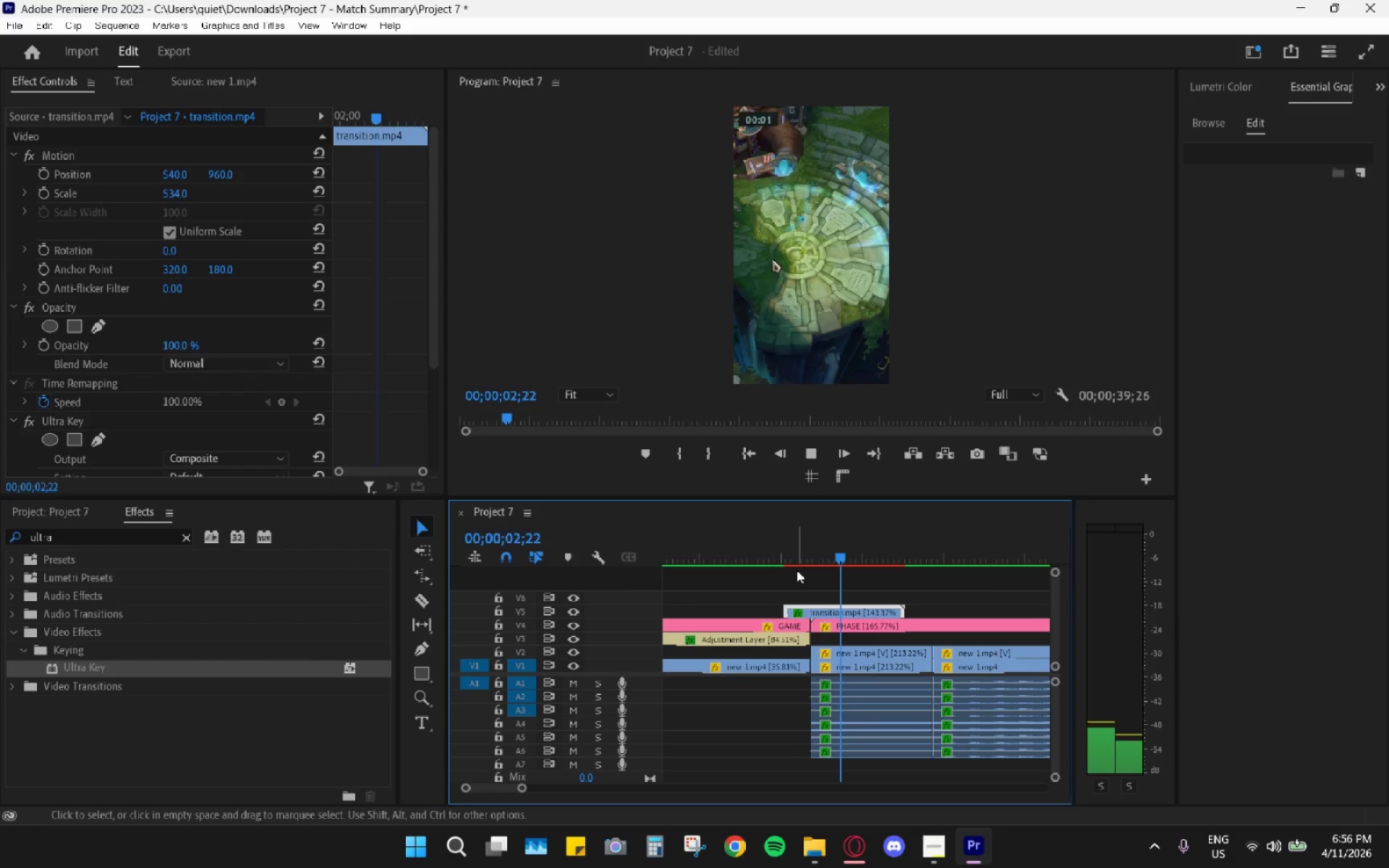 
key(Space)
 